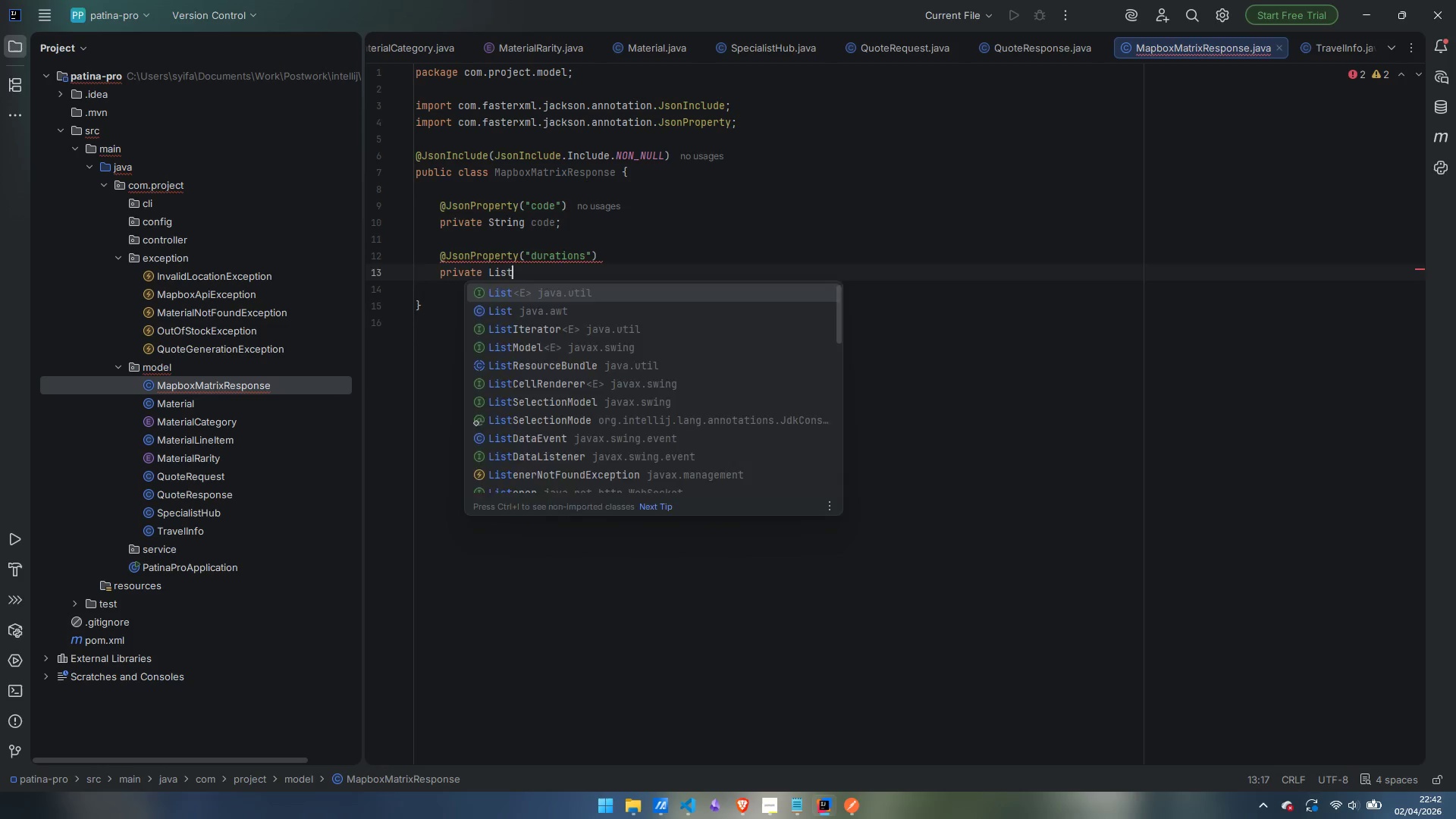 
key(Enter)
 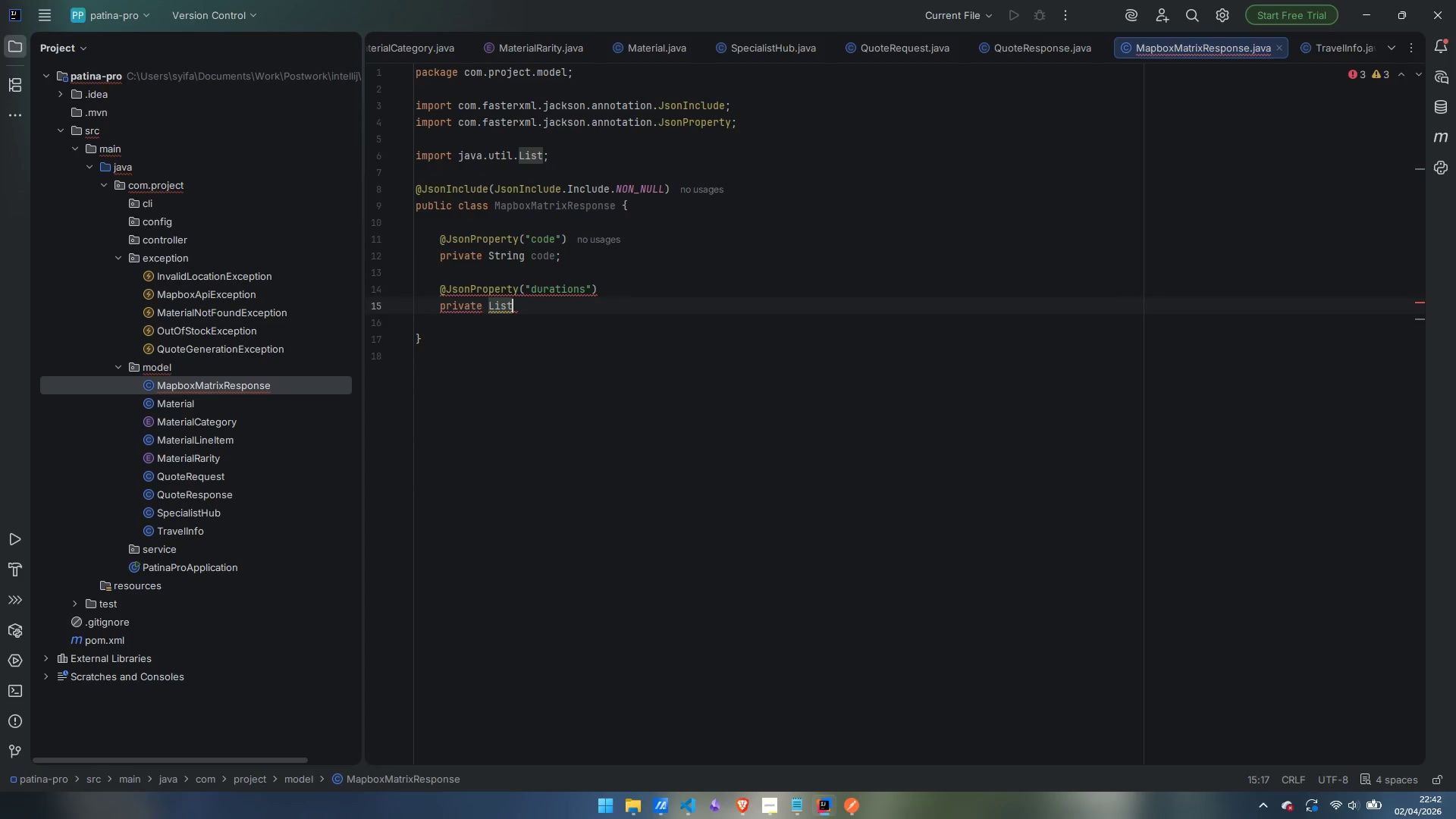 
type(<List<Doibl)
key(Backspace)
 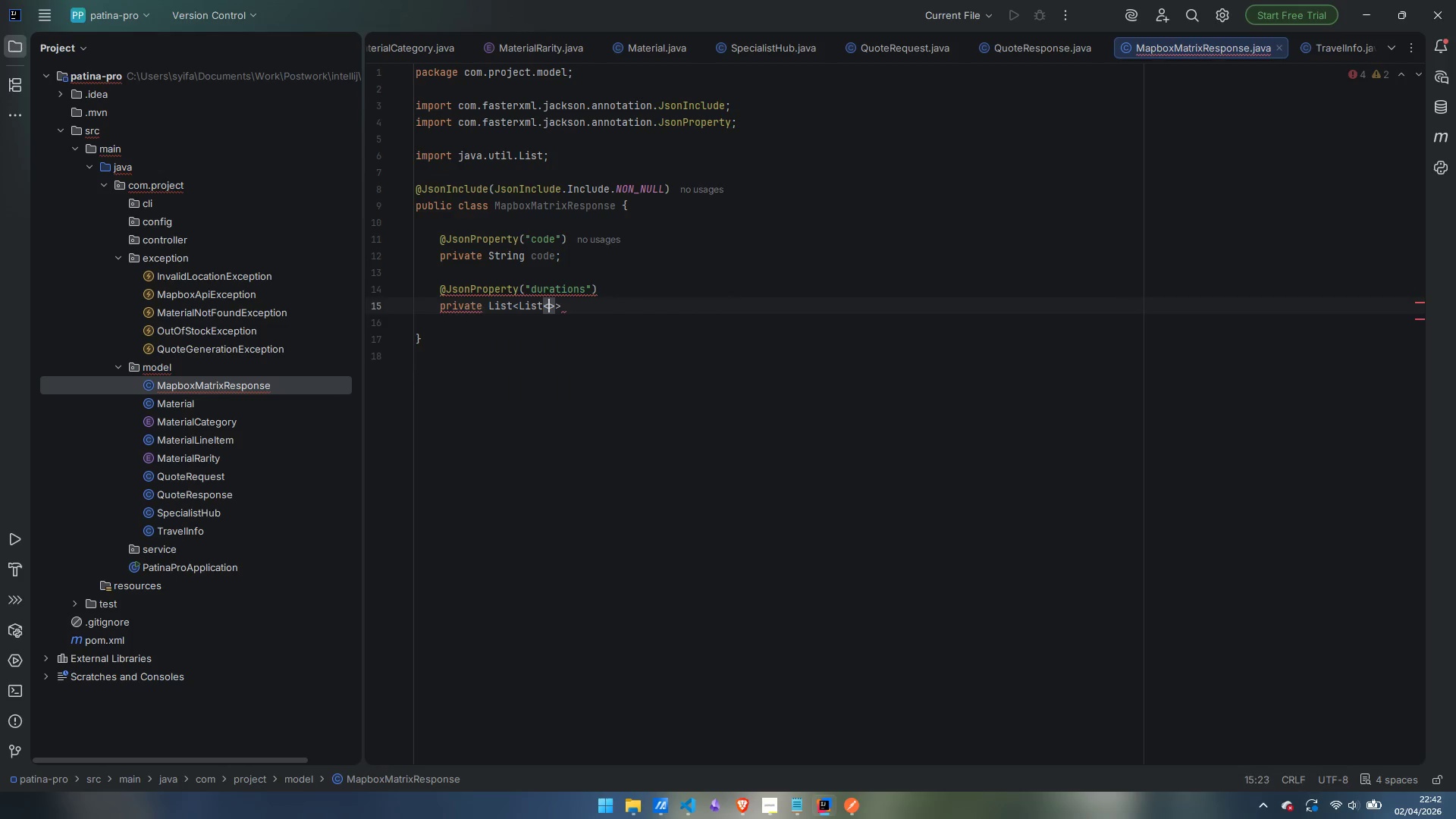 
 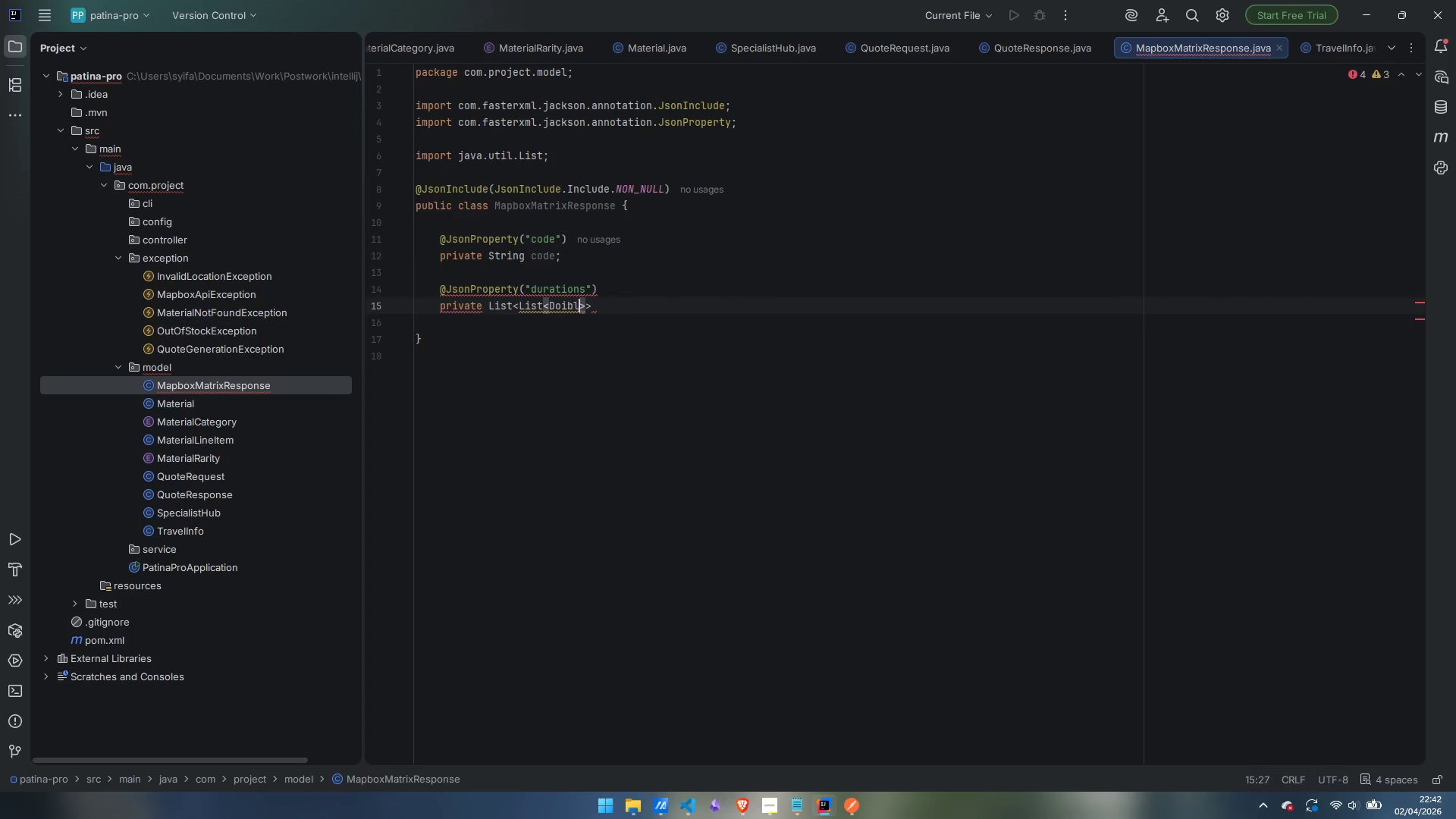 
key(Control+ControlLeft)
 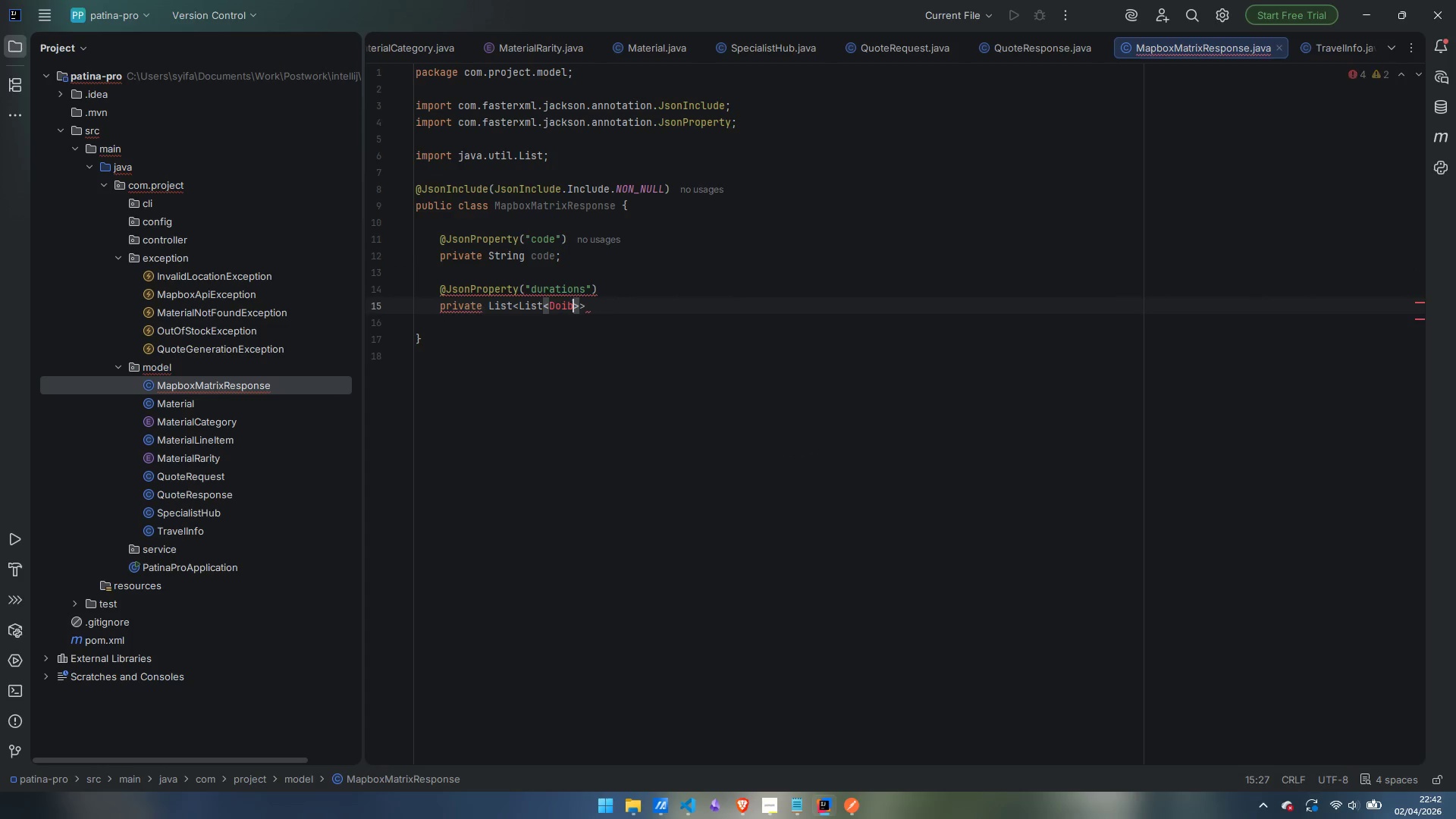 
key(Control+ControlLeft)
 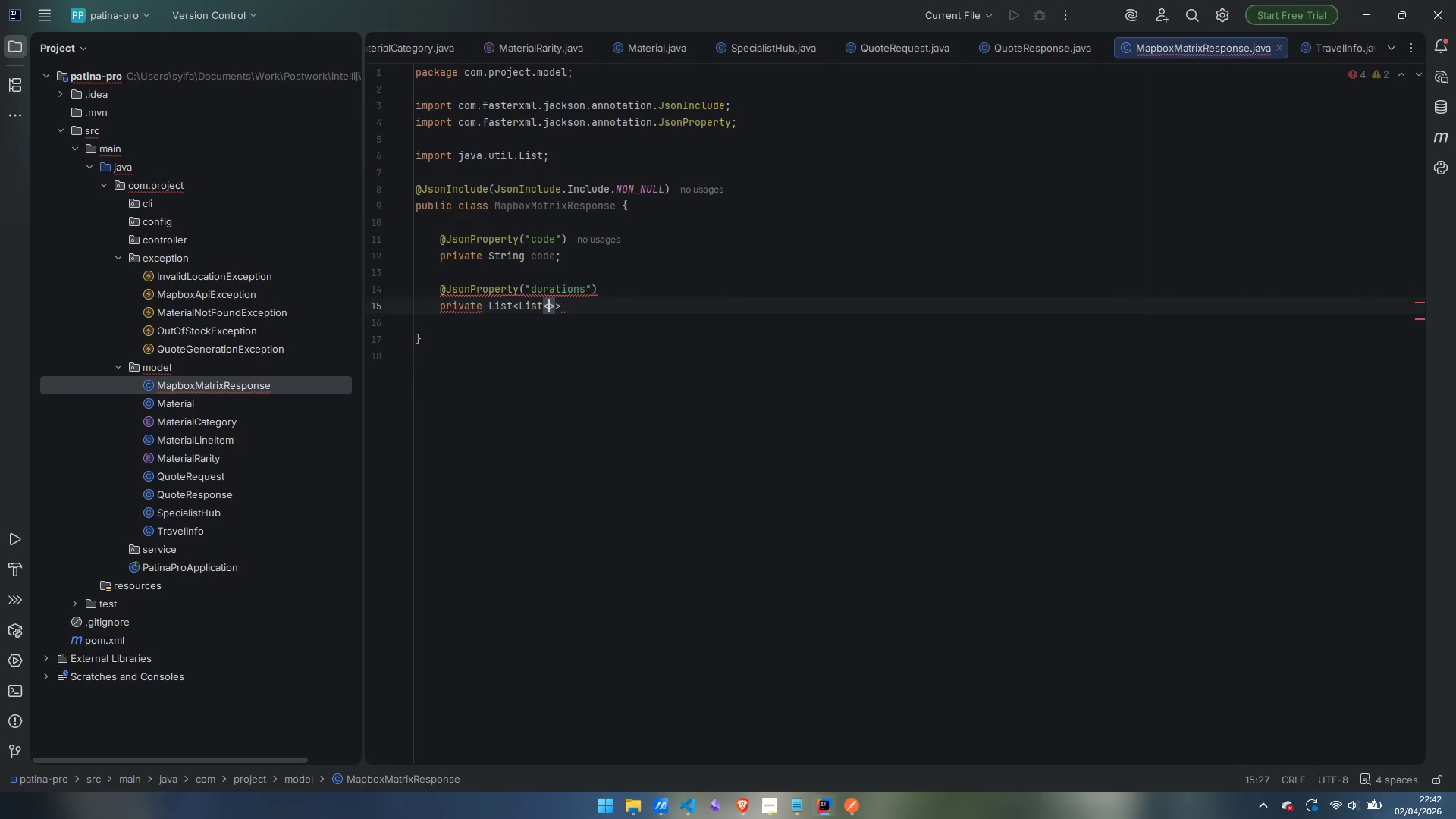 
key(Control+Backspace)
 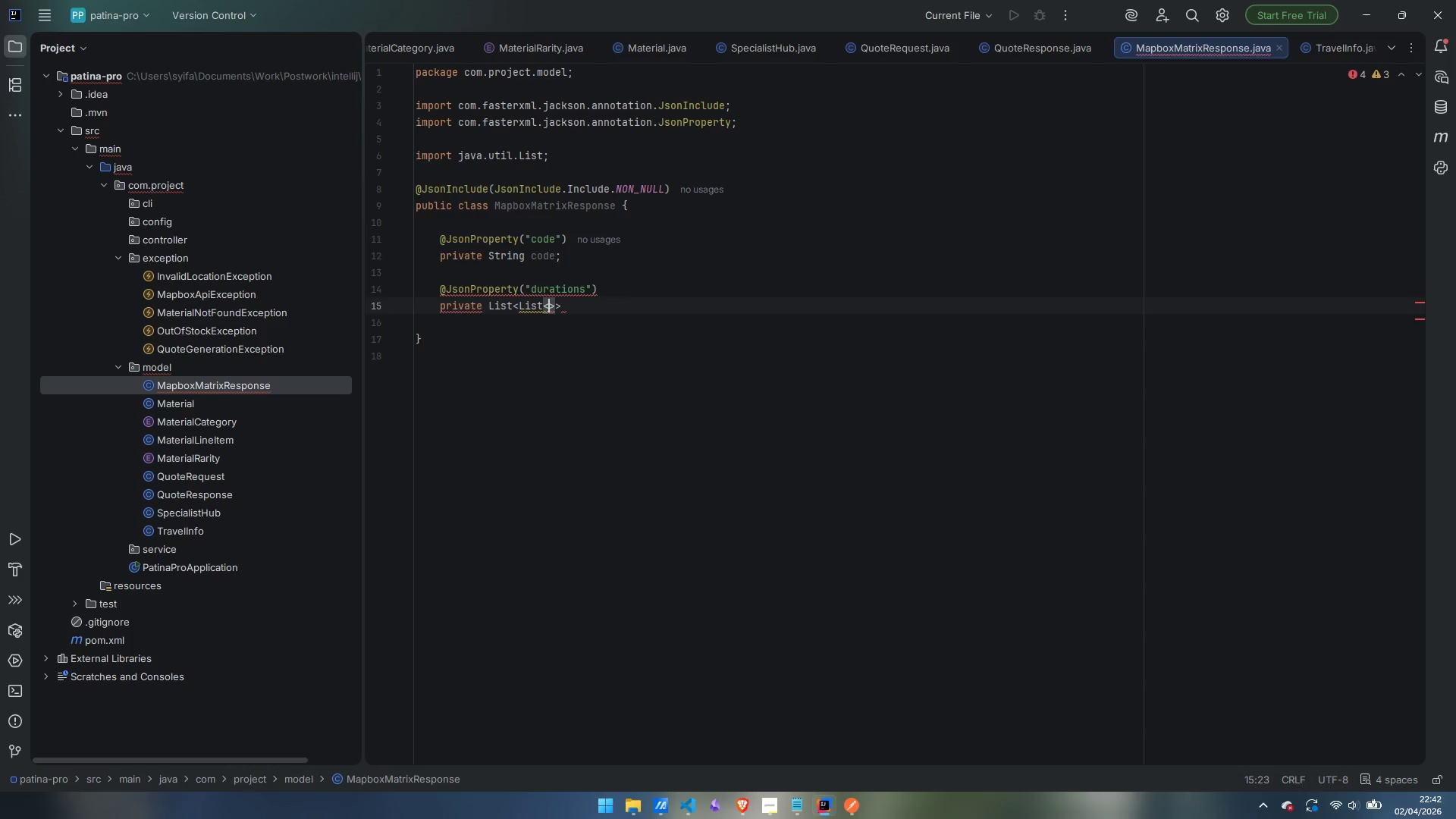 
type(d)
key(Backspace)
type(Douible)
key(Backspace)
key(Backspace)
key(Backspace)
key(Backspace)
type(ble )
key(Backspace)
 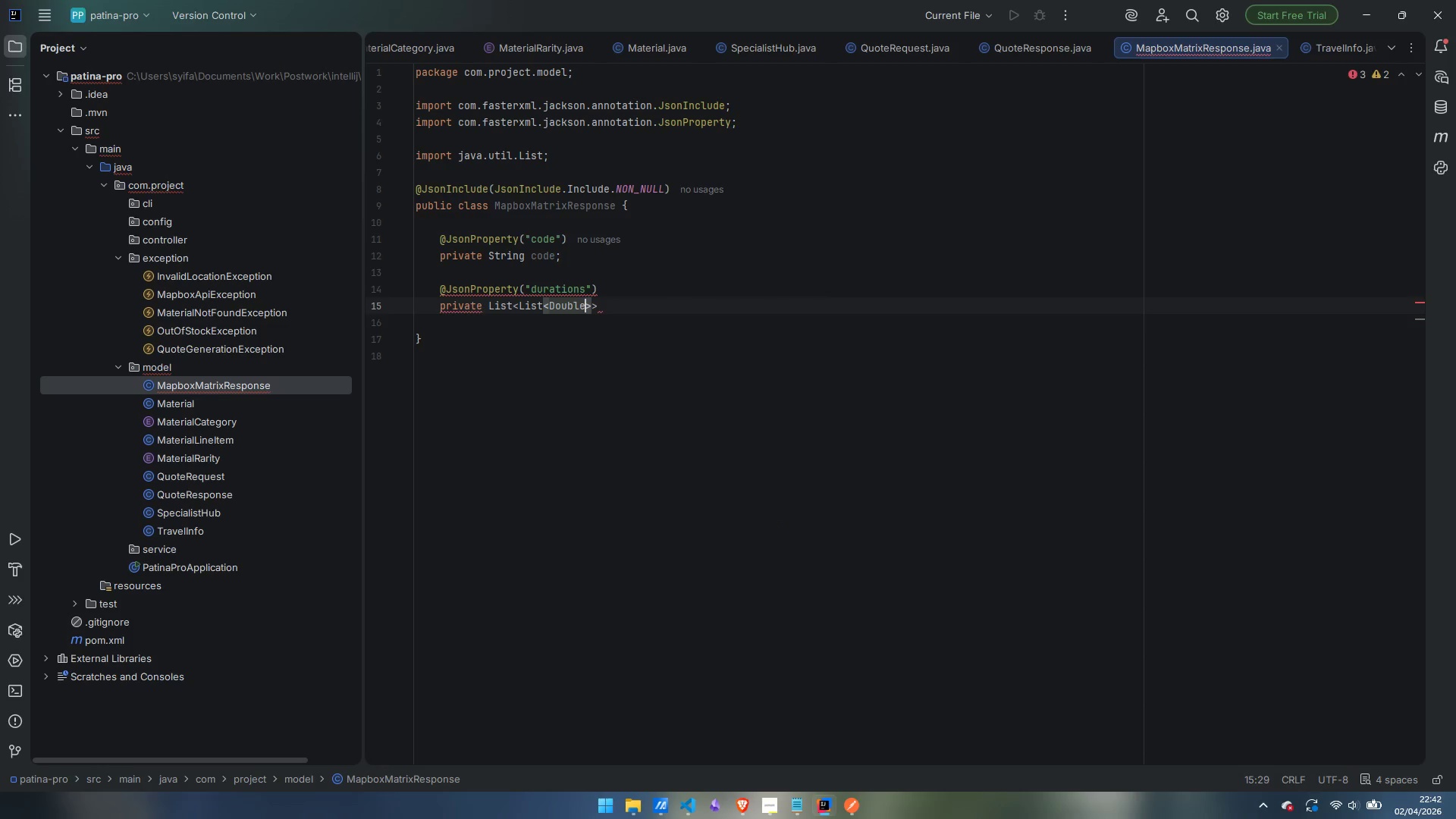 
key(Control+ControlLeft)
 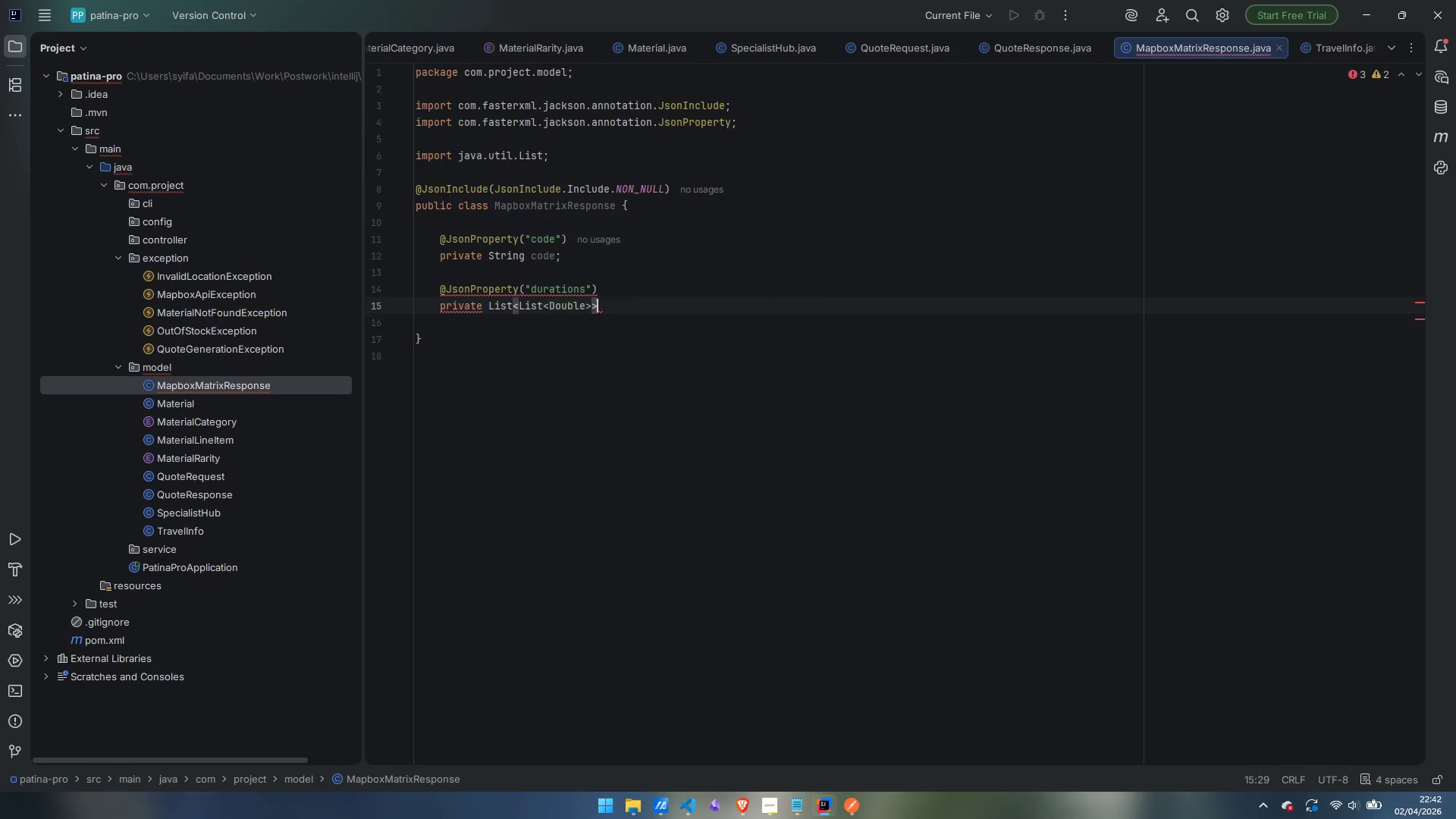 
key(Control+ArrowRight)
 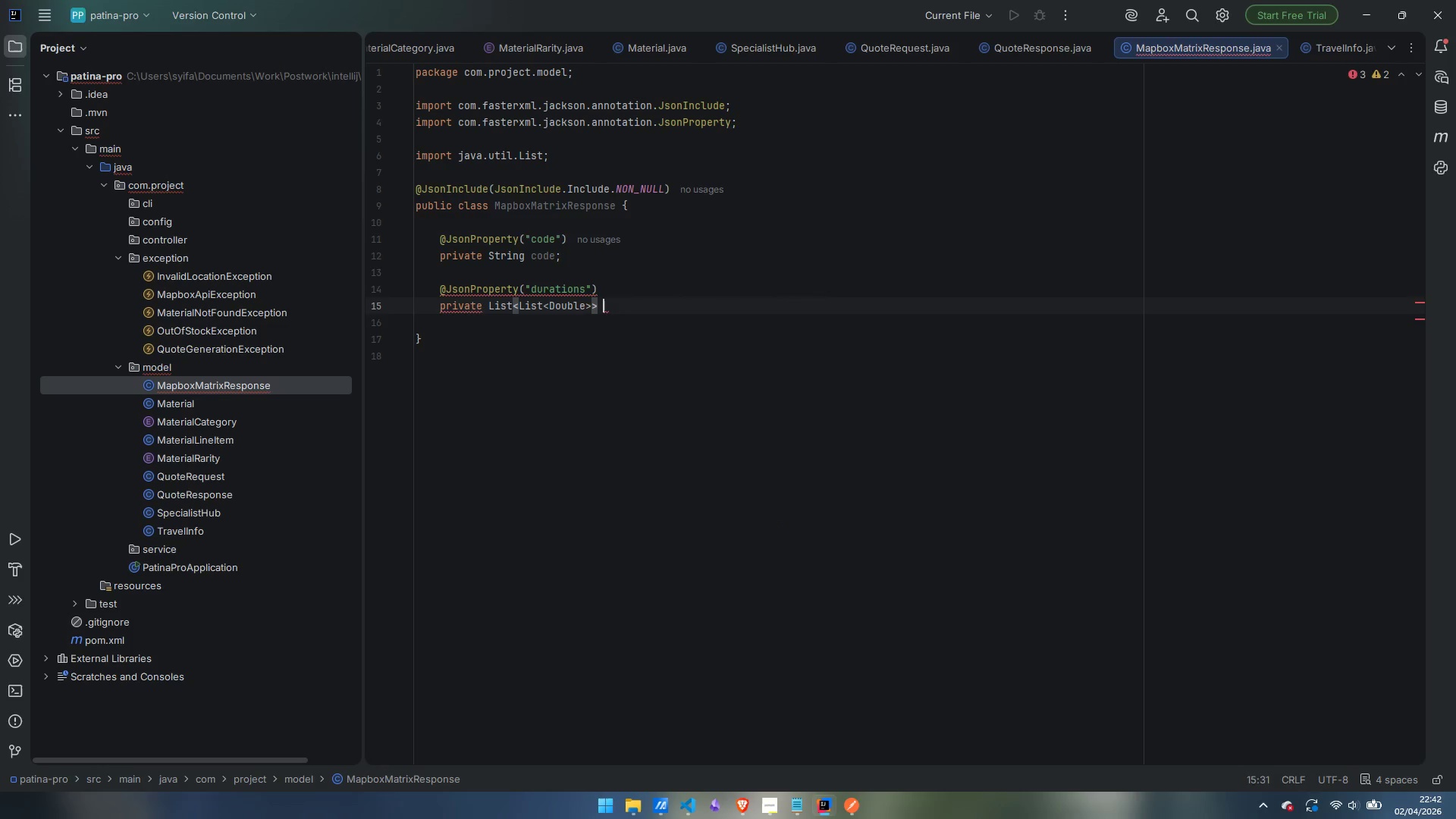 
type( distance;)
 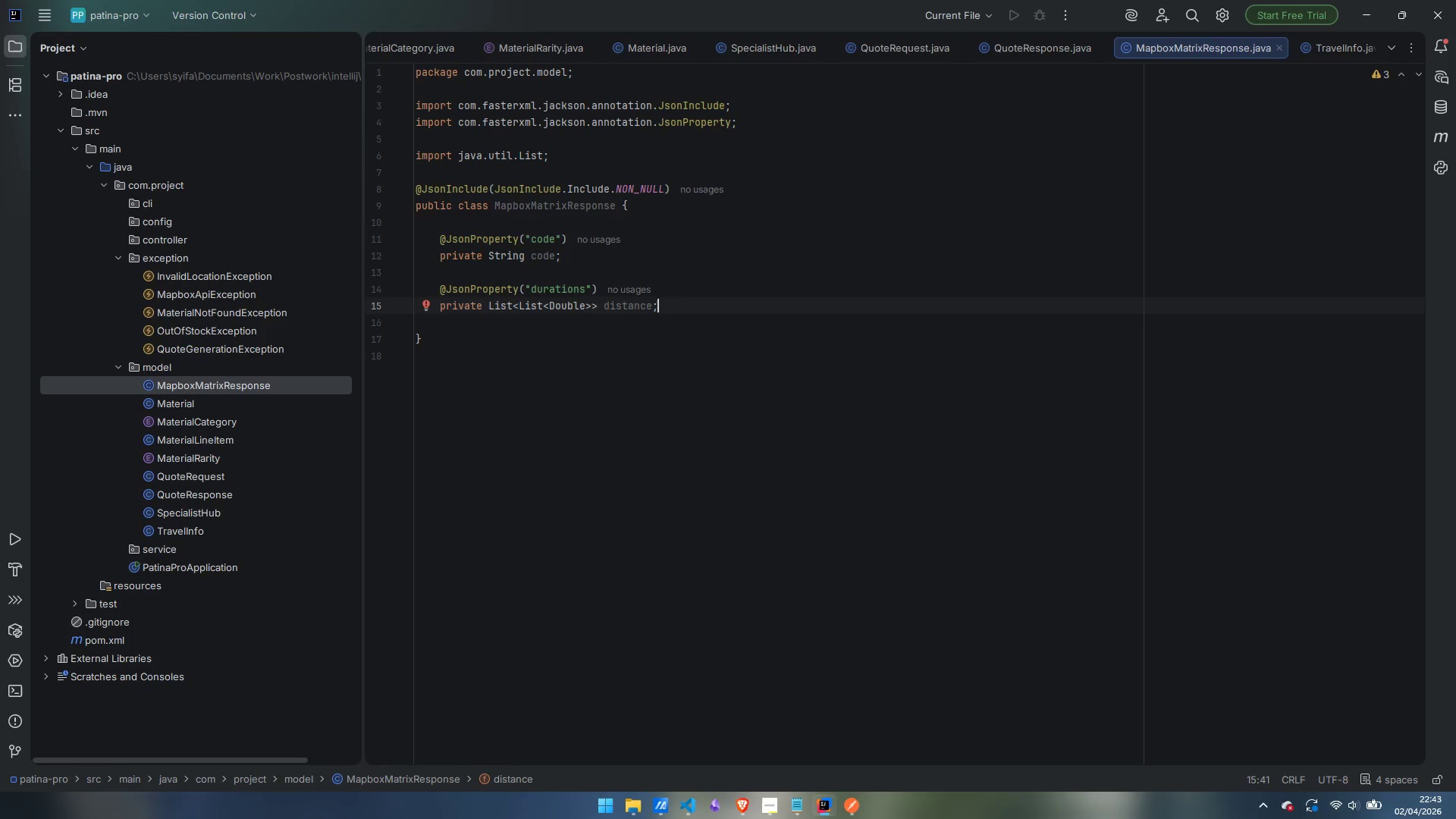 
key(ArrowLeft)
 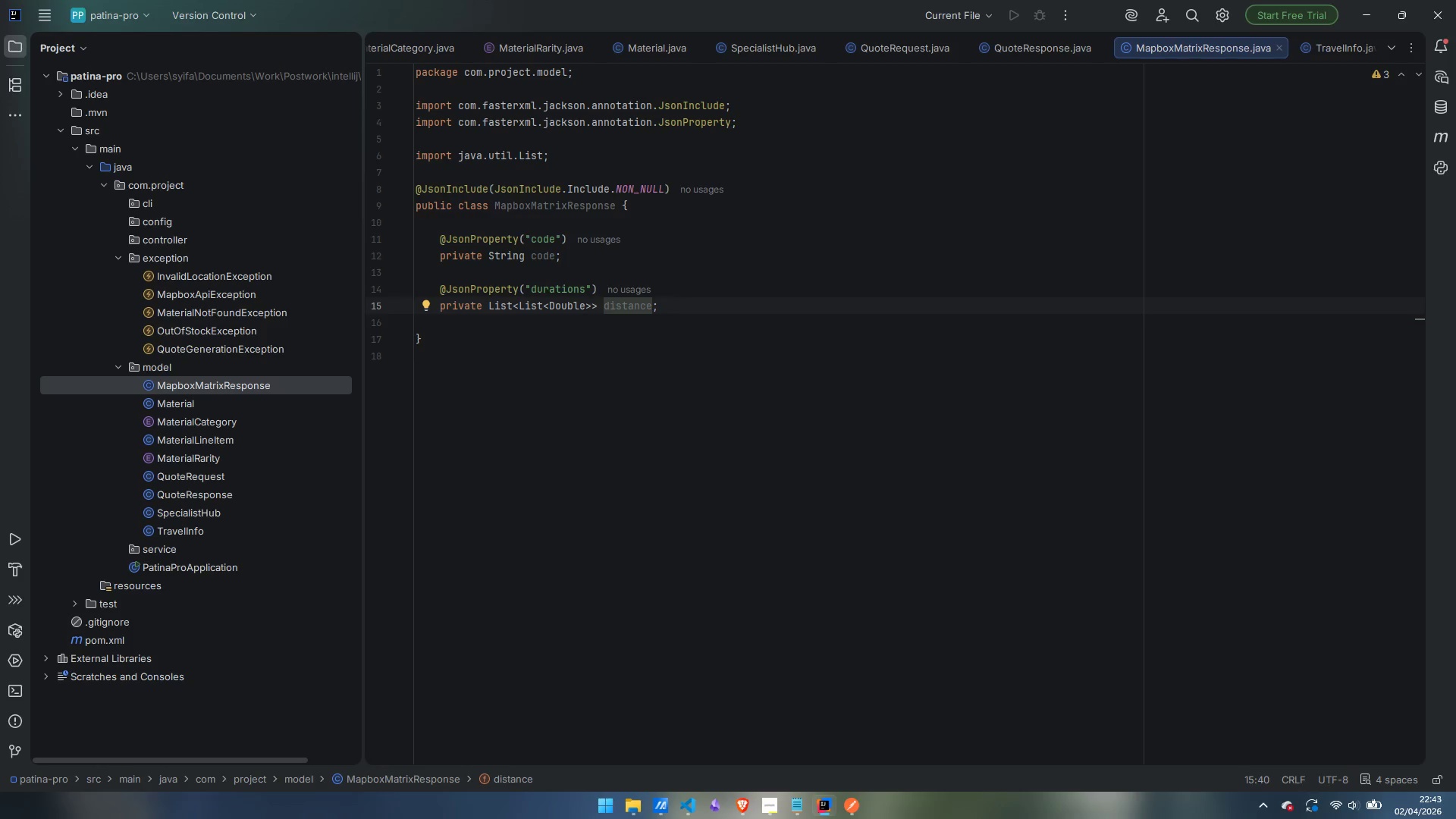 
key(Control+Backspace)
 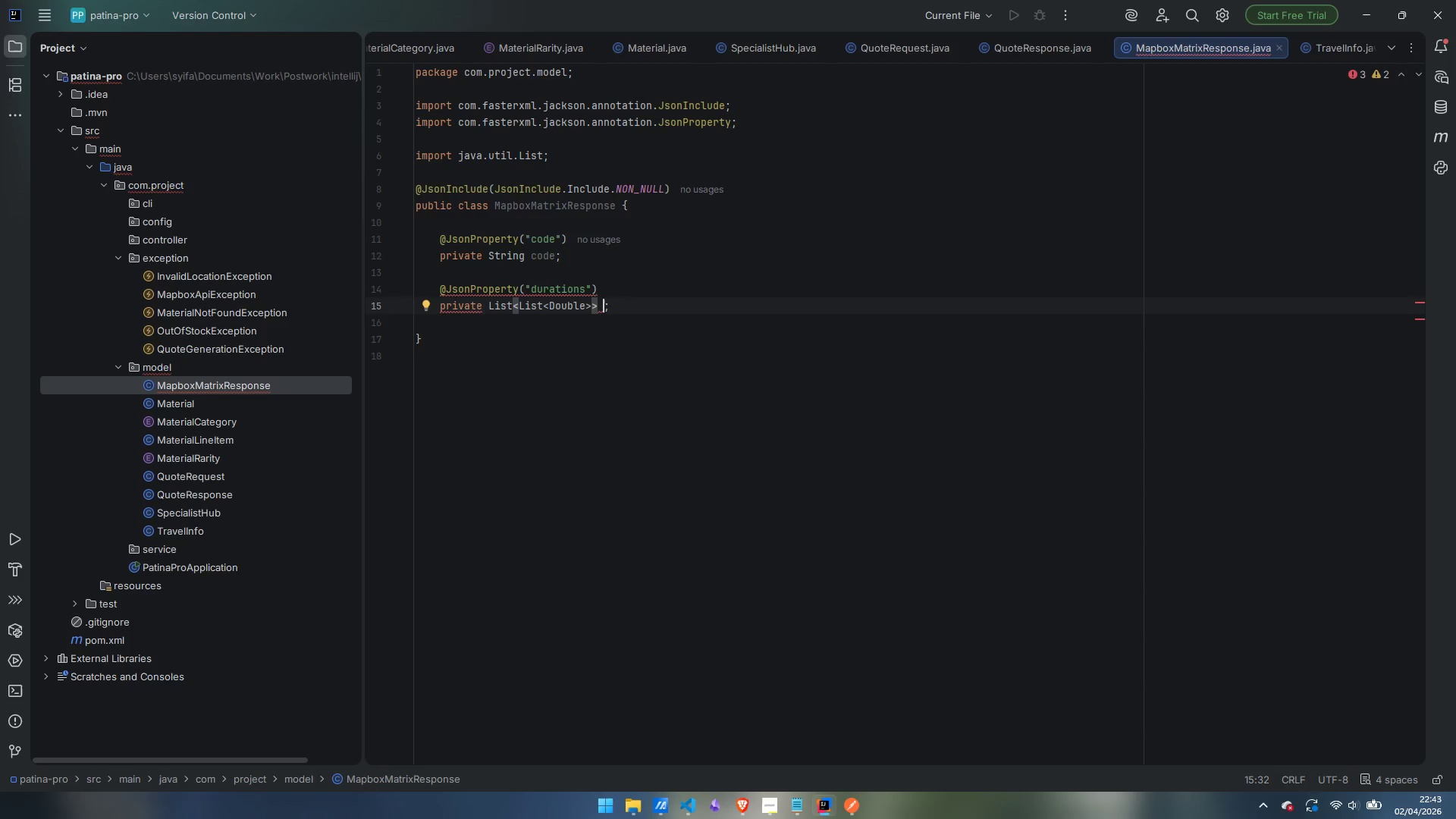 
key(Control+D)
 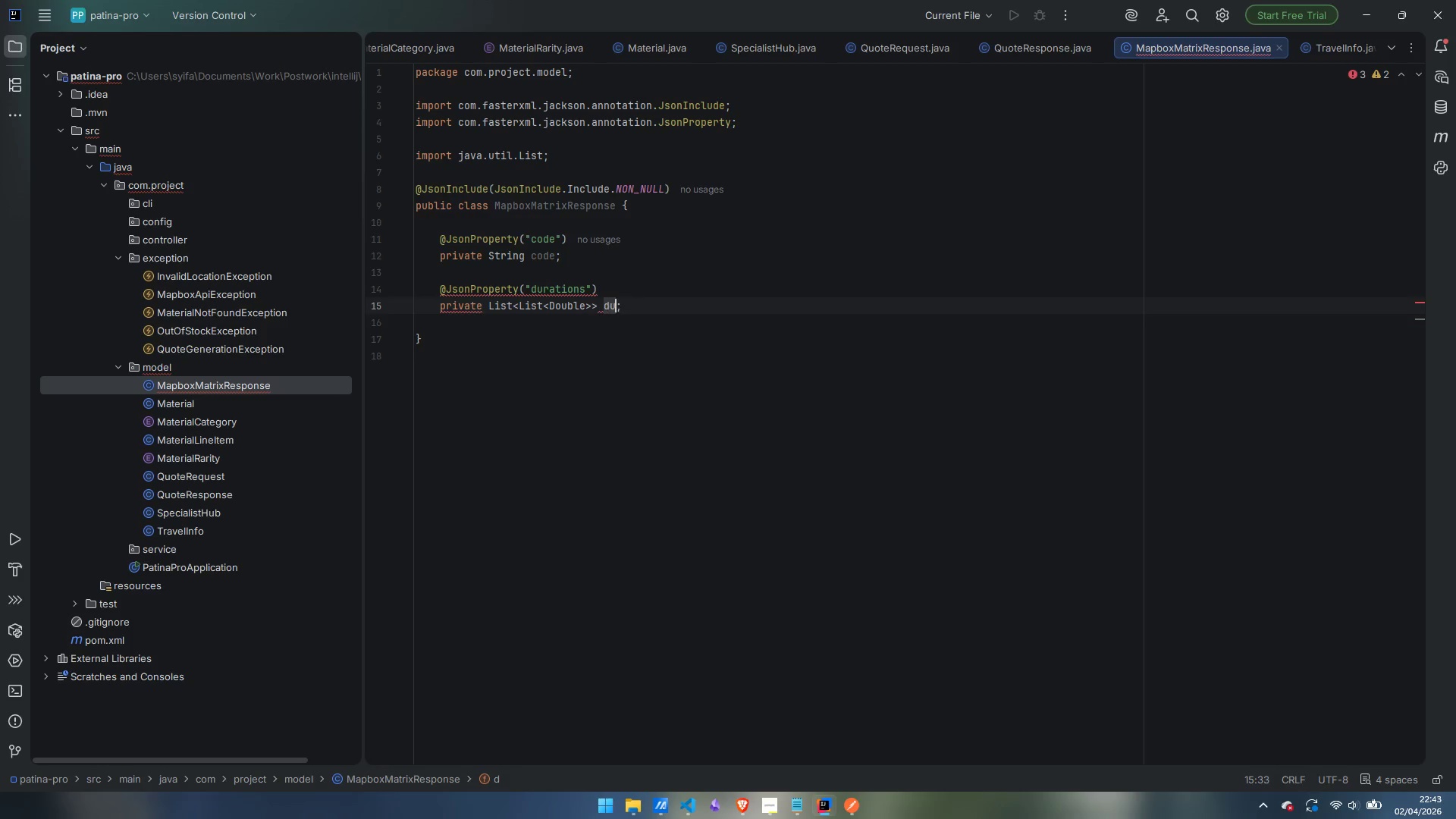 
key(Control+U)
 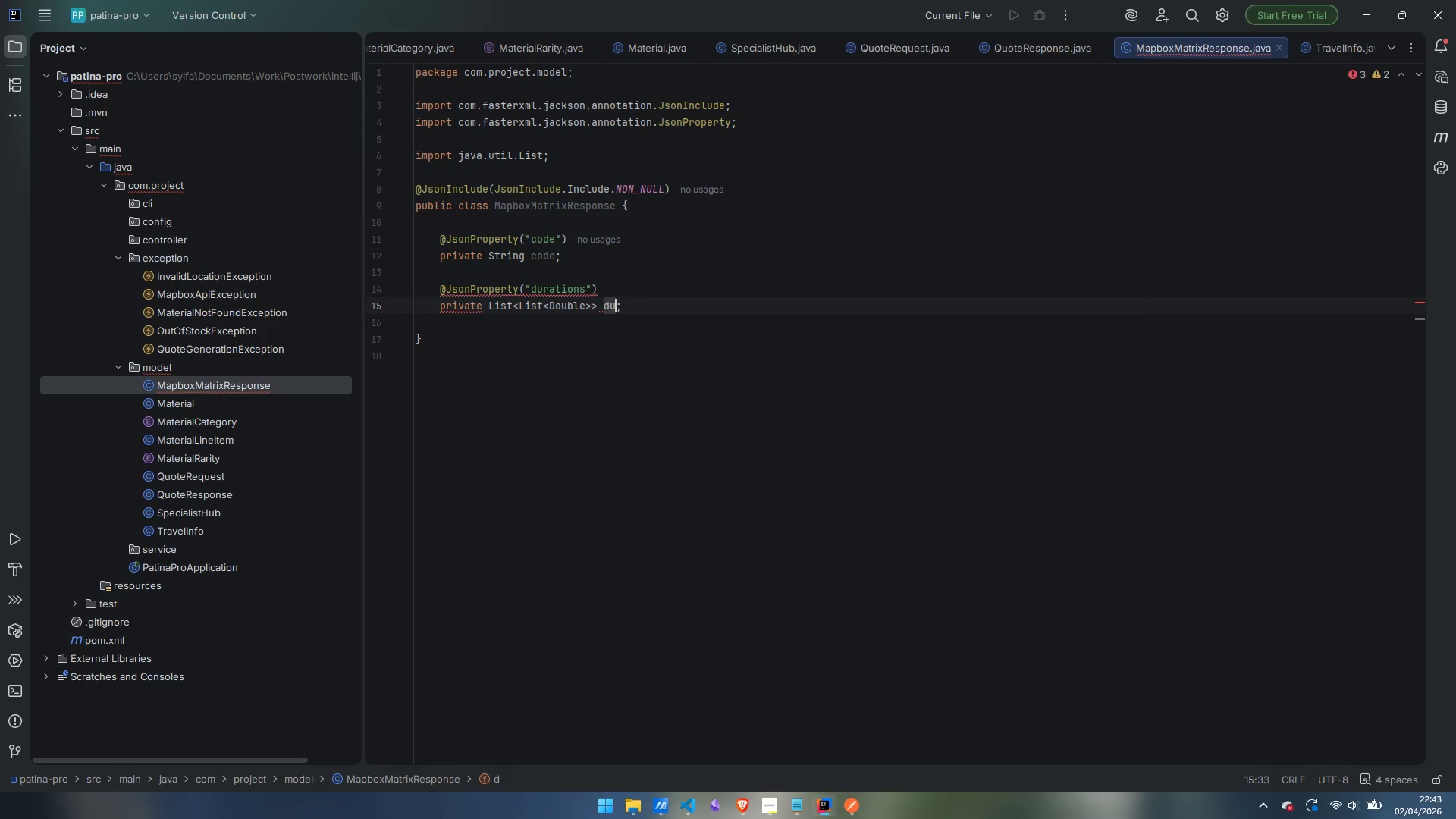 
key(Control+R)
 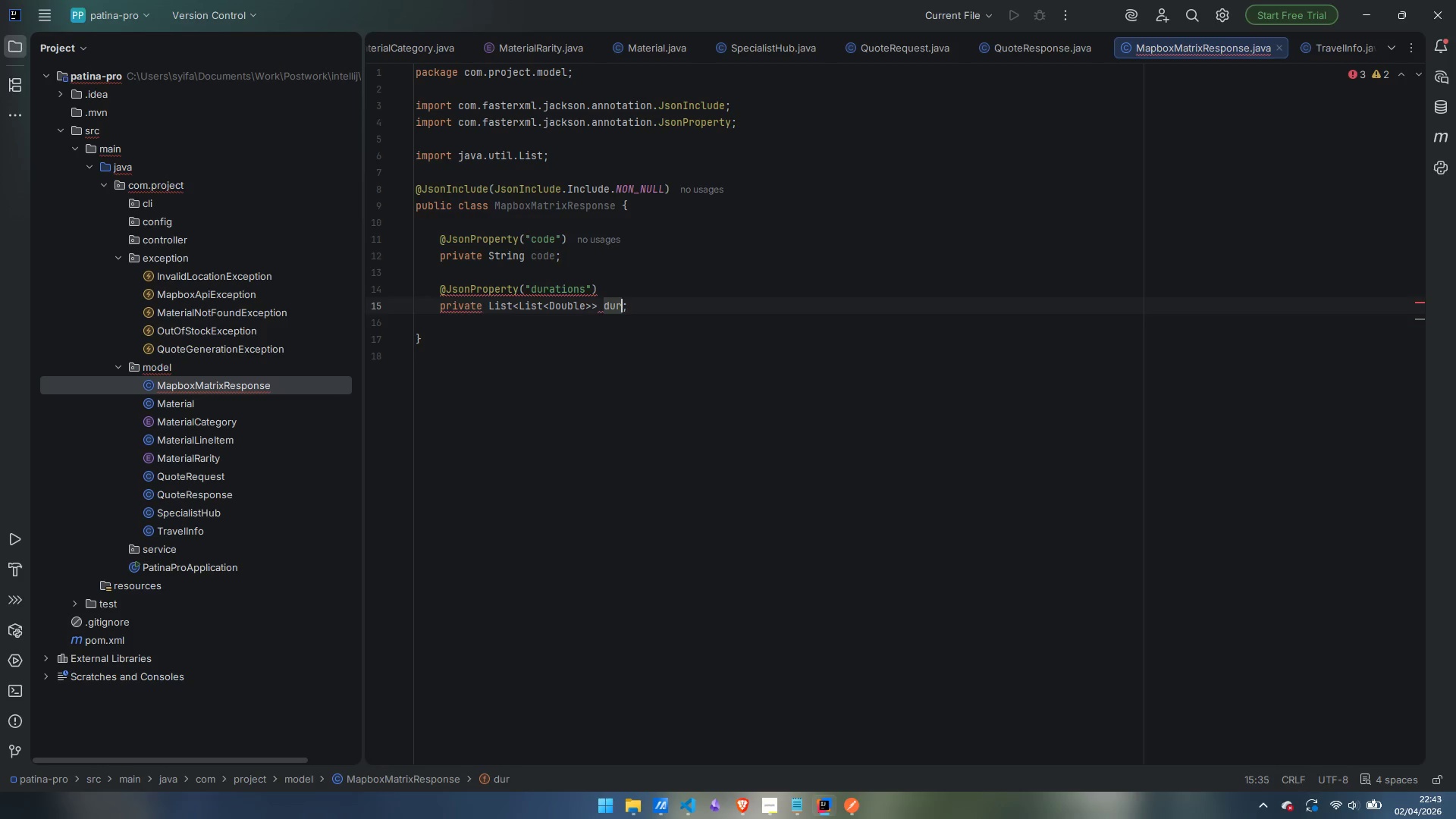 
key(Control+A)
 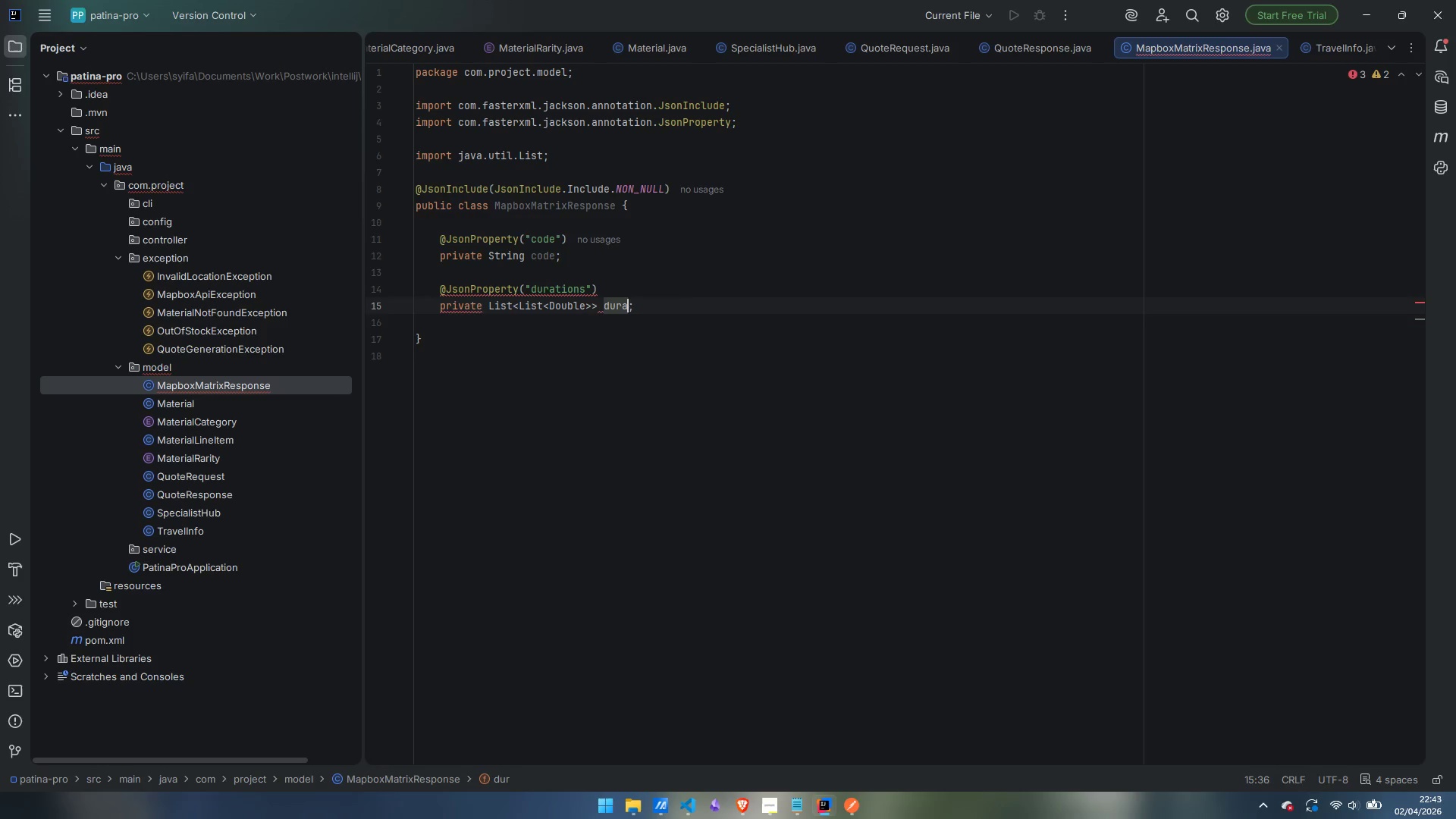 
key(Control+T)
 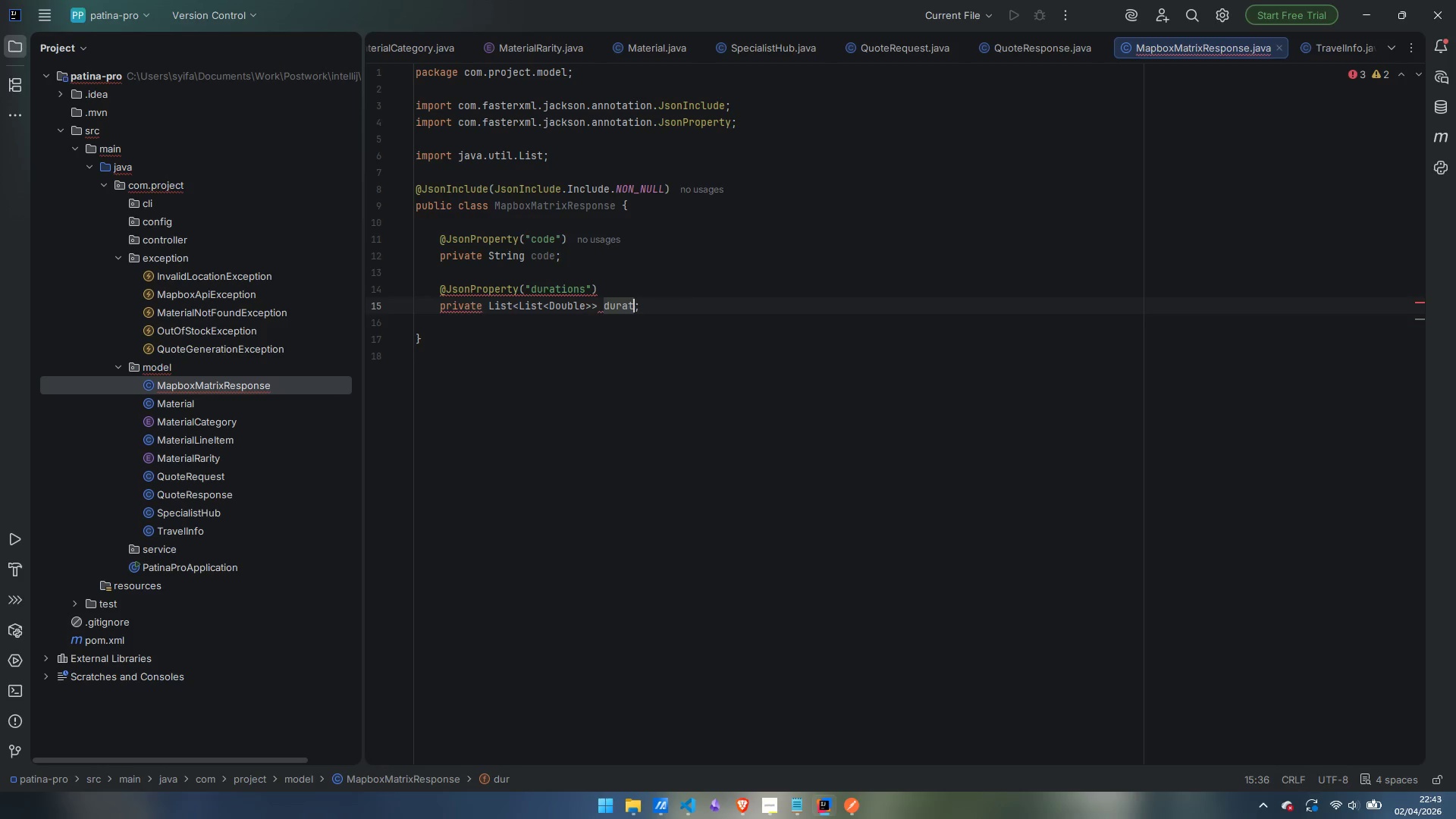 
key(Control+I)
 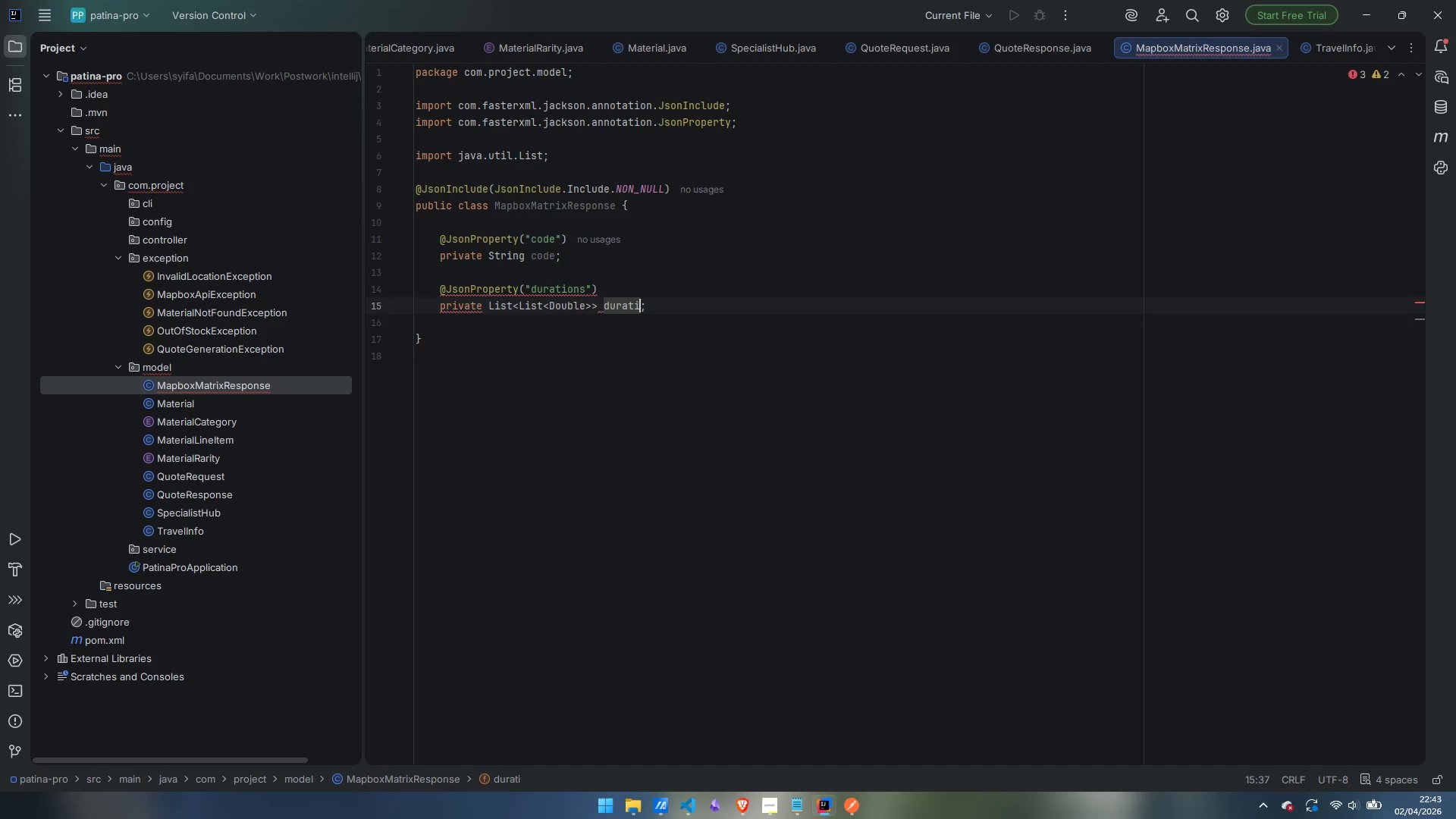 
key(Control+O)
 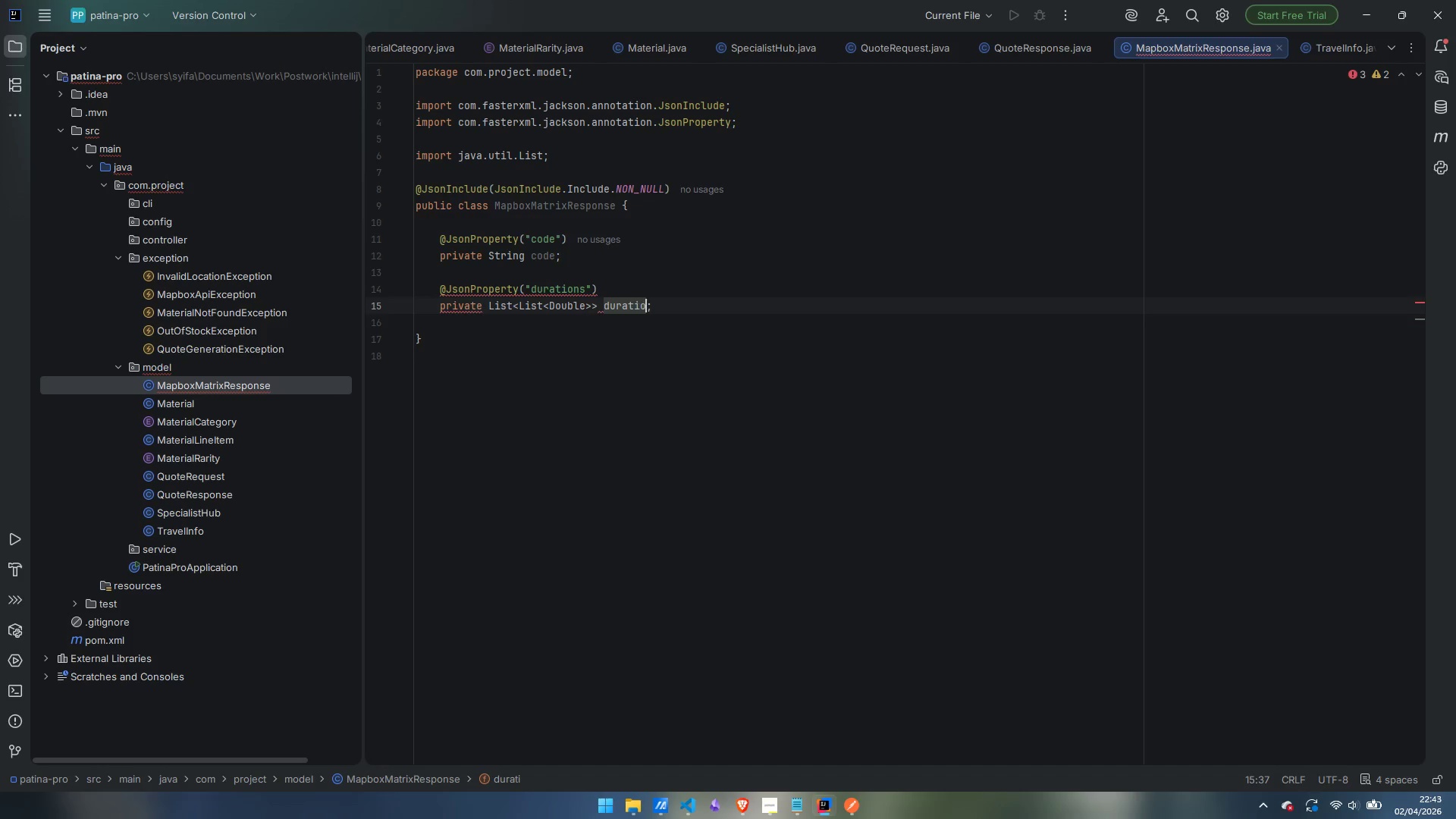 
key(Control+N)
 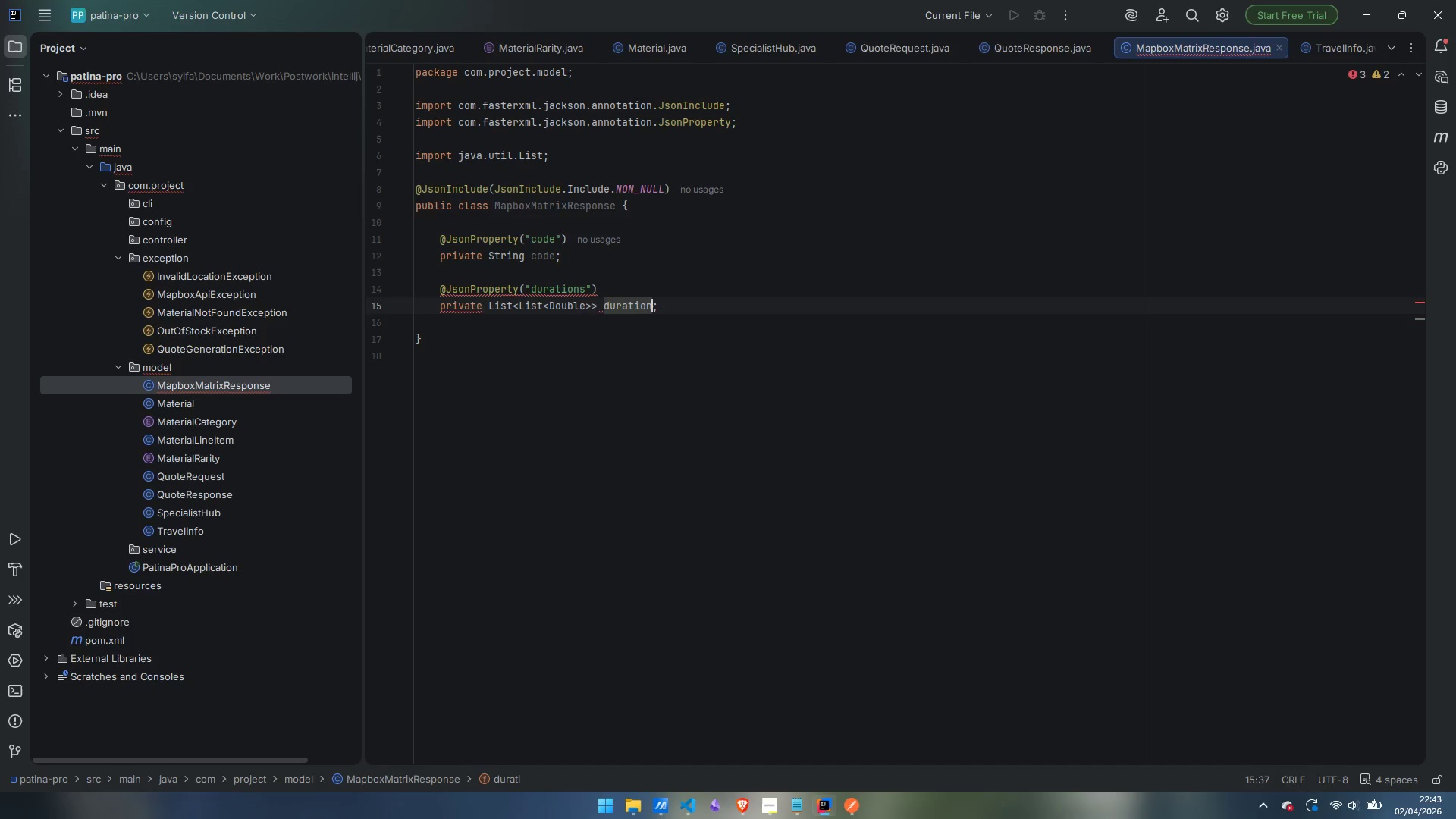 
key(Control+S)
 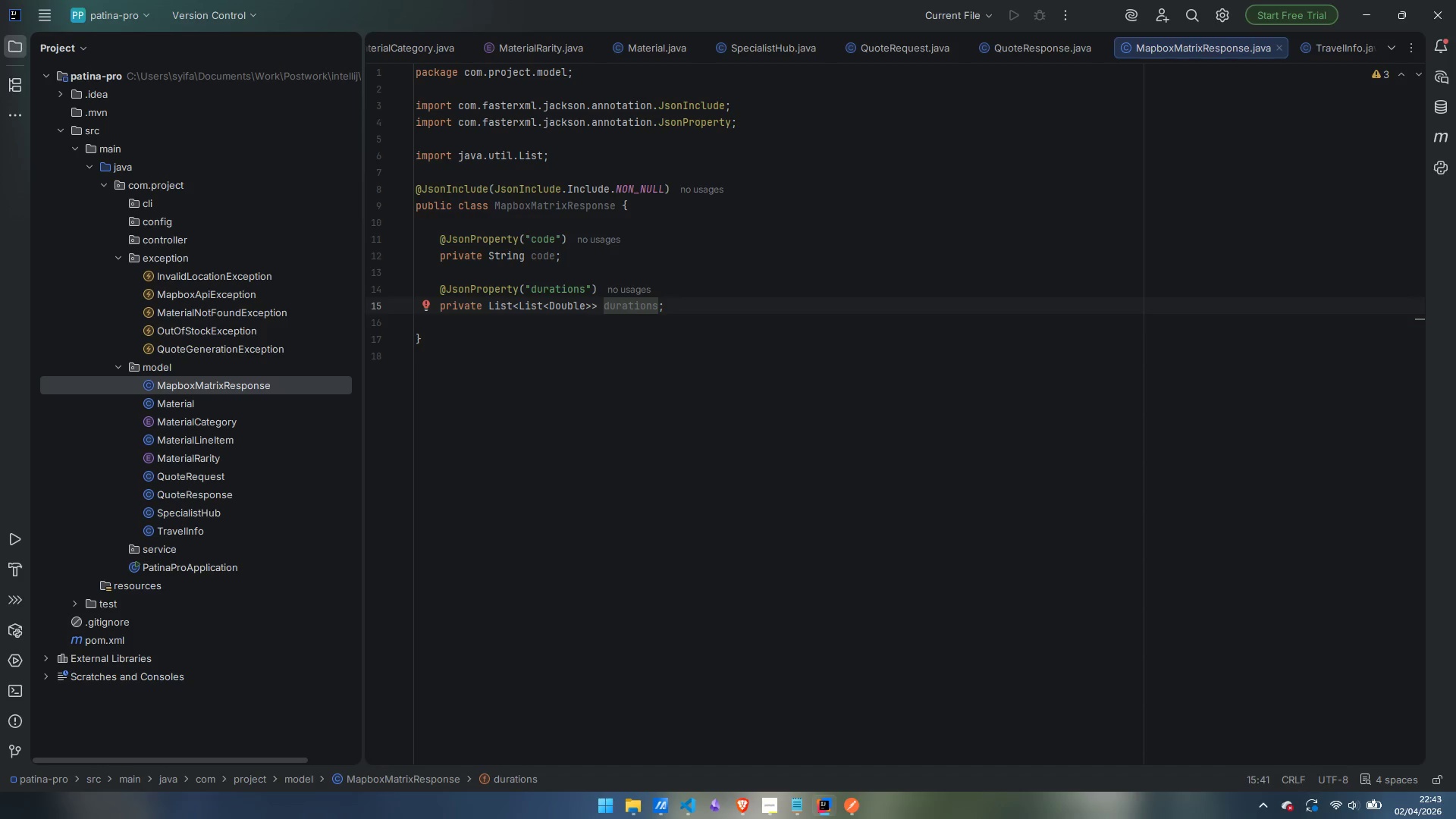 
key(ArrowRight)
 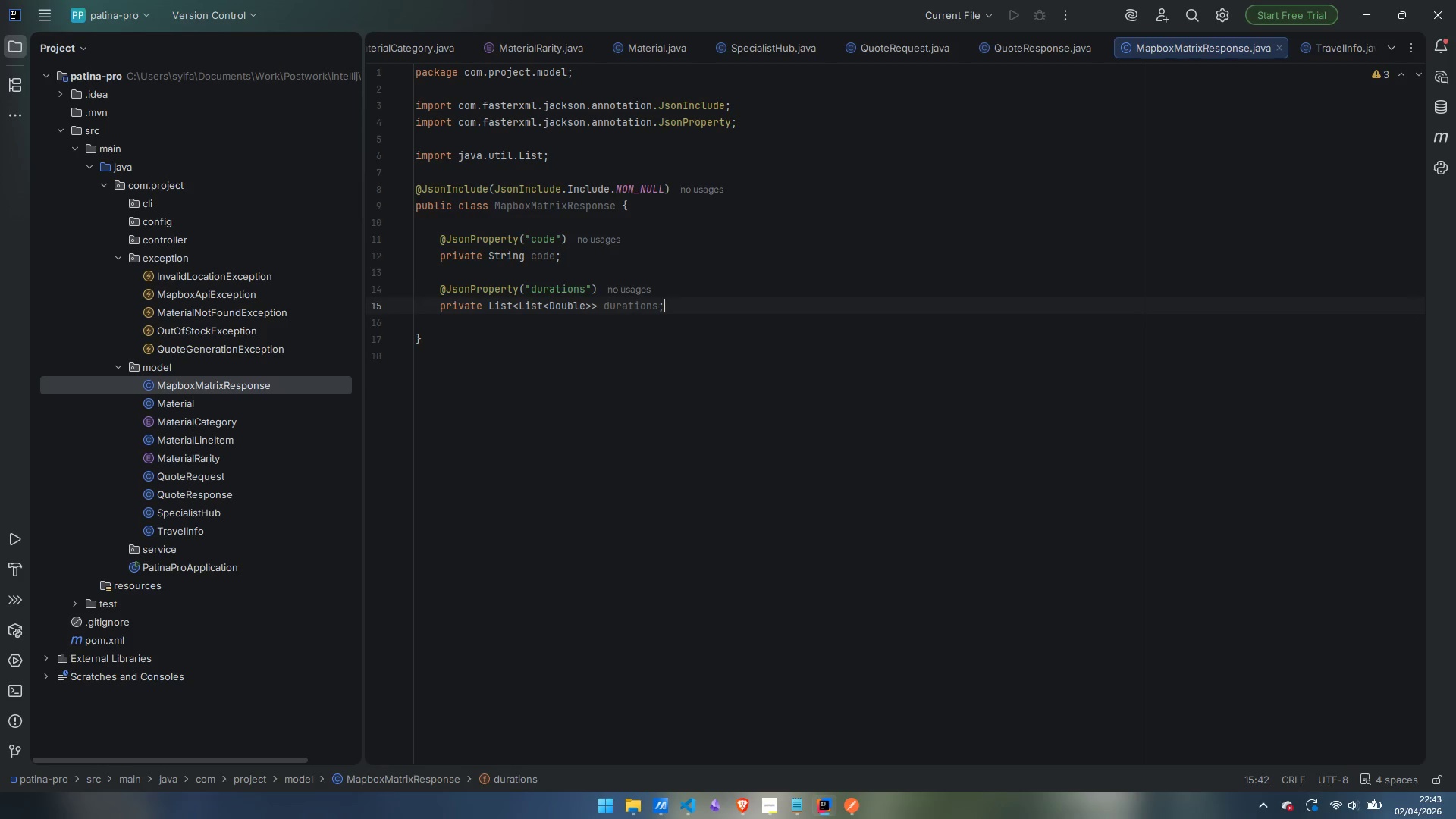 
key(Enter)
 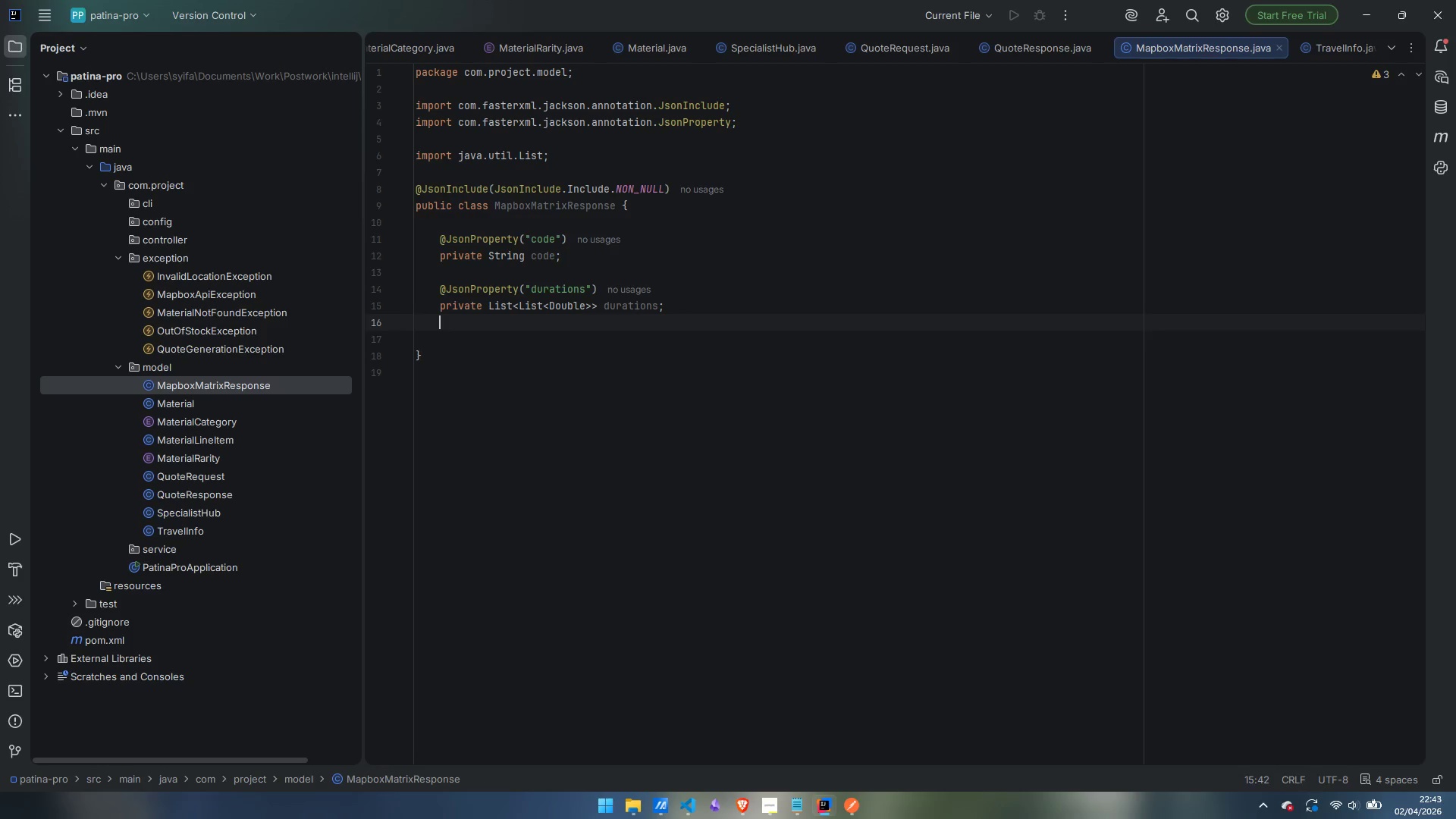 
key(Enter)
 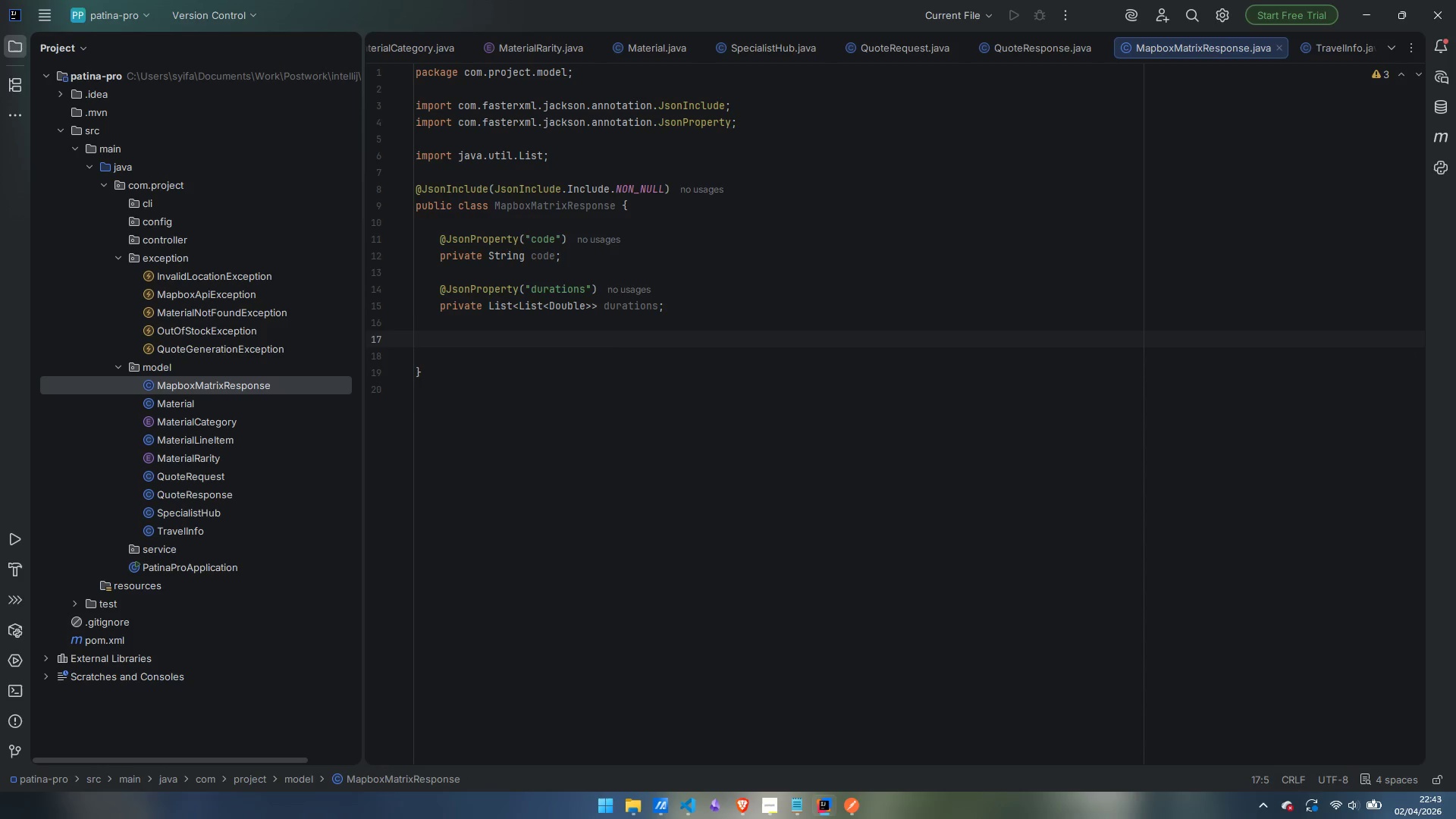 
type(@JsonPrioper)
key(Backspace)
key(Backspace)
key(Backspace)
key(Backspace)
key(Backspace)
type(operty)
 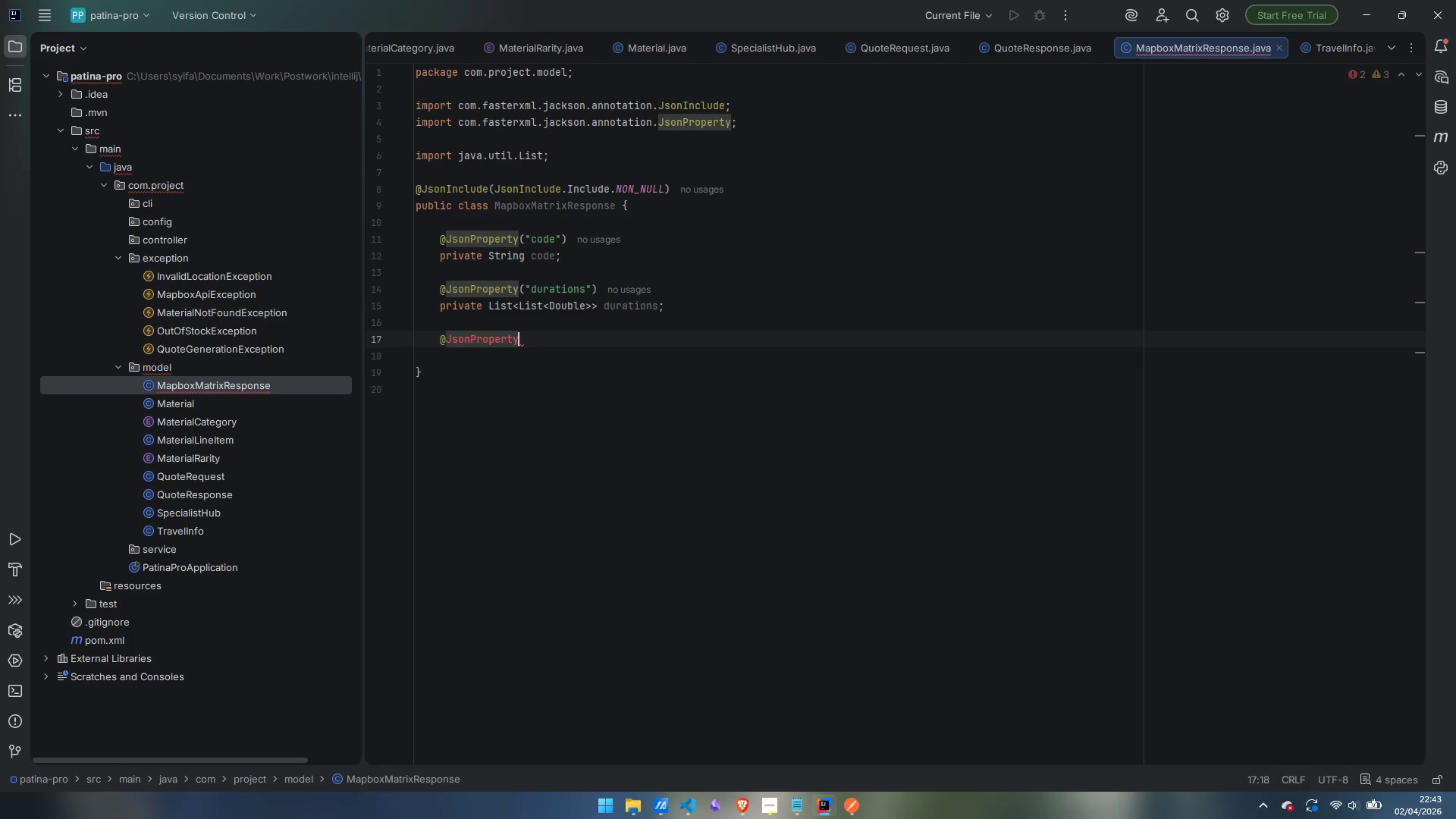 
 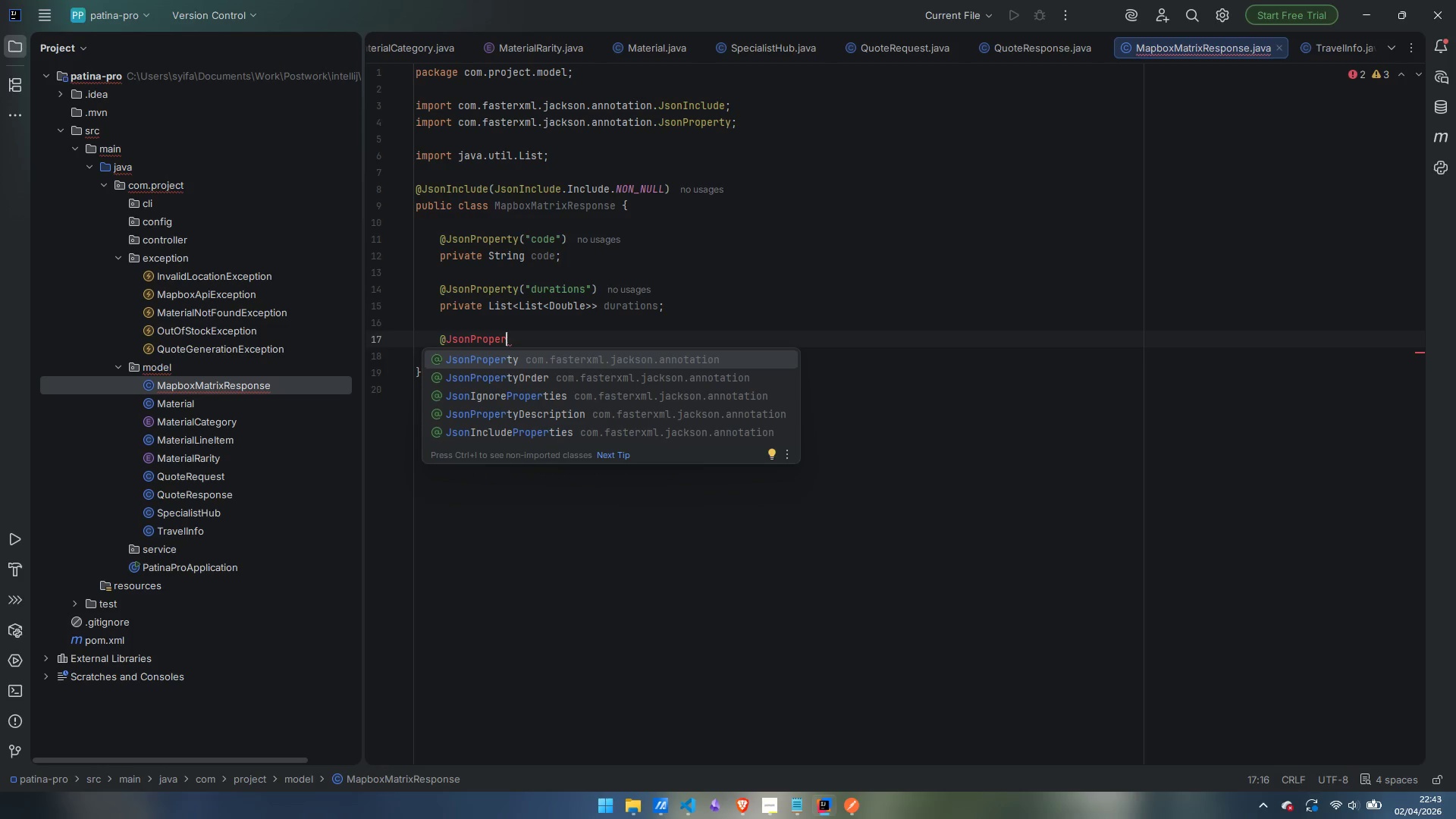 
key(Enter)
 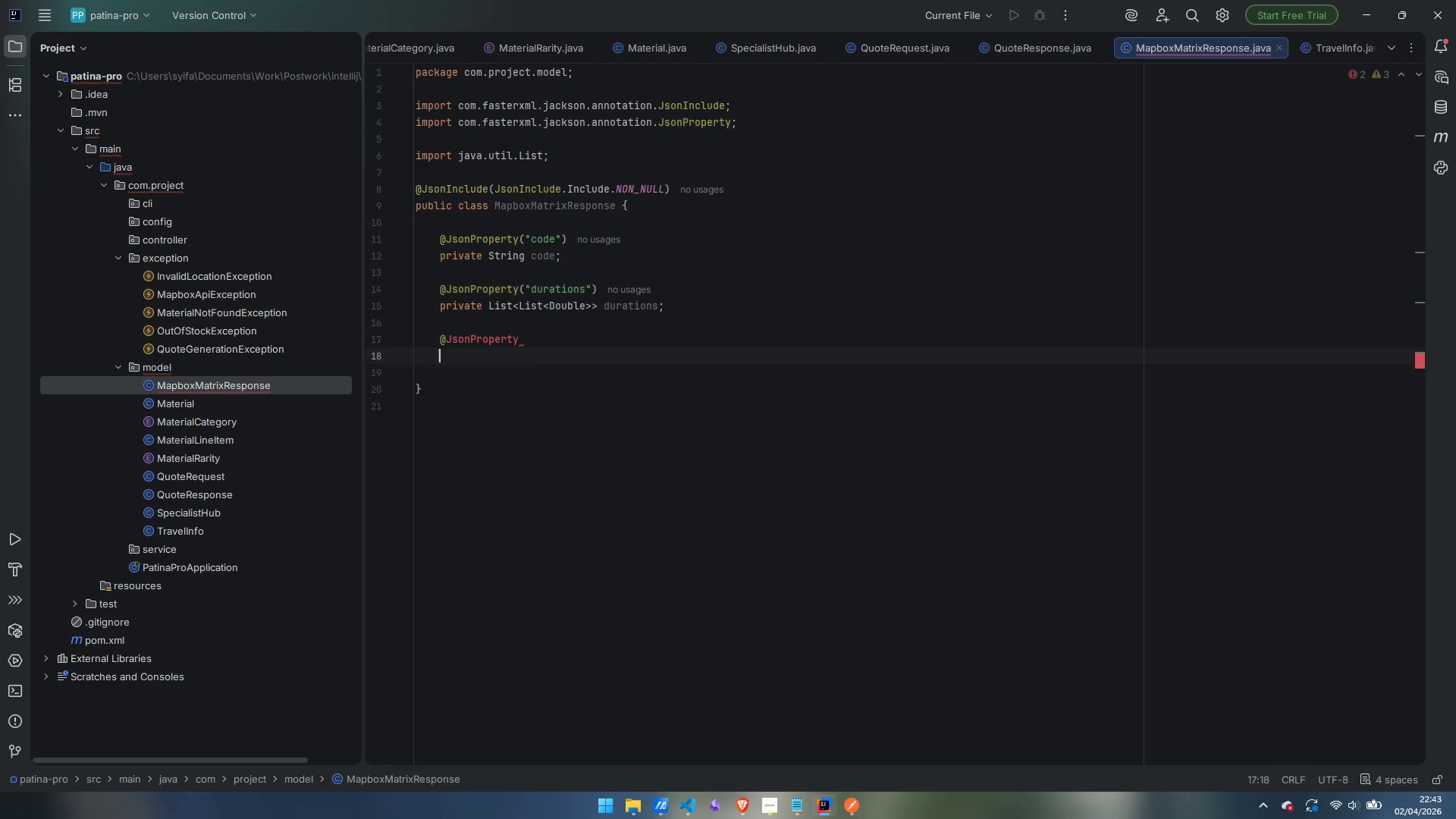 
key(Enter)
 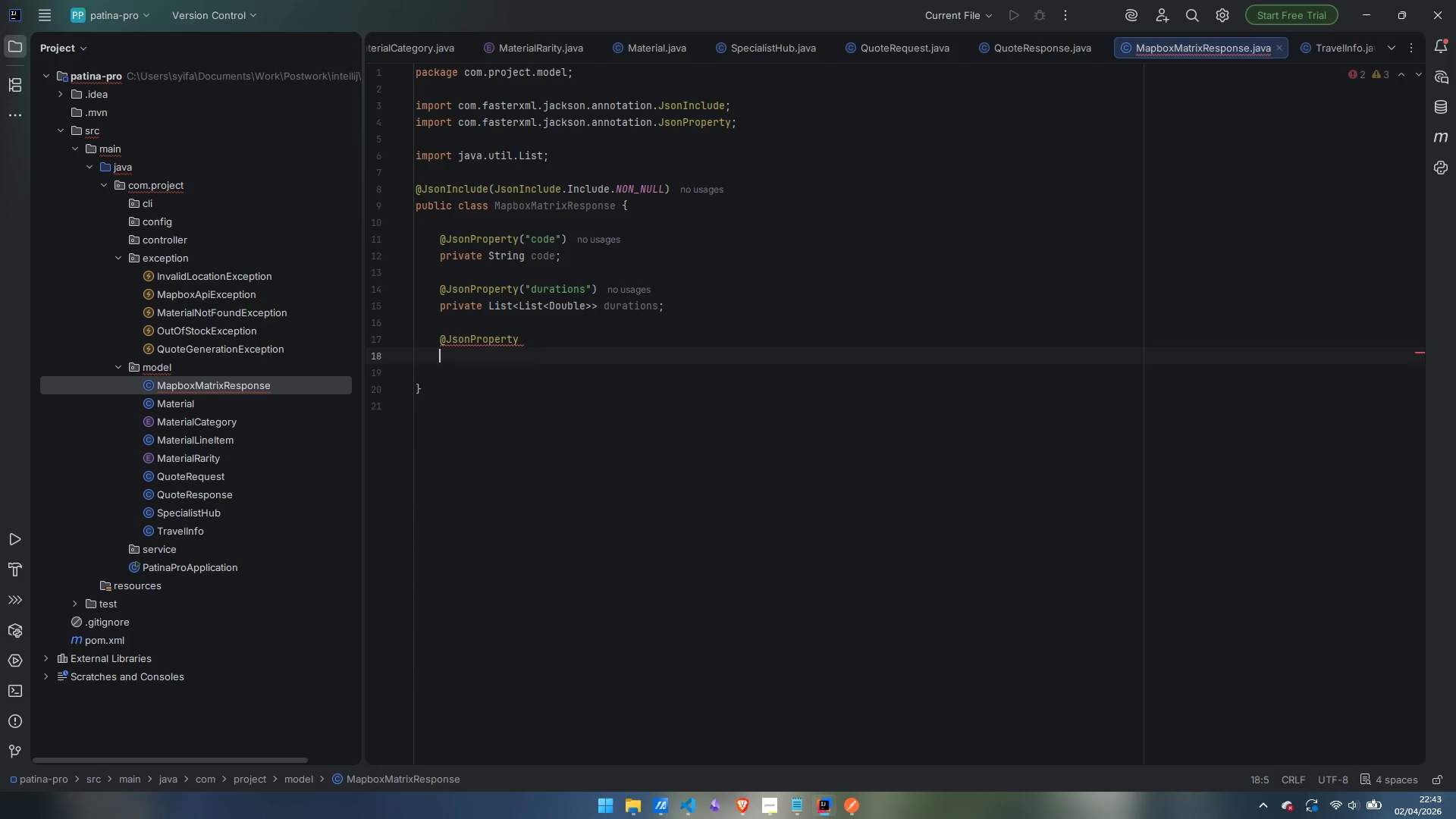 
type(private List<List<M)
key(Backspace)
key(Backspace)
type(<DOuble)
 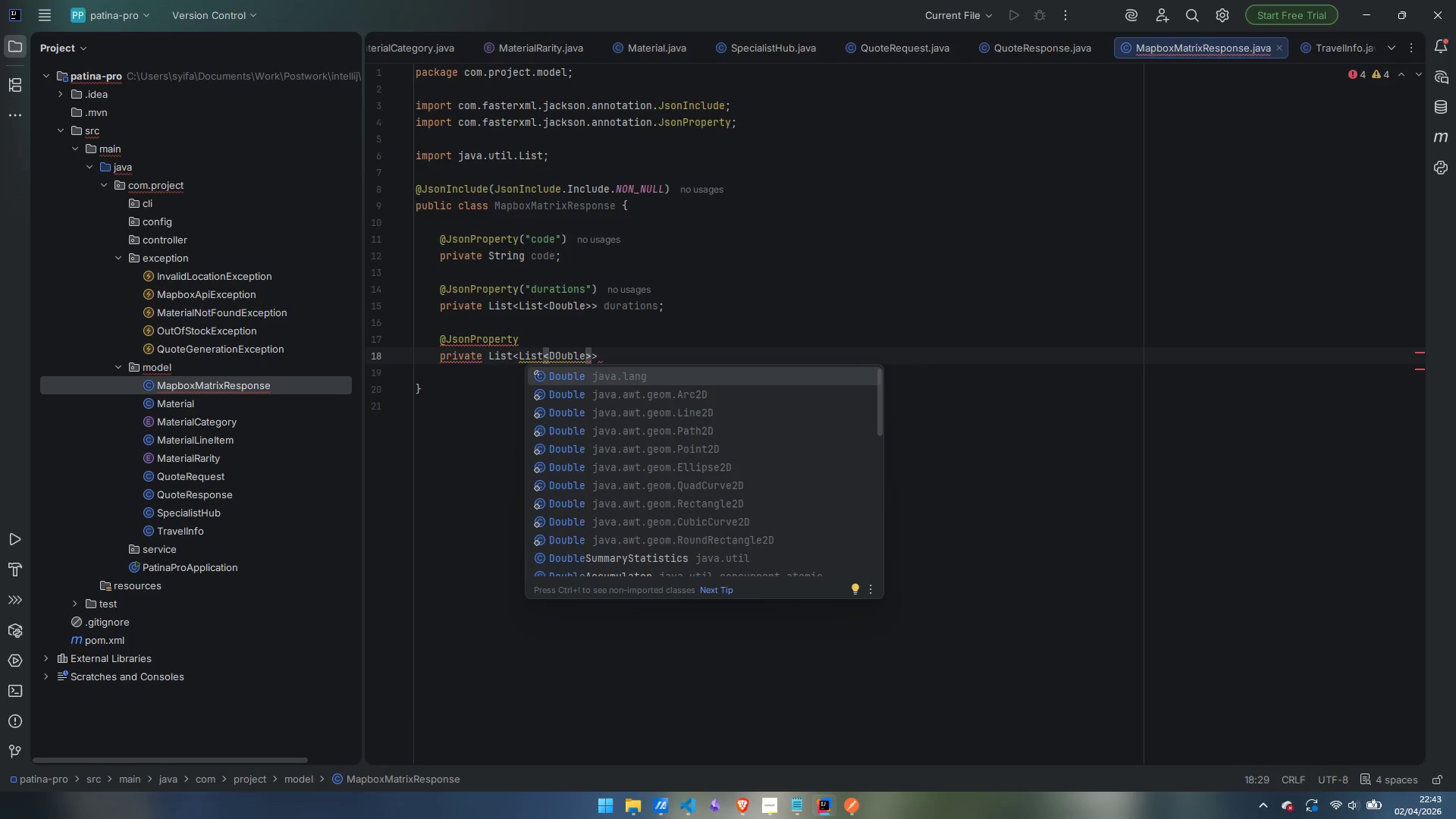 
key(Enter)
 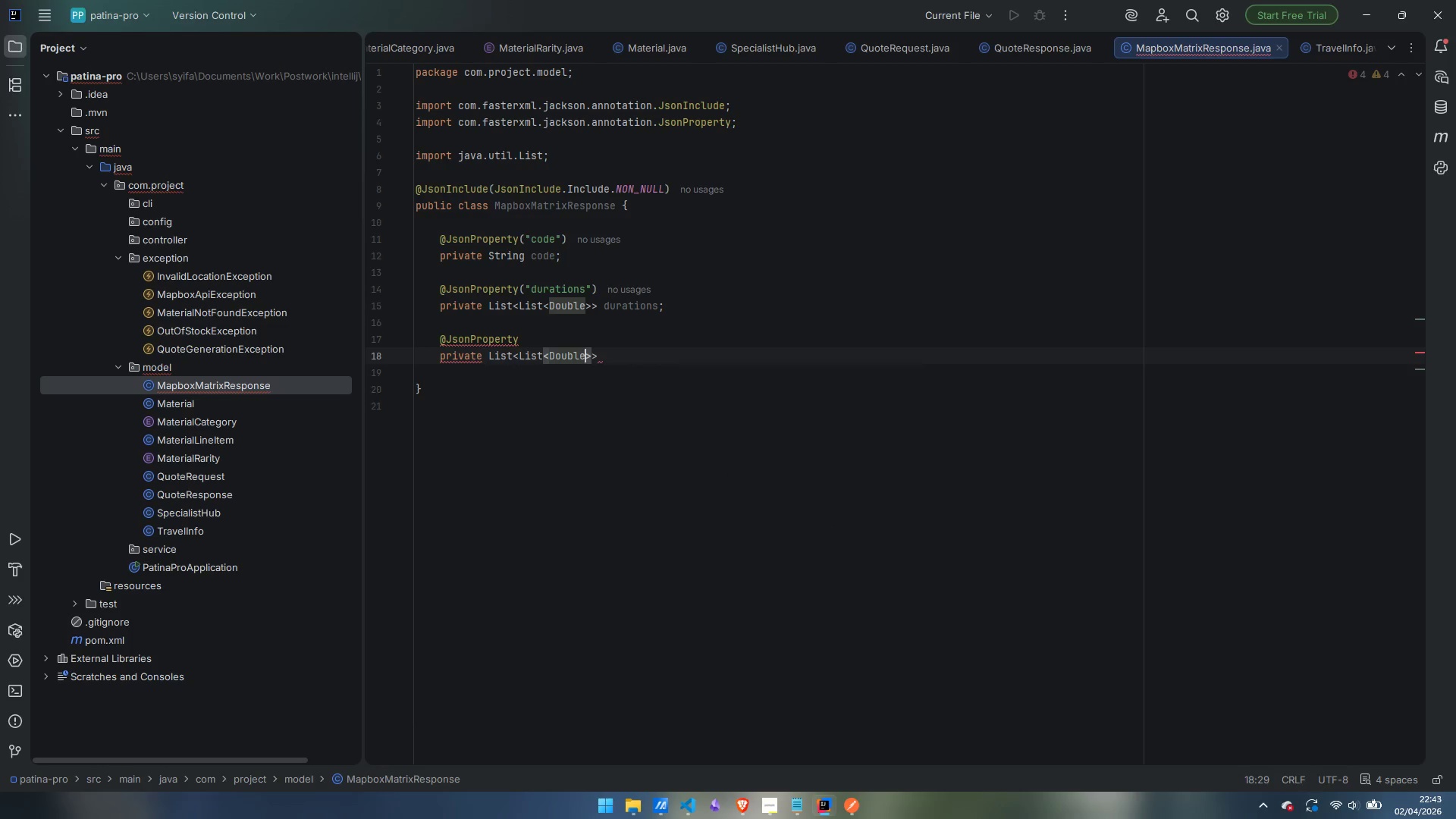 
key(ArrowRight)
 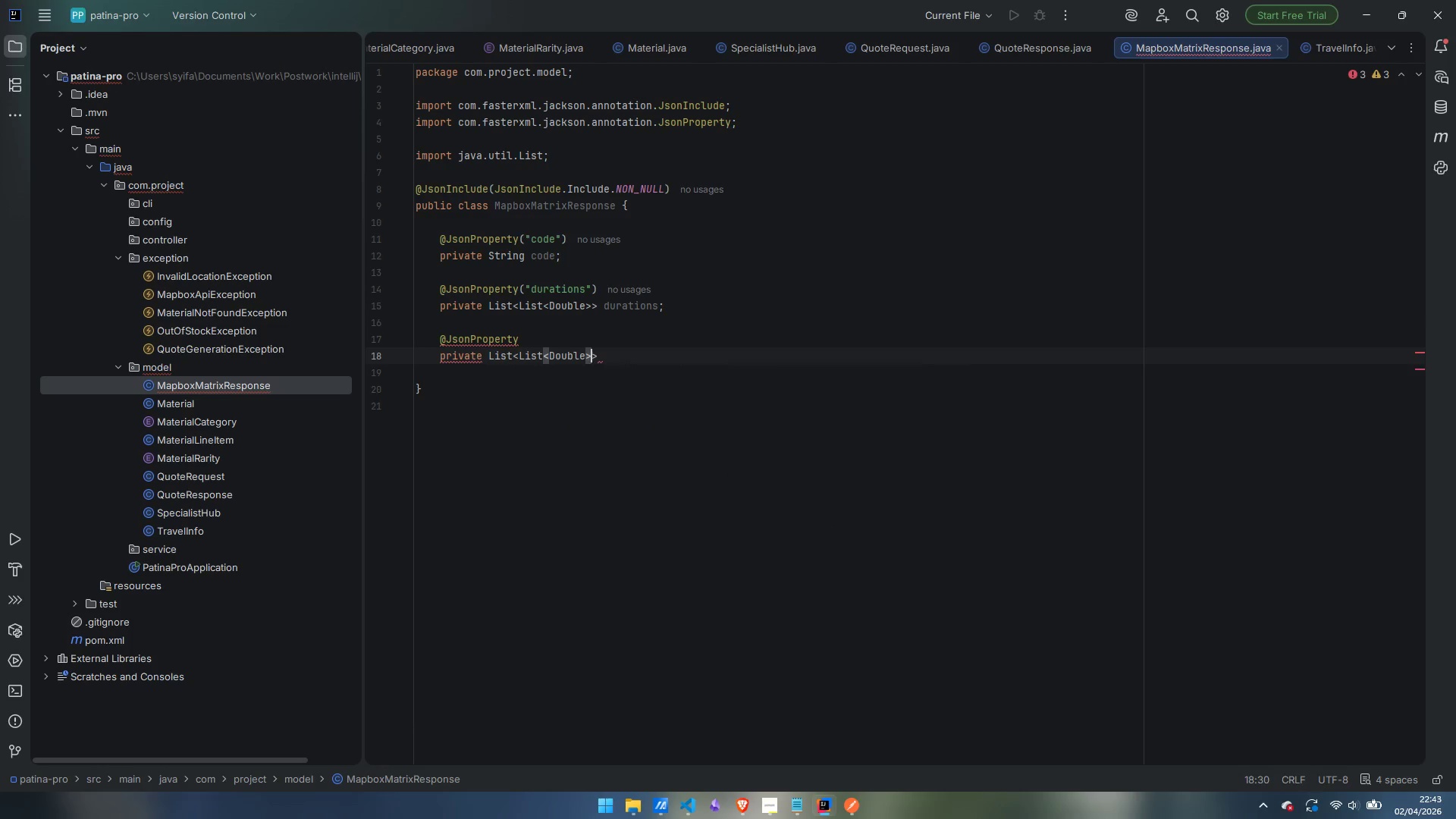 
key(ArrowRight)
 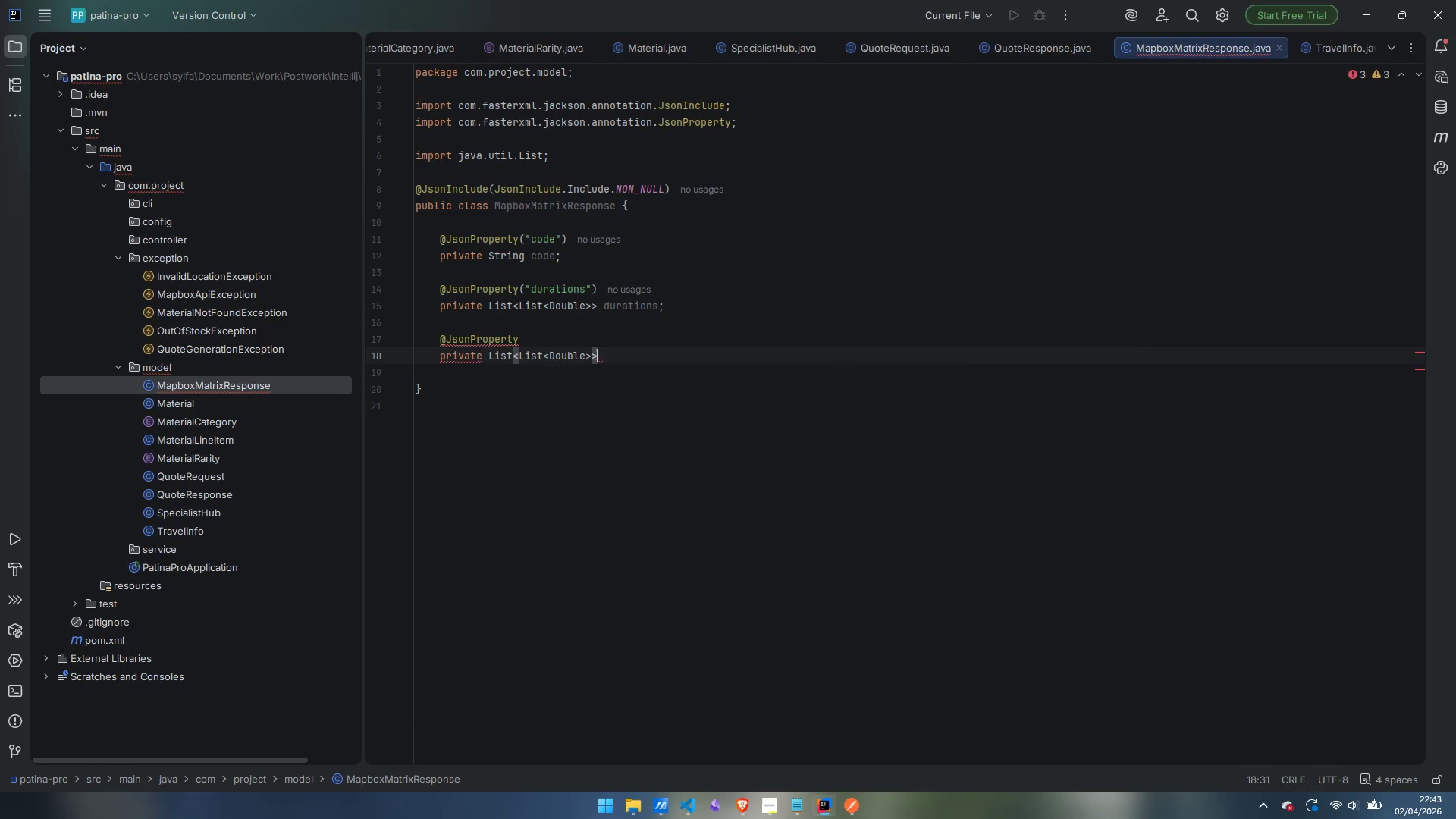 
key(Space)
 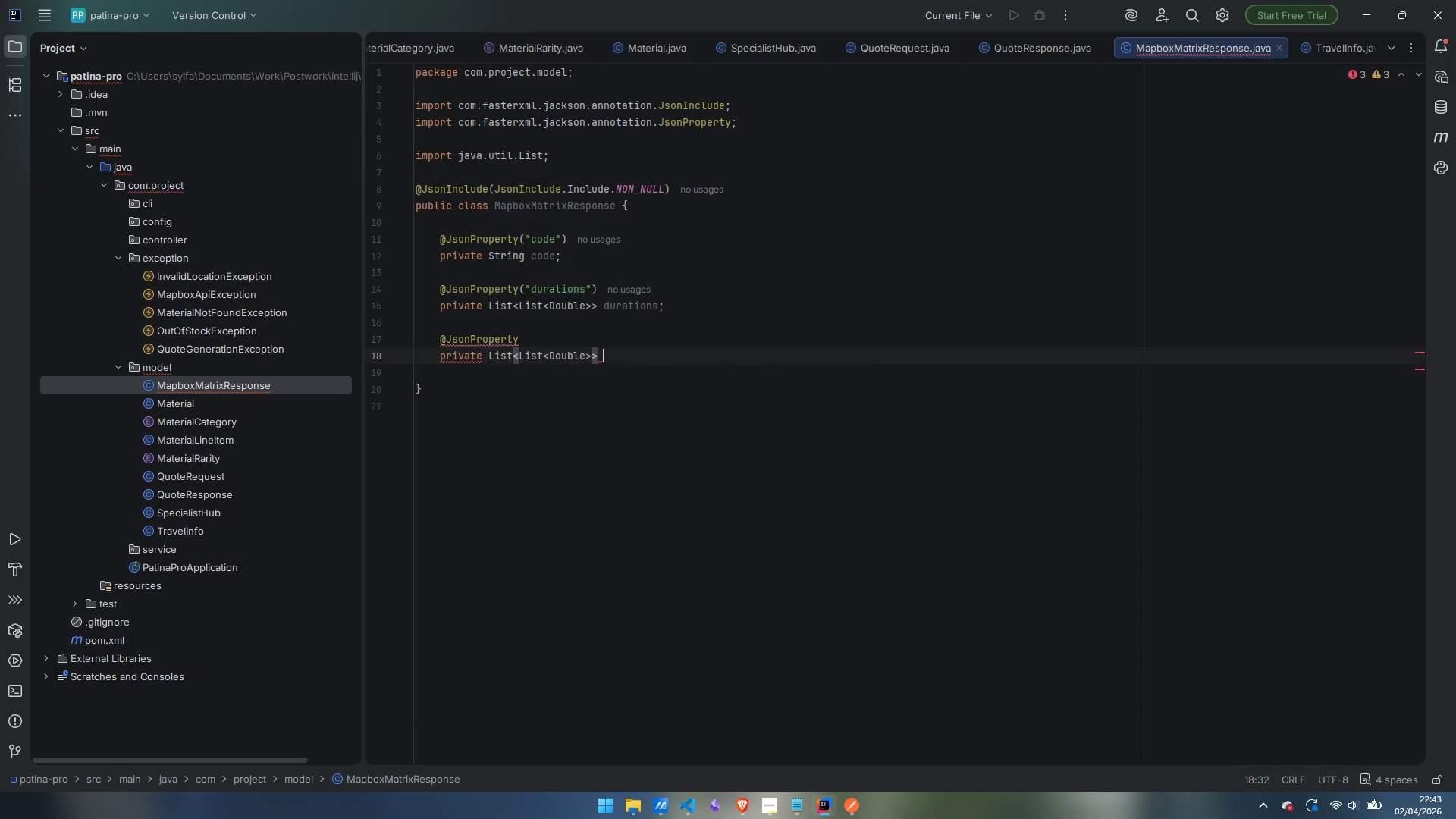 
key(ArrowUp)
 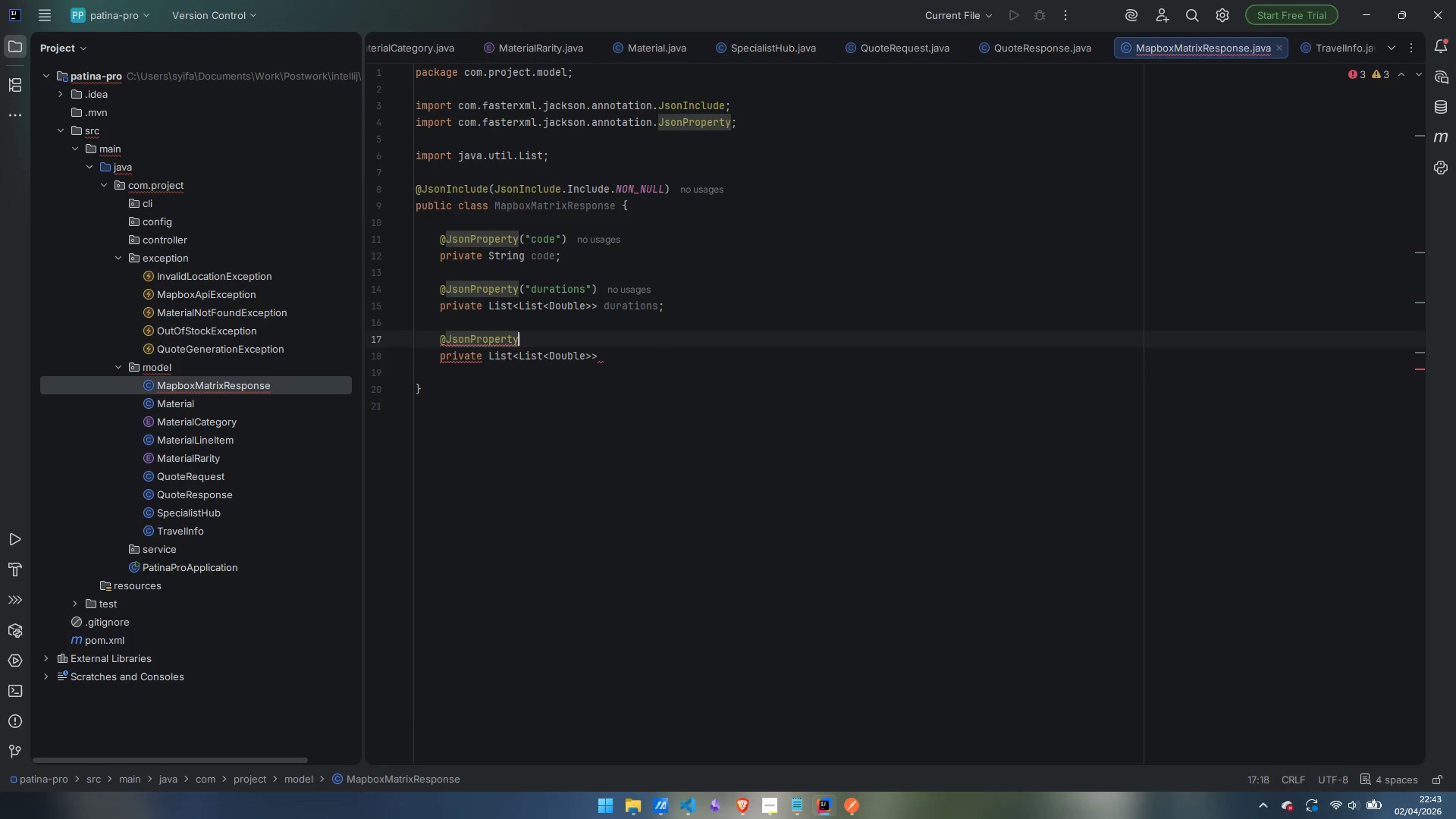 
type()")
key(Backspace)
key(Backspace)
type(('distances)
 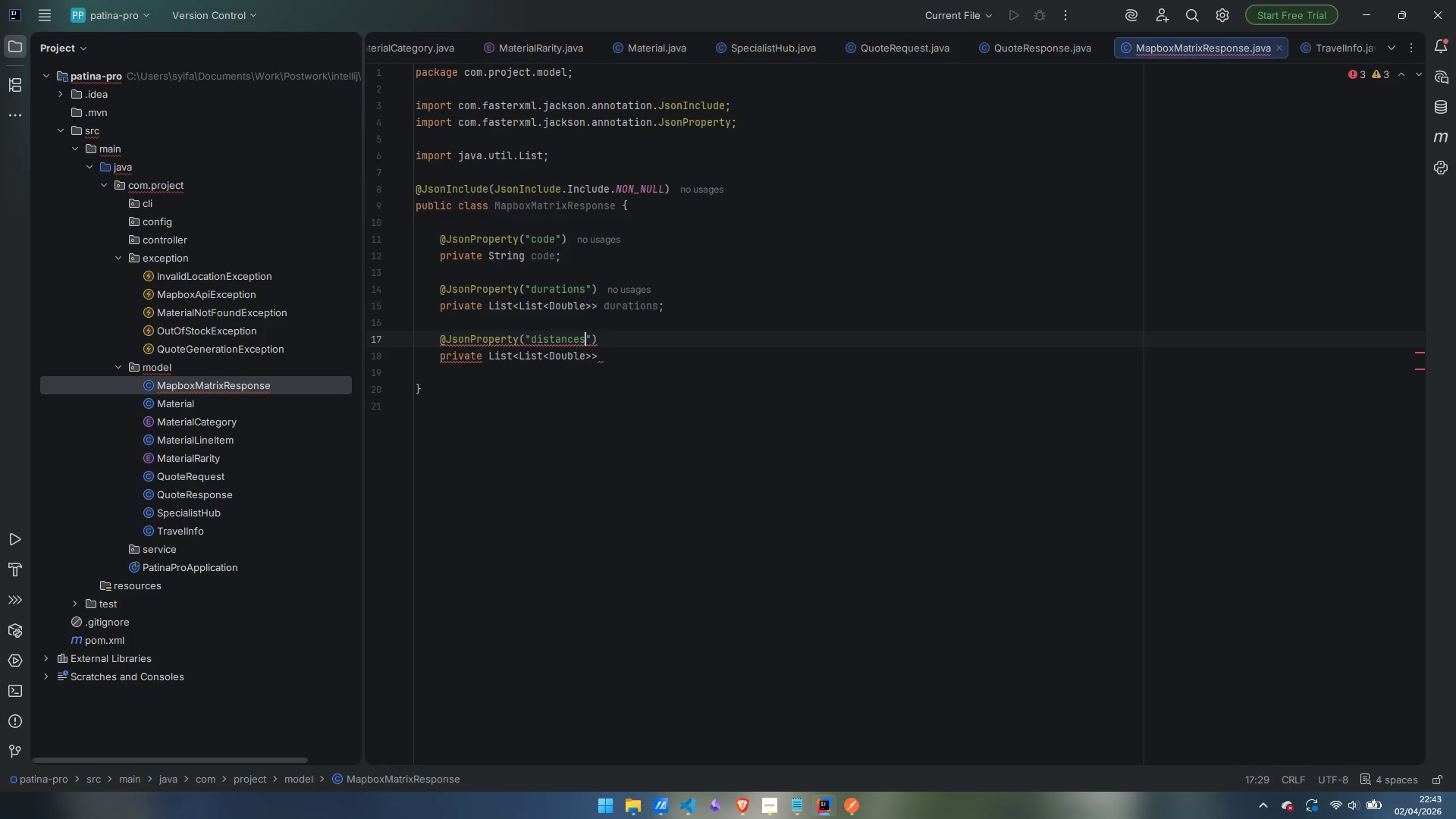 
key(ArrowDown)
 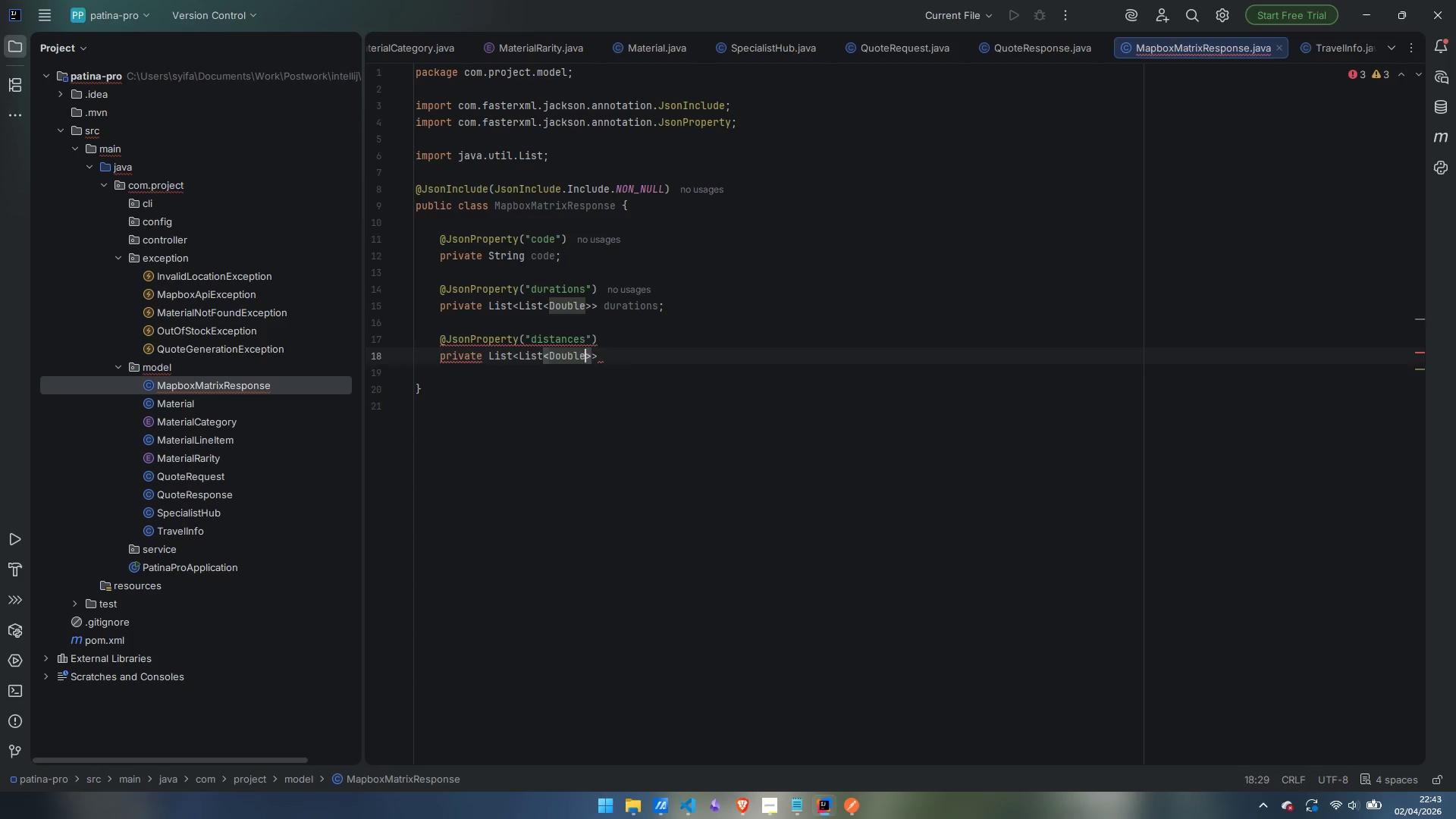 
key(Control+ControlLeft)
 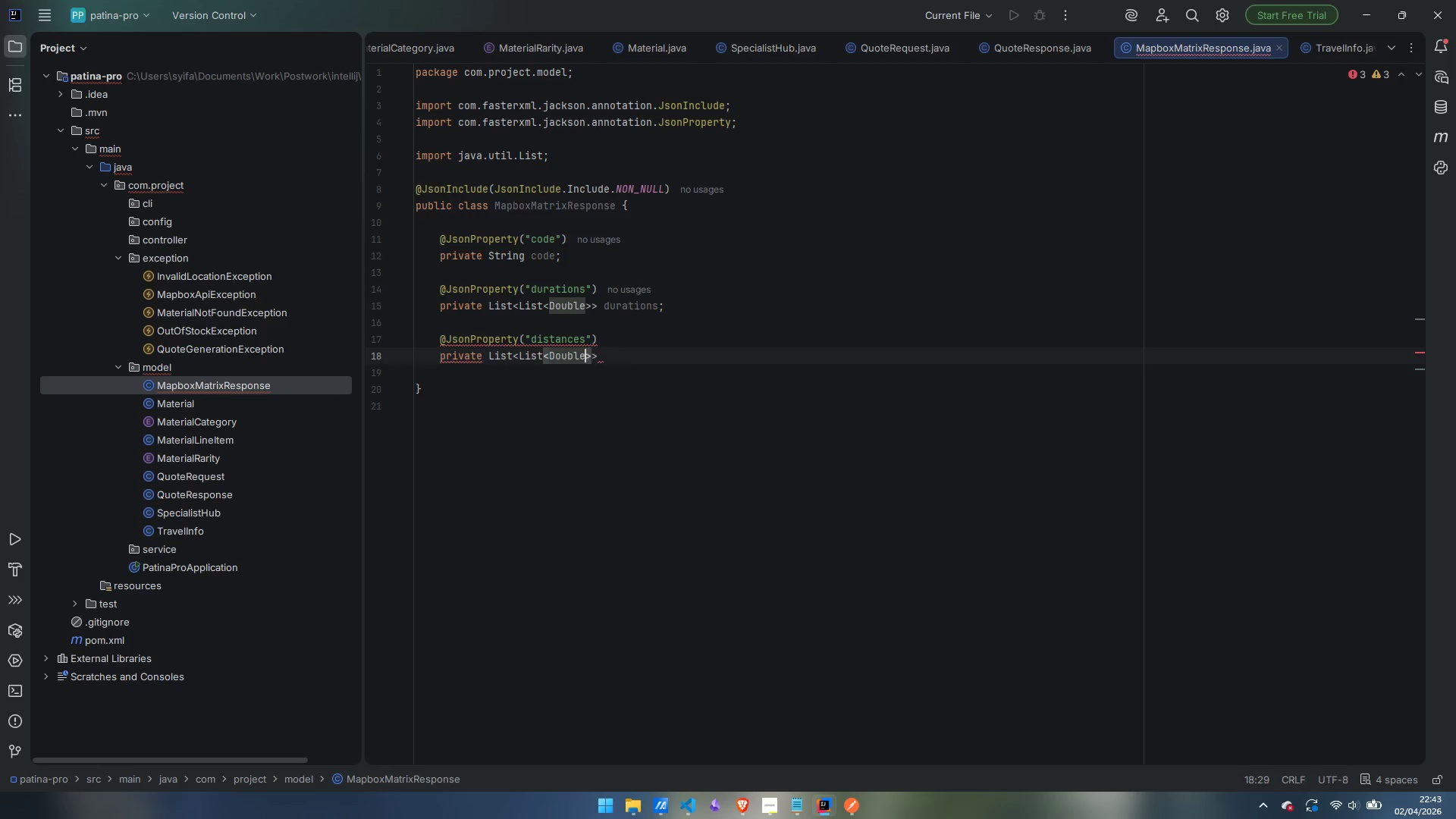 
key(Control+ArrowRight)
 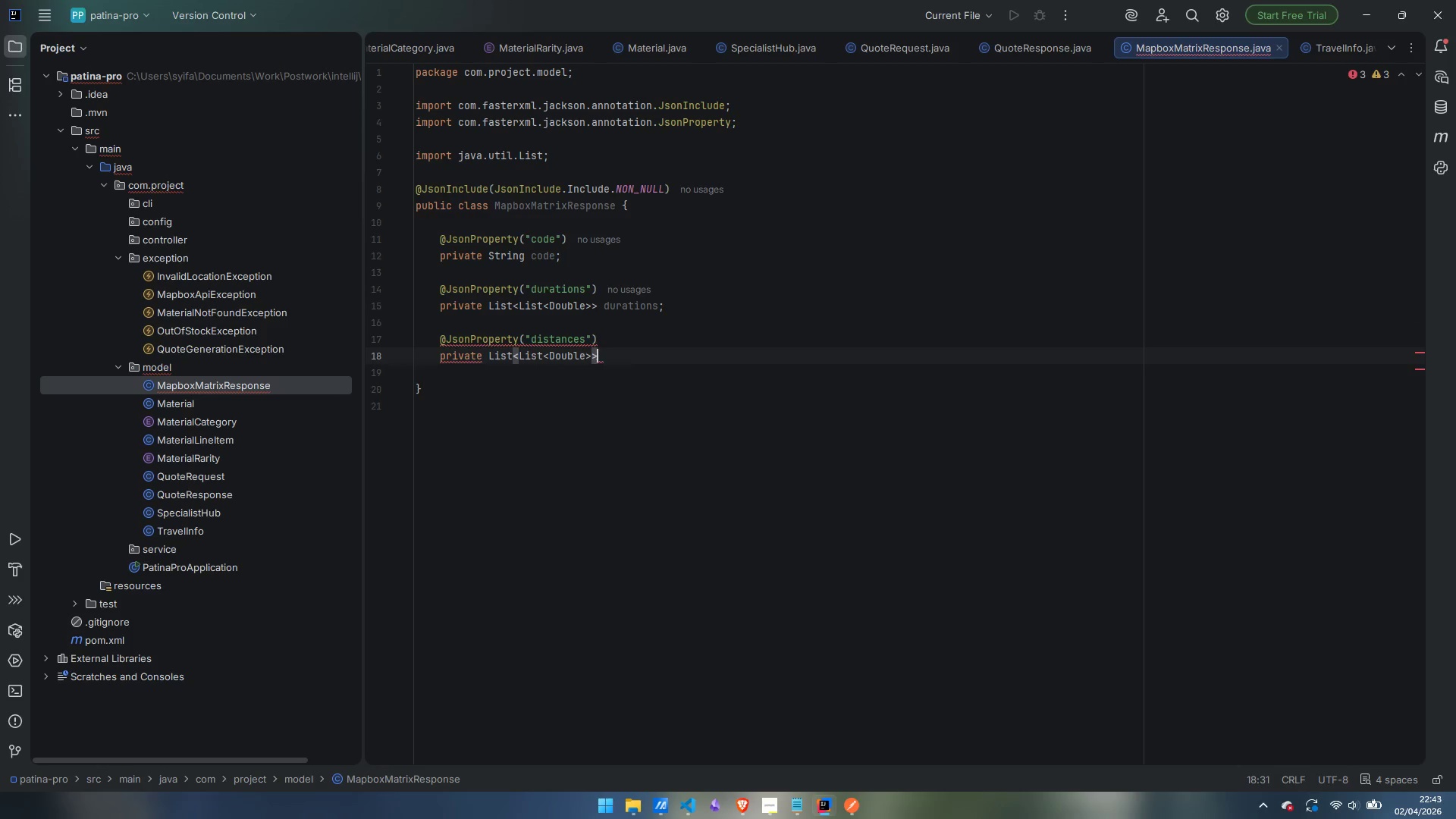 
type( distances;)
 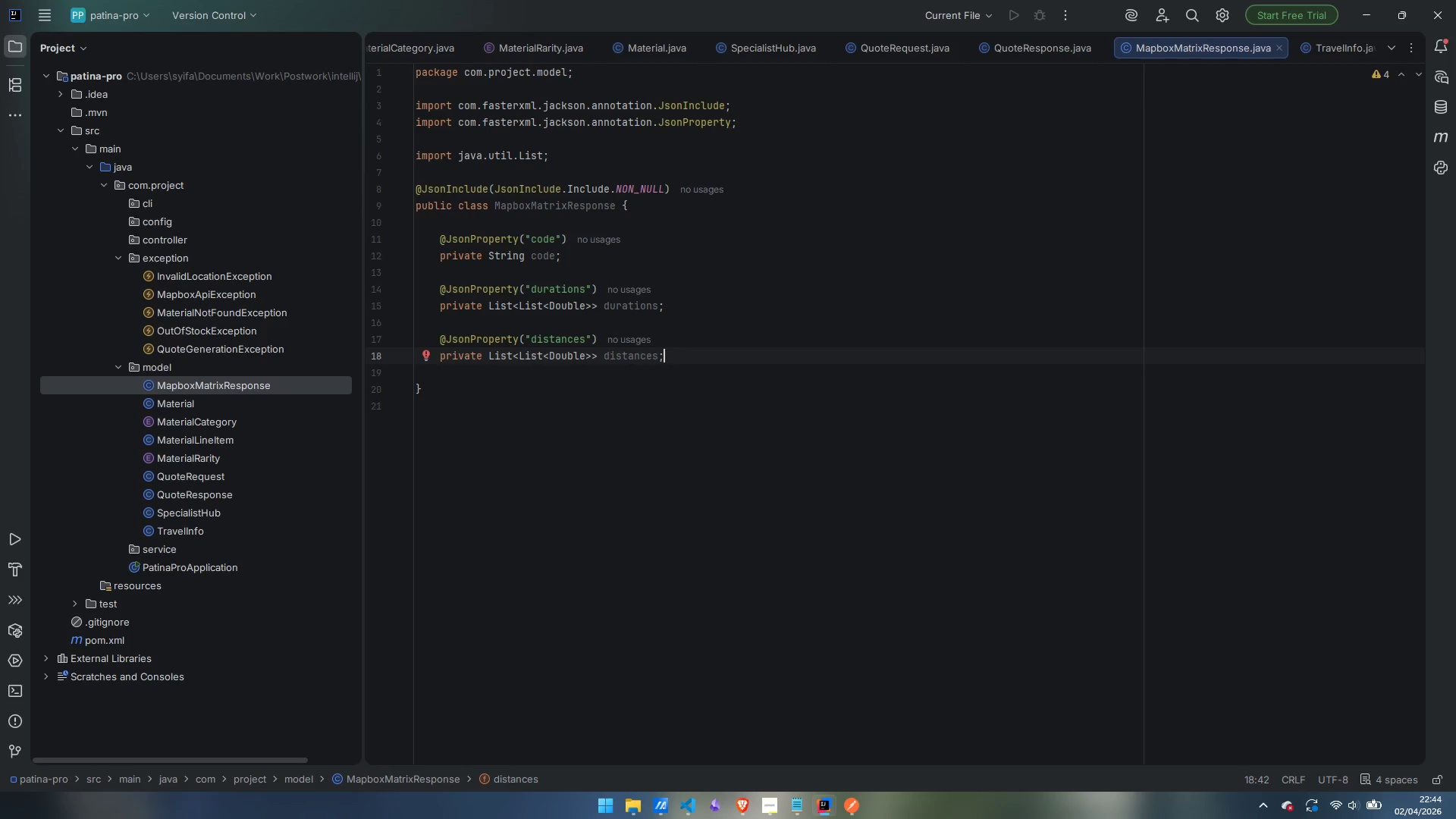 
wait(23.95)
 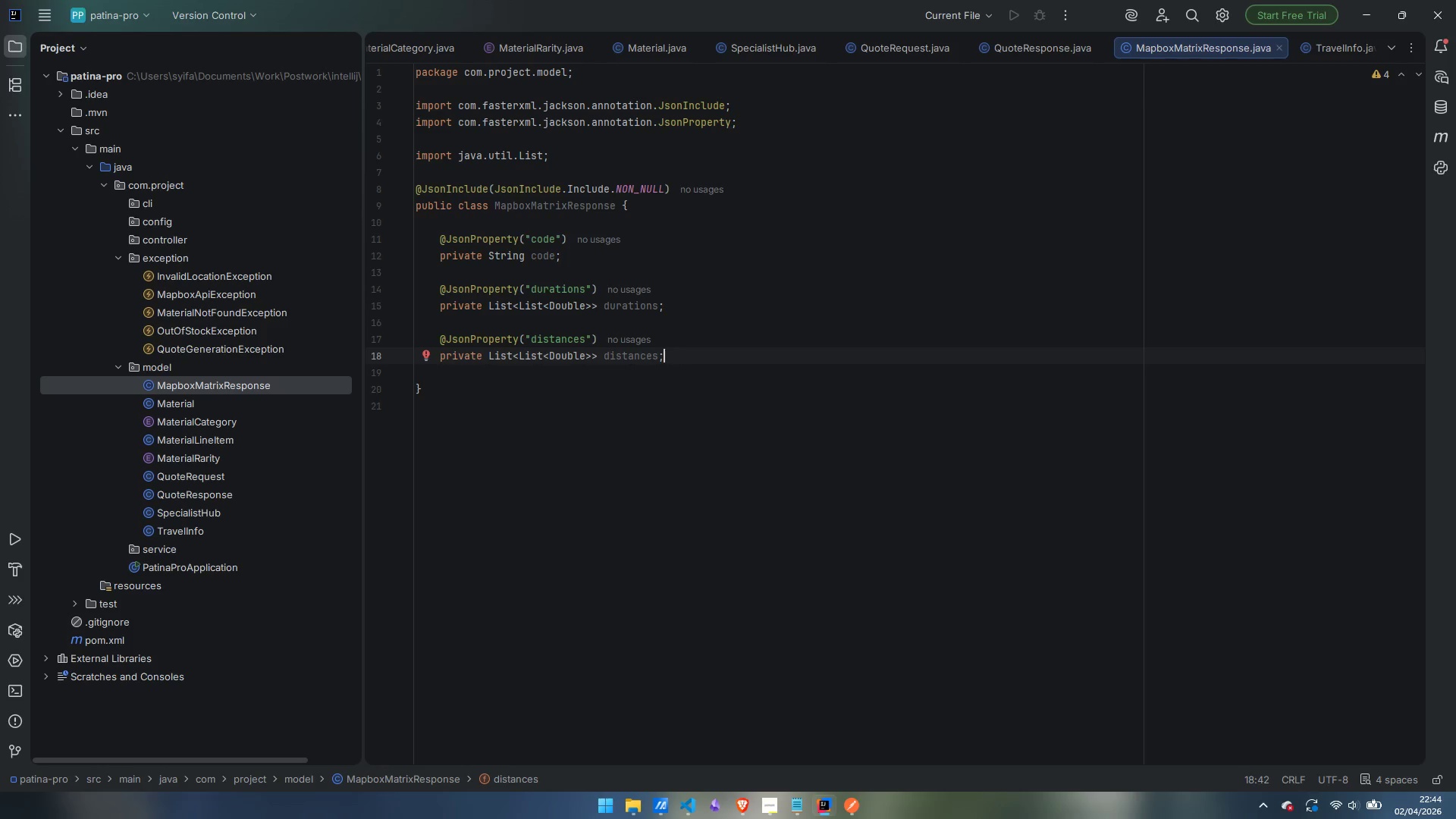 
left_click([701, 356])
 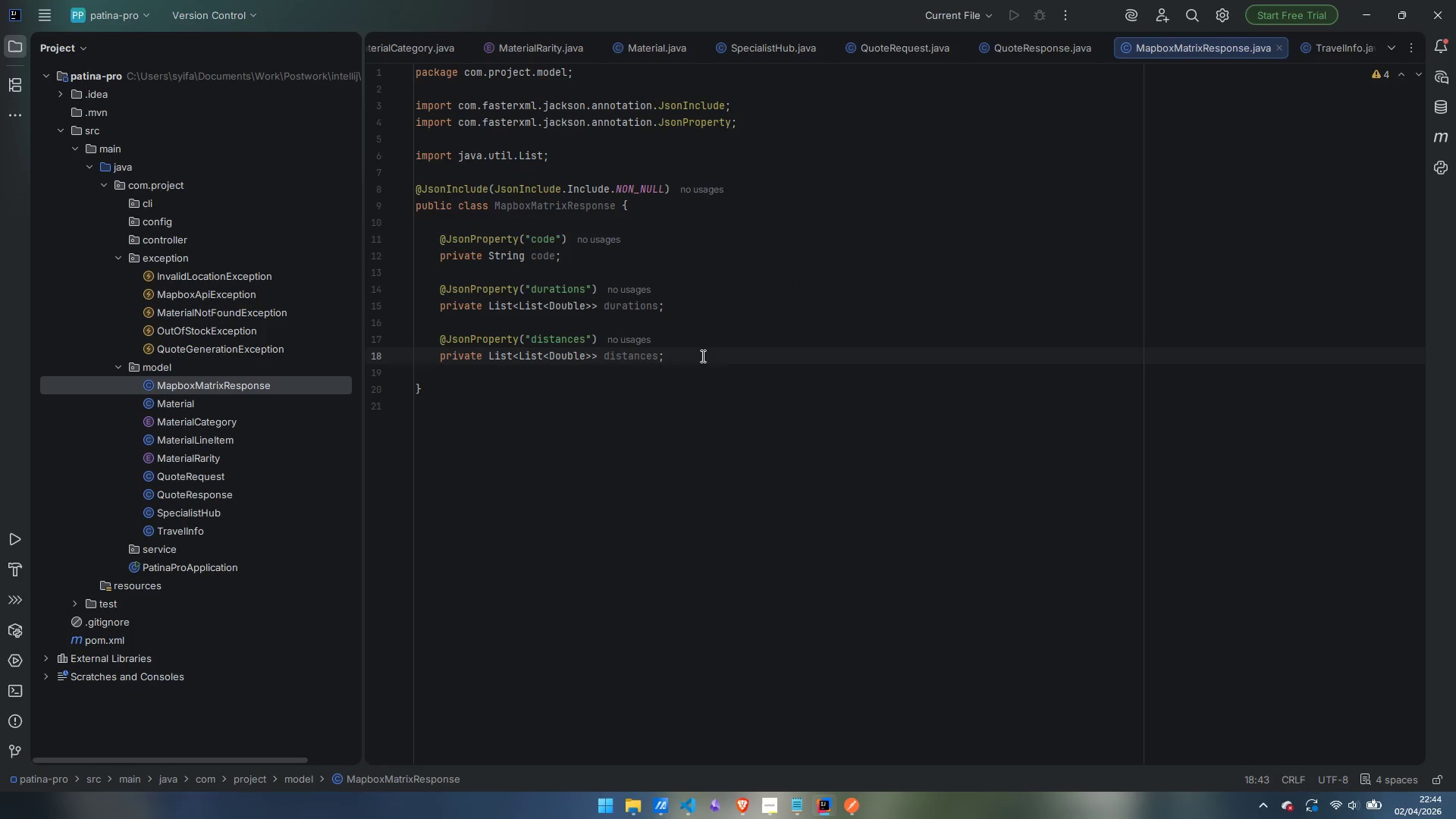 
key(Enter)
 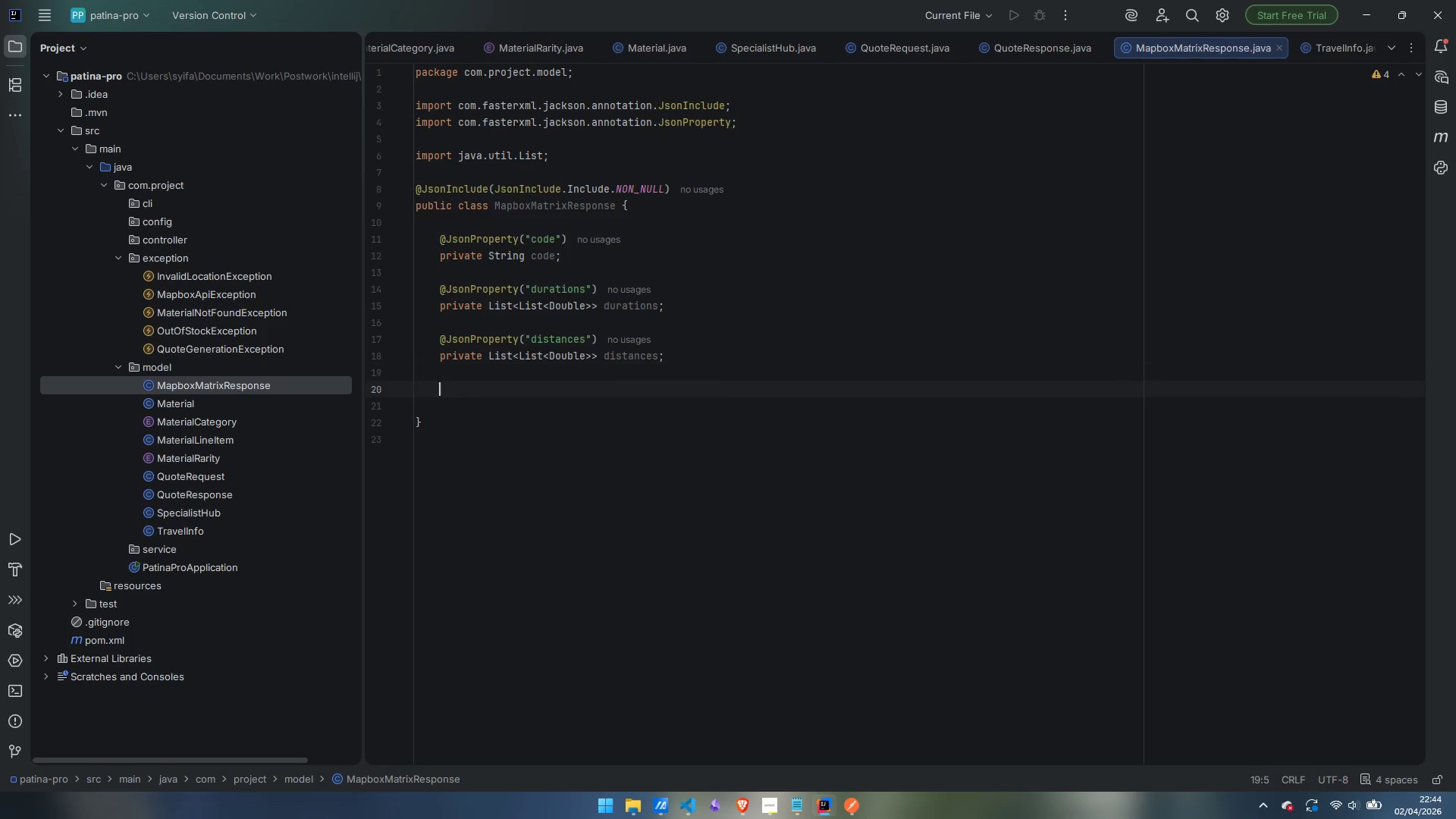 
key(Enter)
 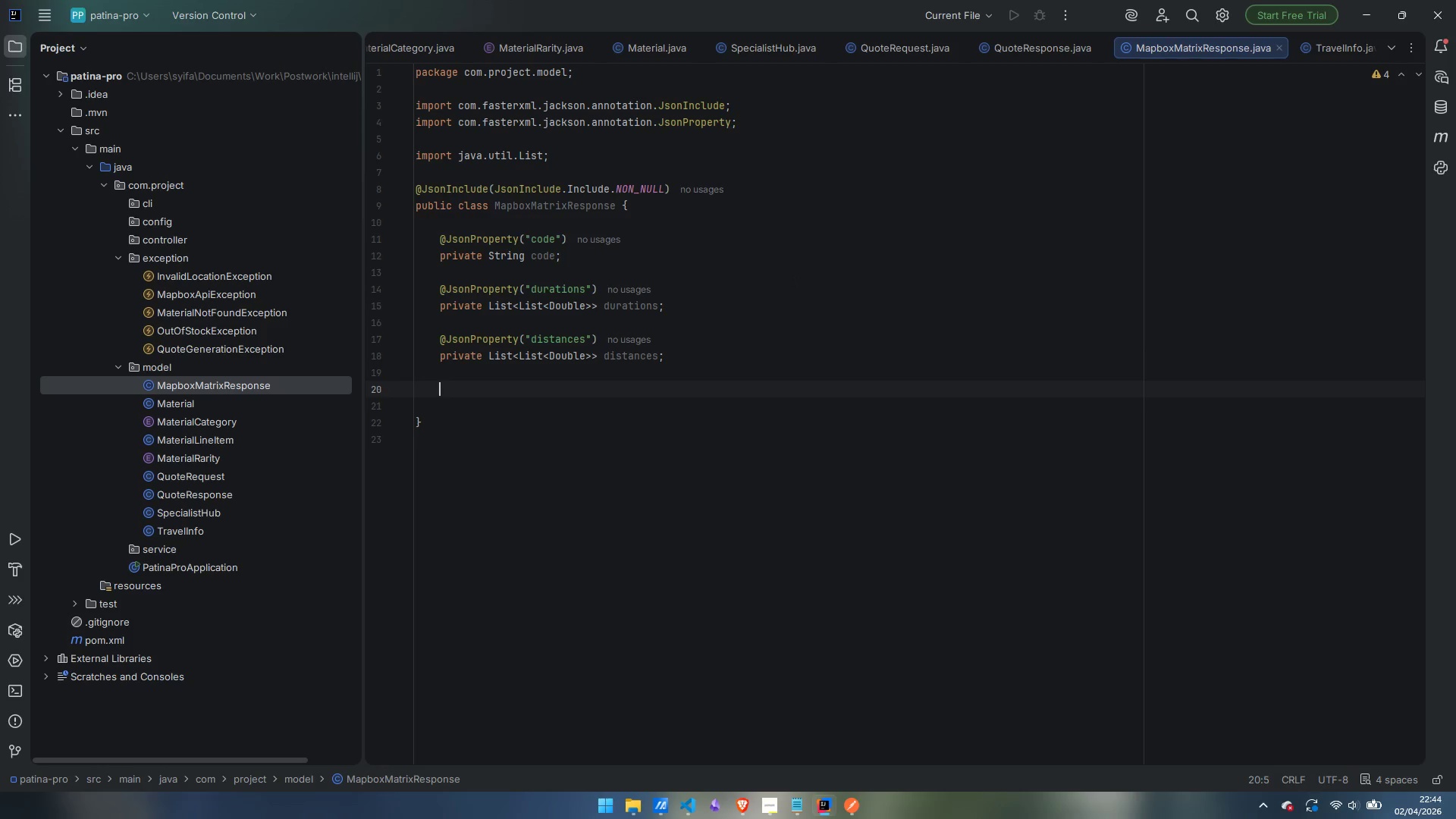 
wait(6.08)
 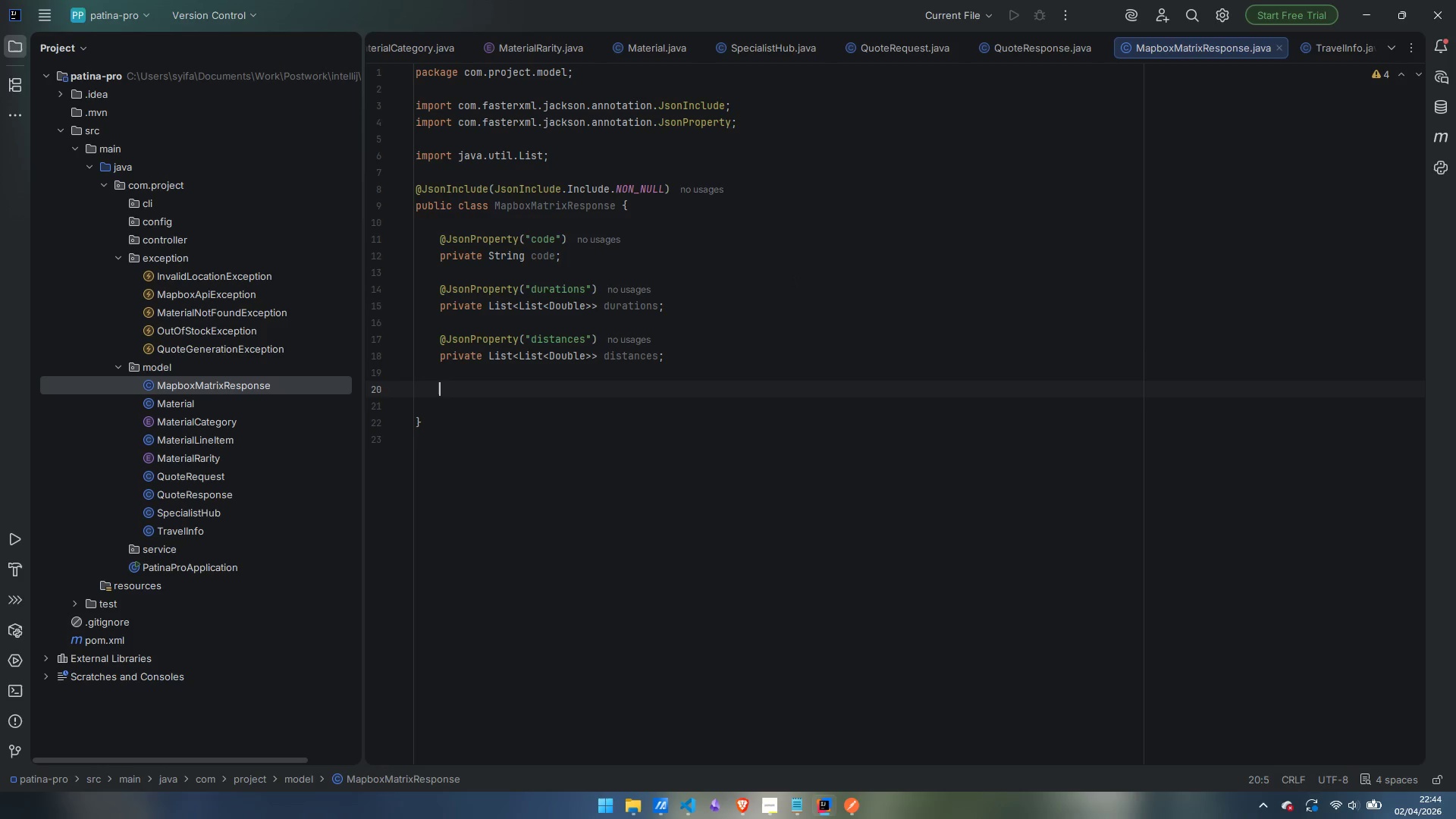 
type(@JsonIgnoreProperties)
 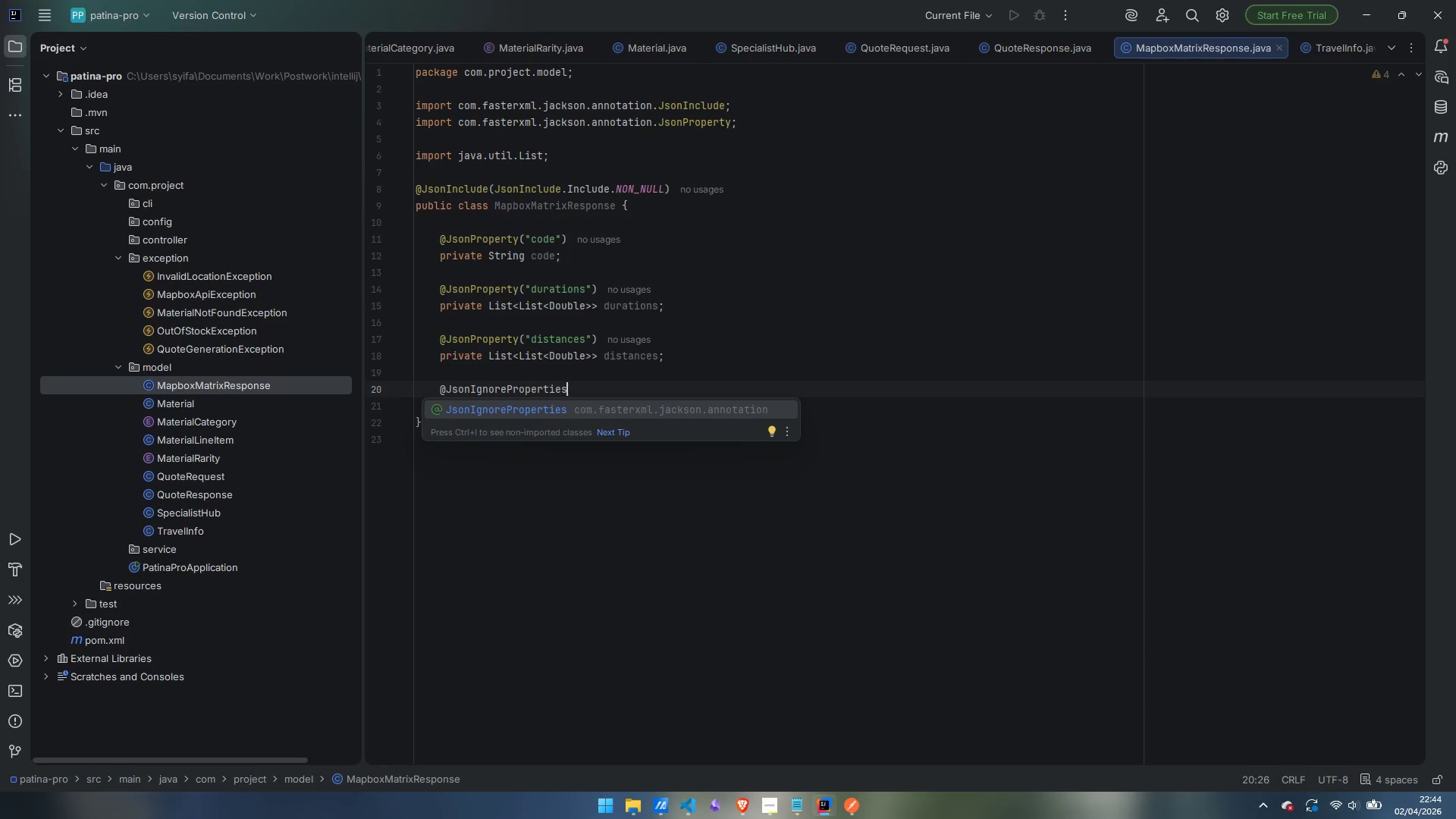 
key(Enter)
 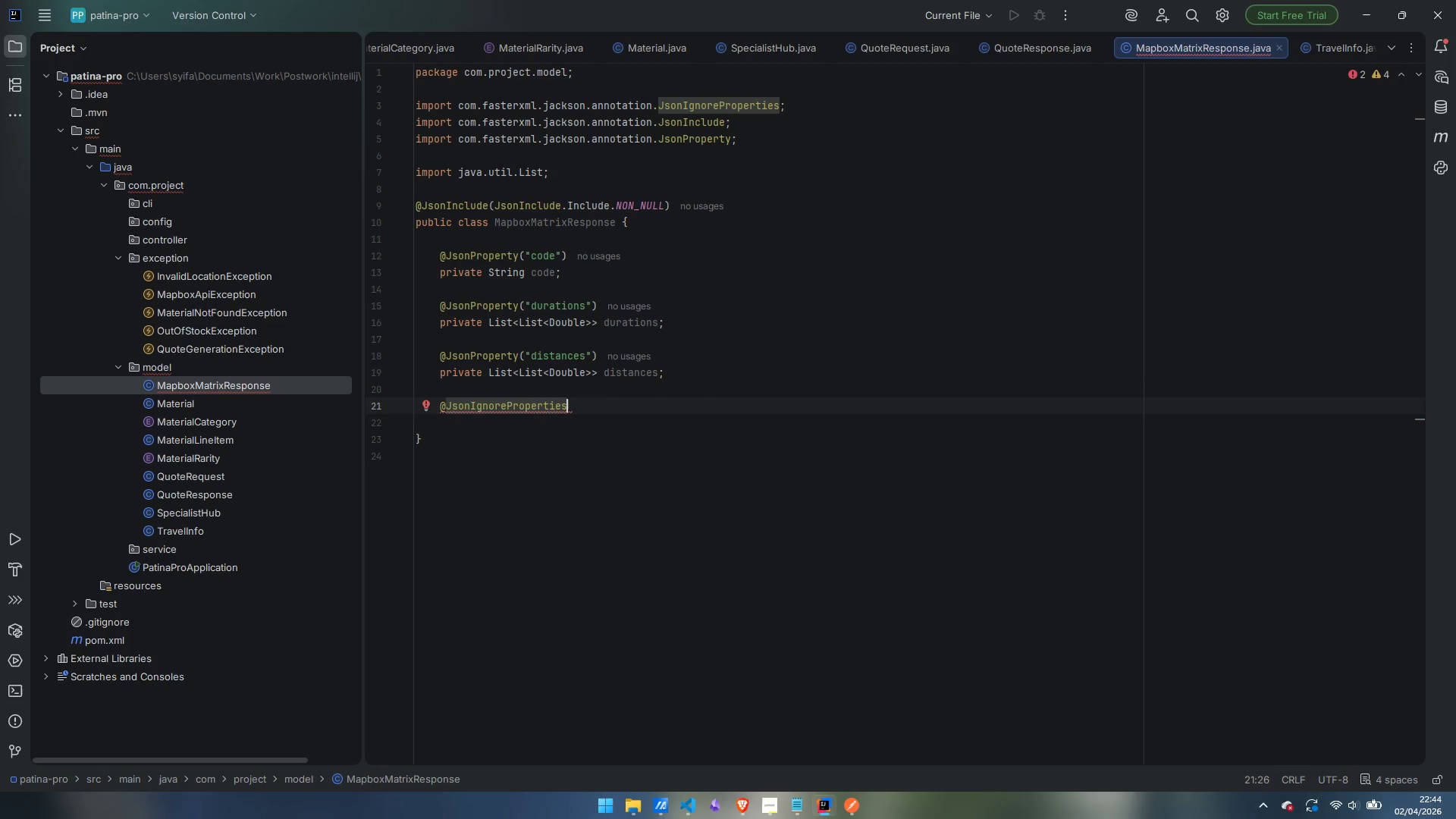 
type((ingo)
key(Backspace)
key(Backspace)
key(Backspace)
type(gnoreUnknown = true)
 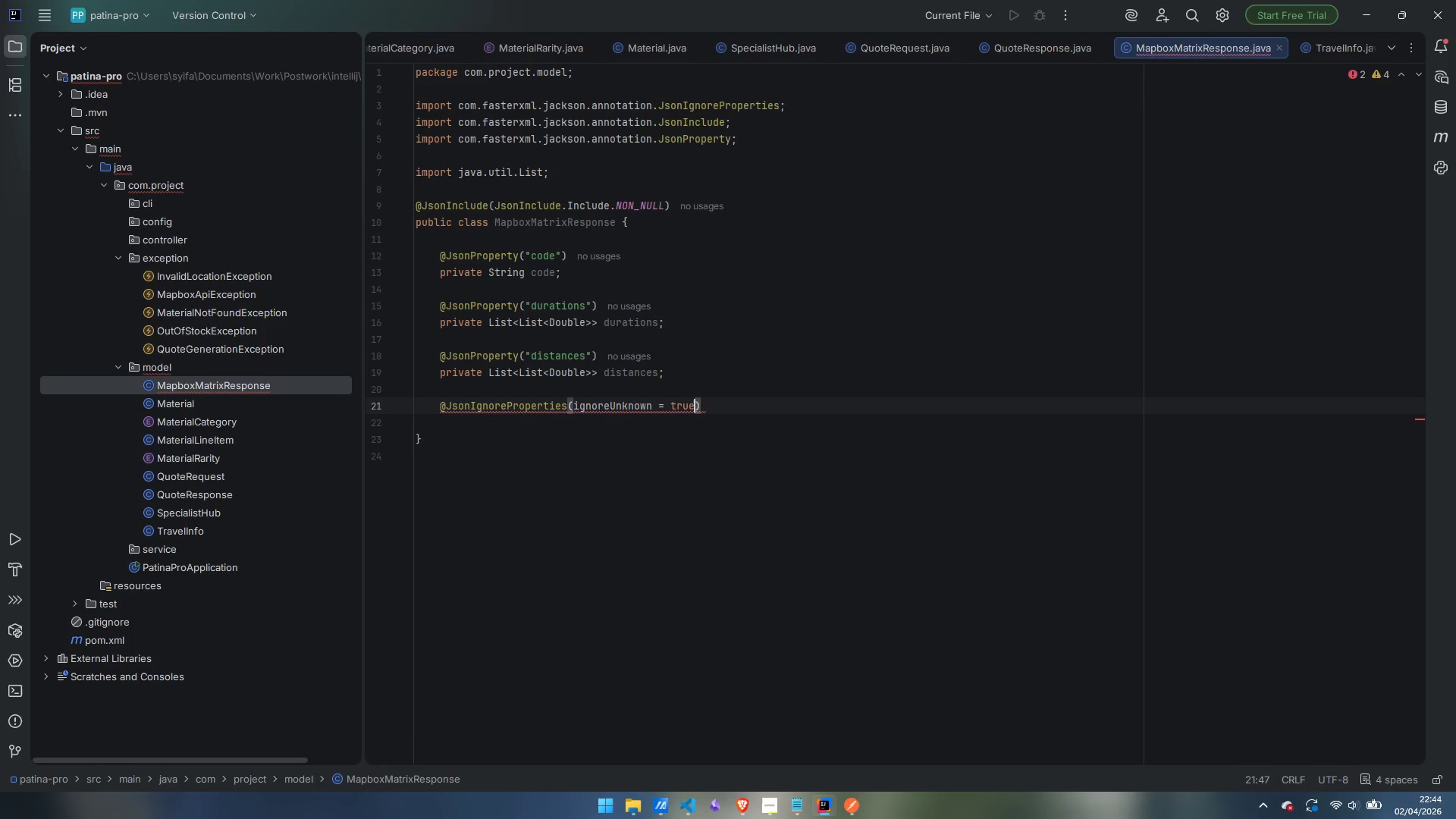 
key(ArrowRight)
 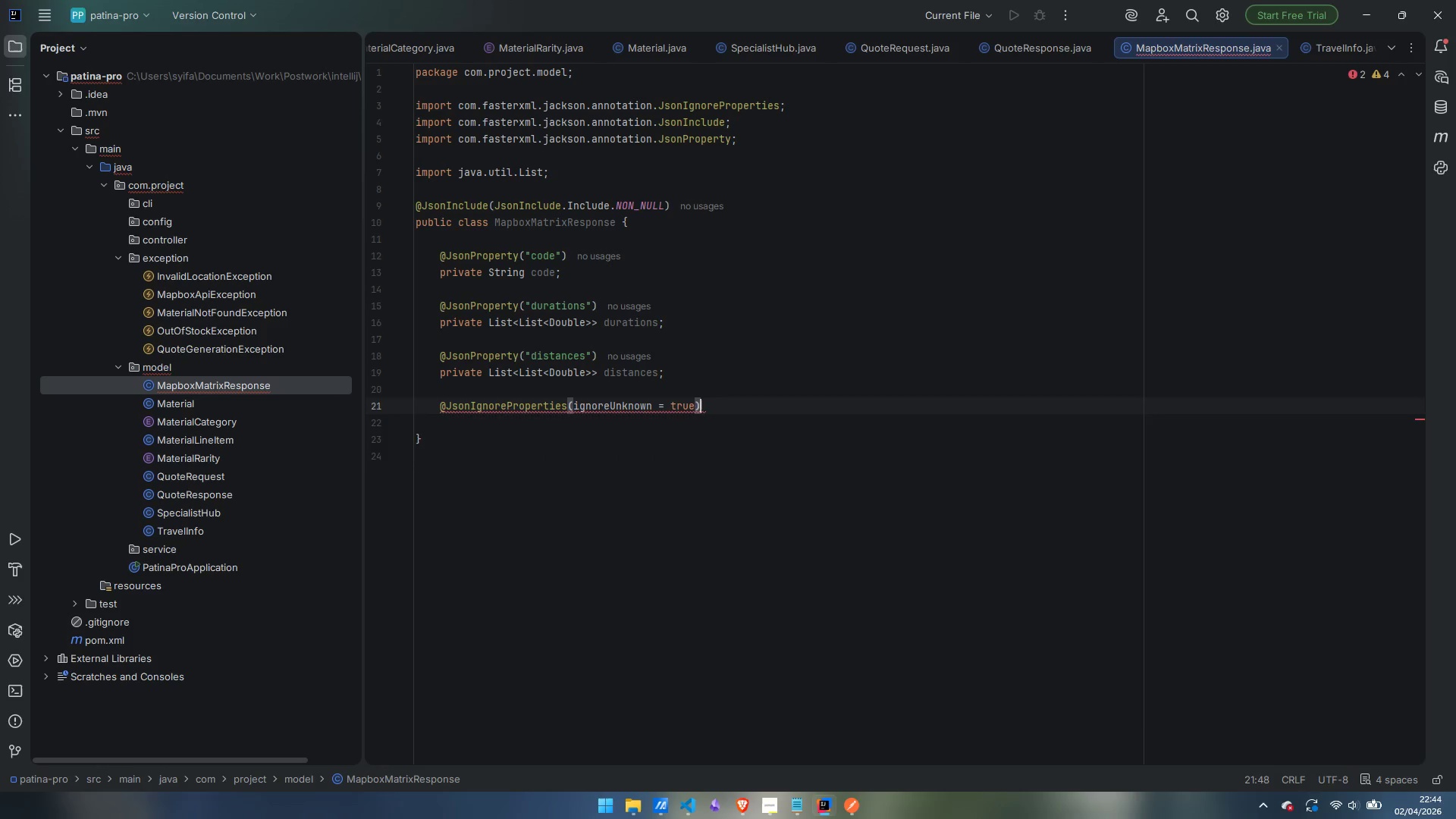 
key(Enter)
 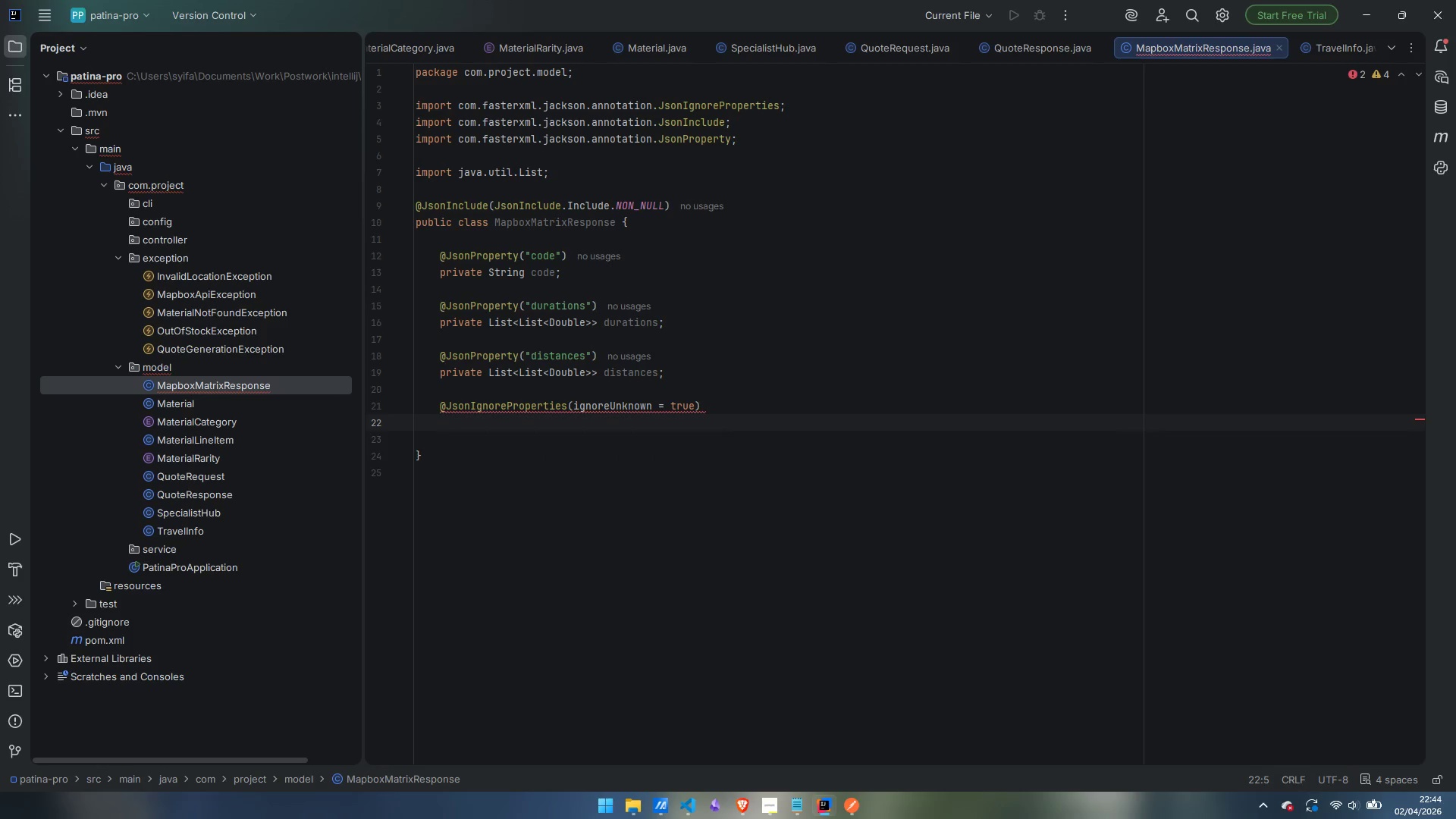 
type(public static class MapboxWaypoint {)
 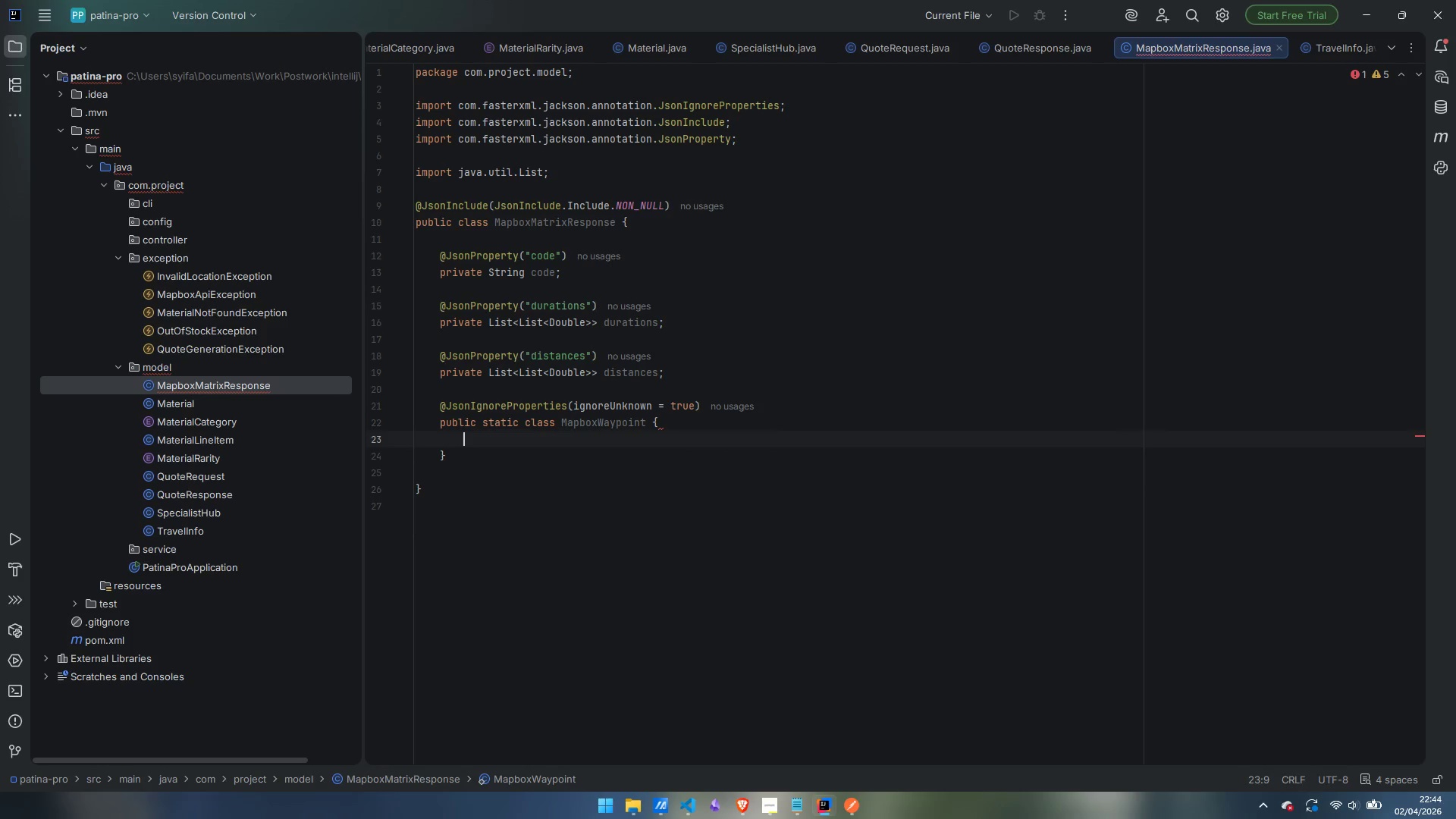 
 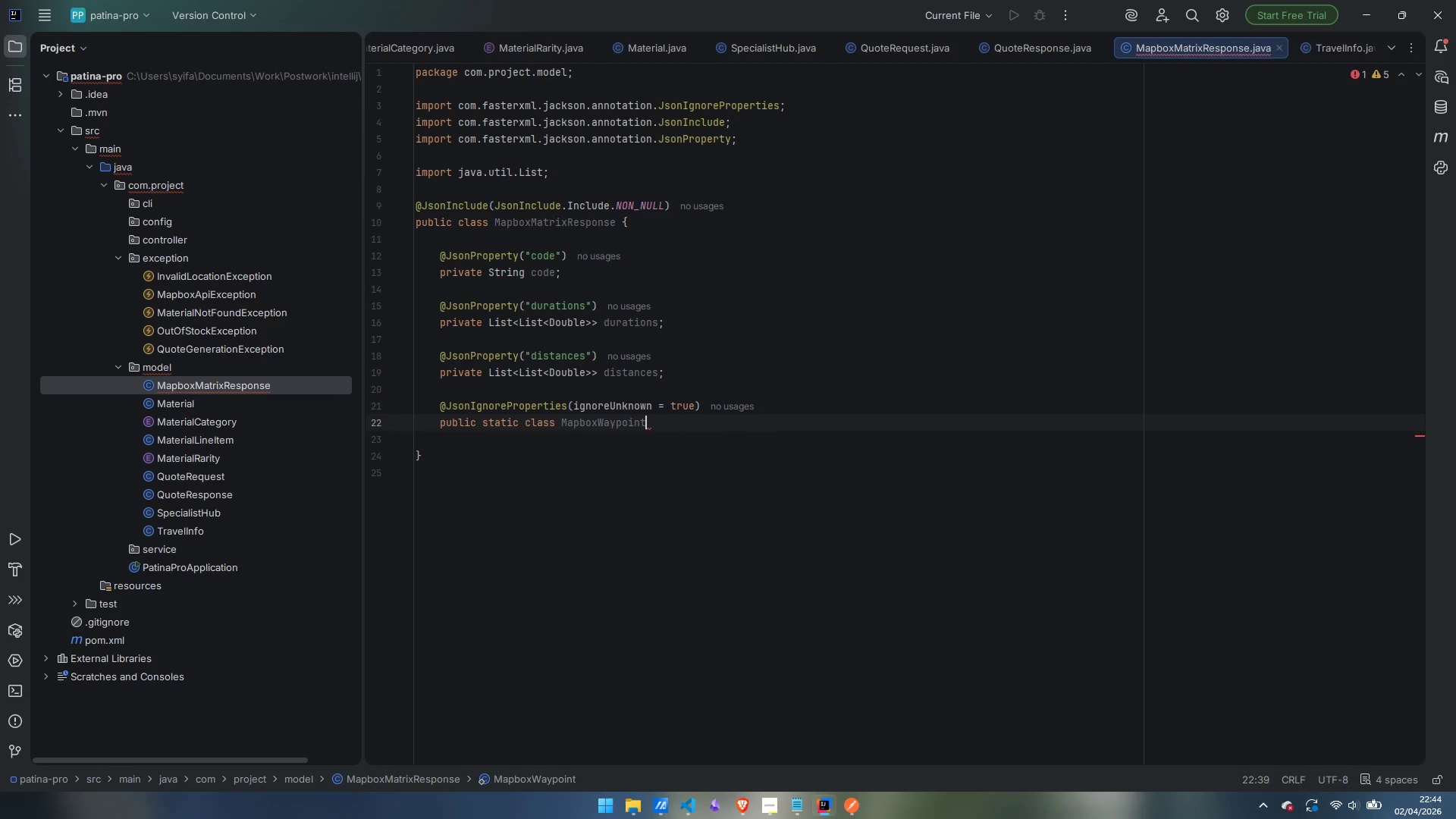 
key(Enter)
 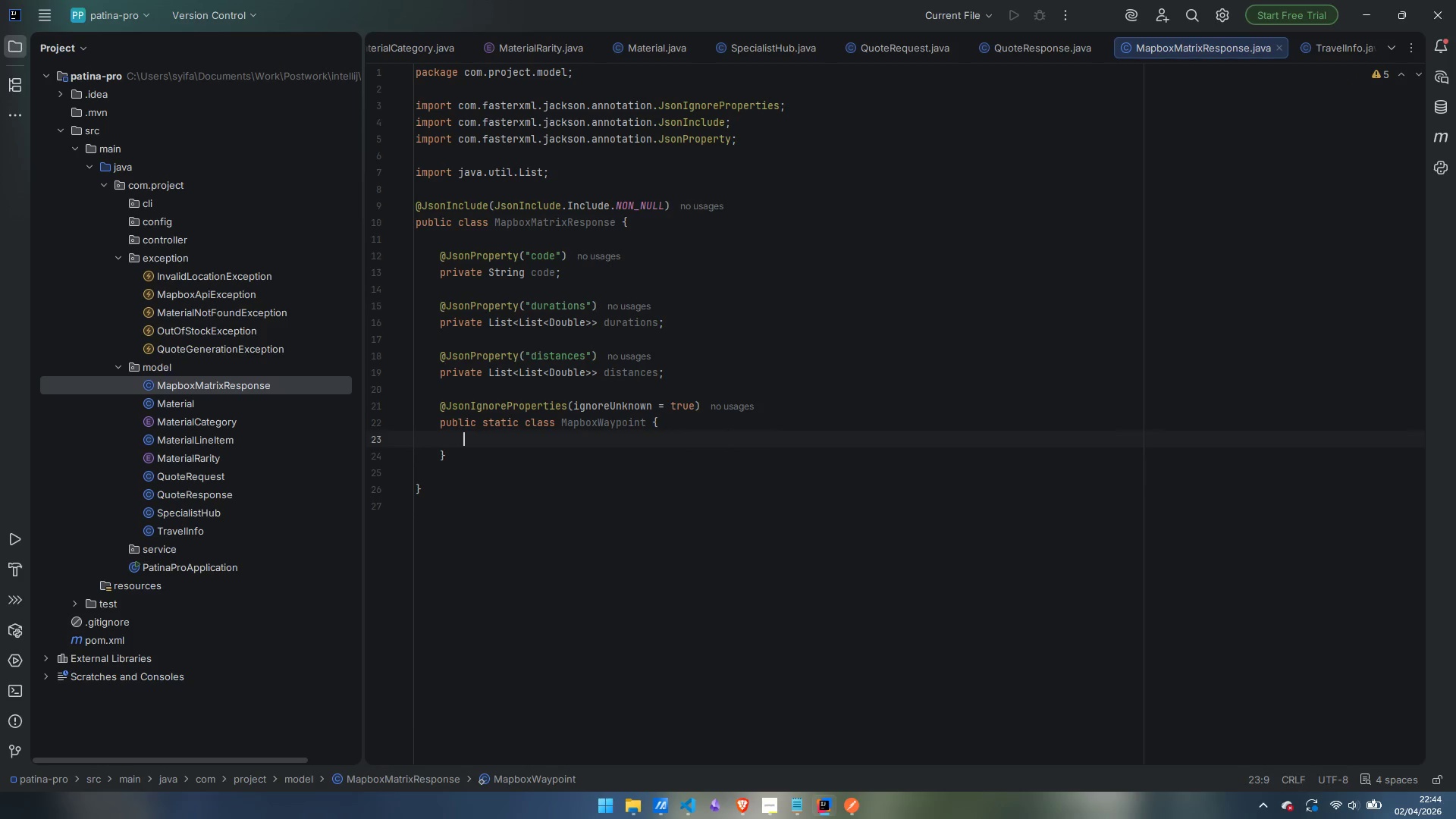 
key(Enter)
 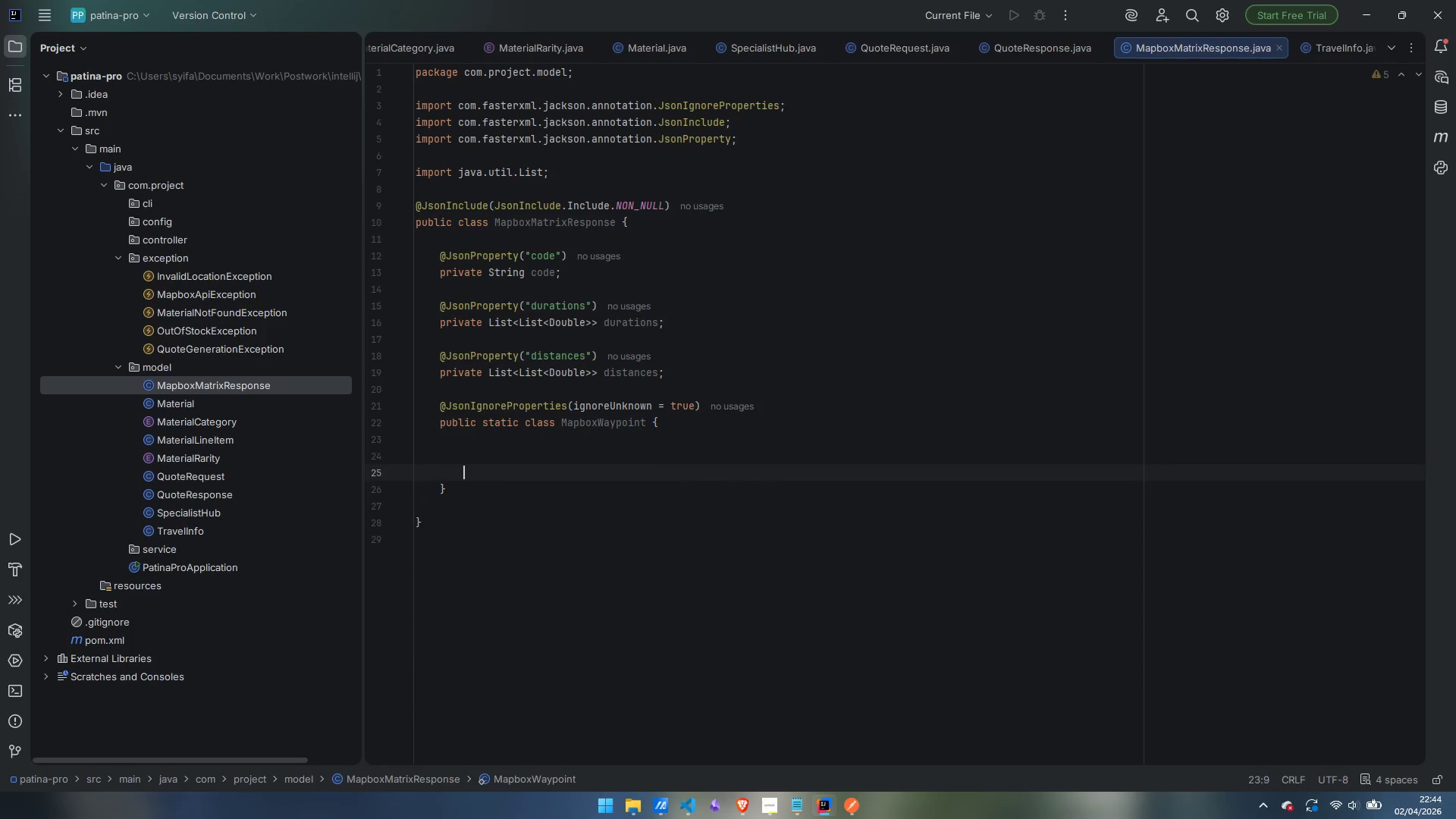 
key(Enter)
 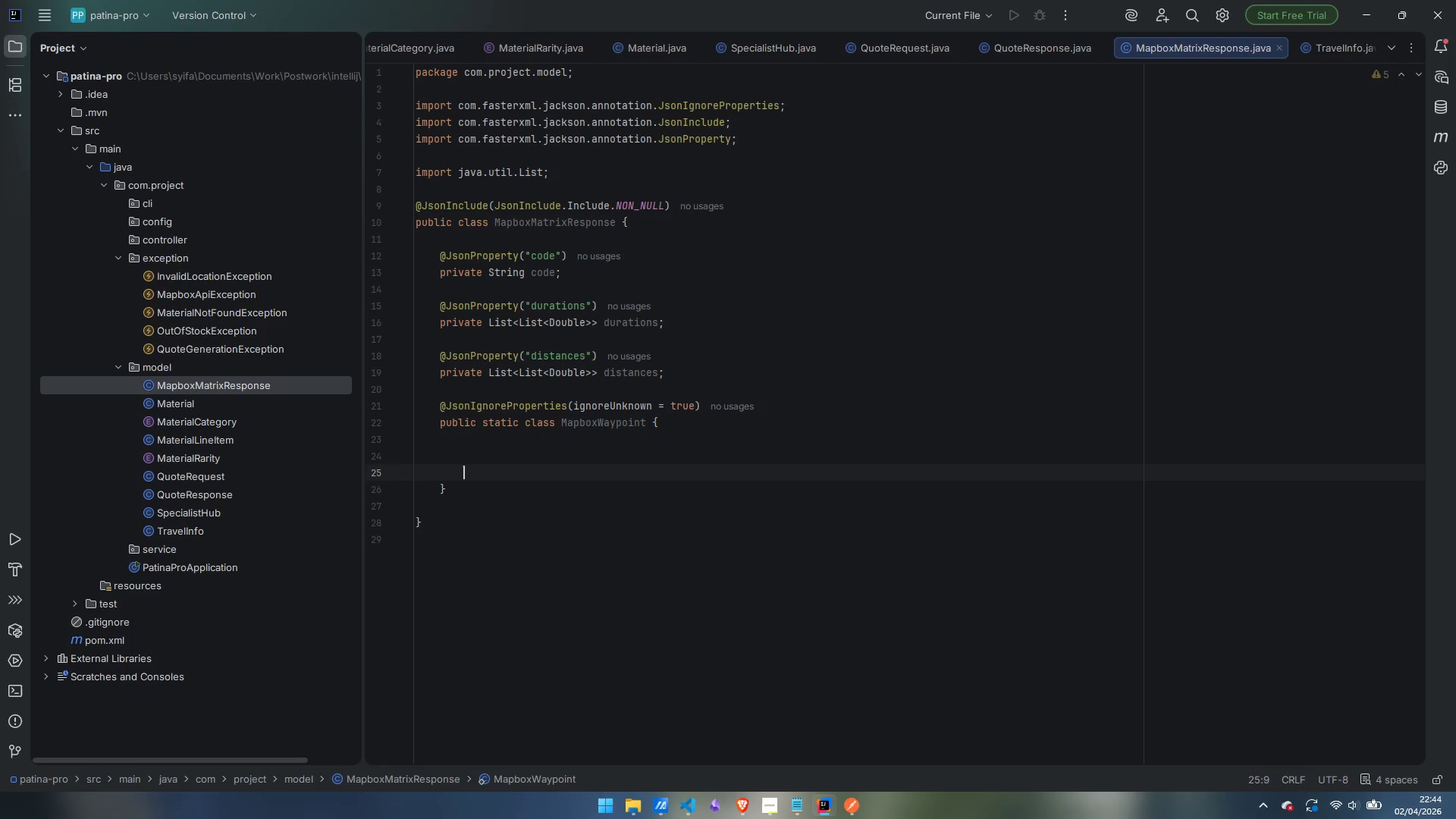 
key(ArrowUp)
 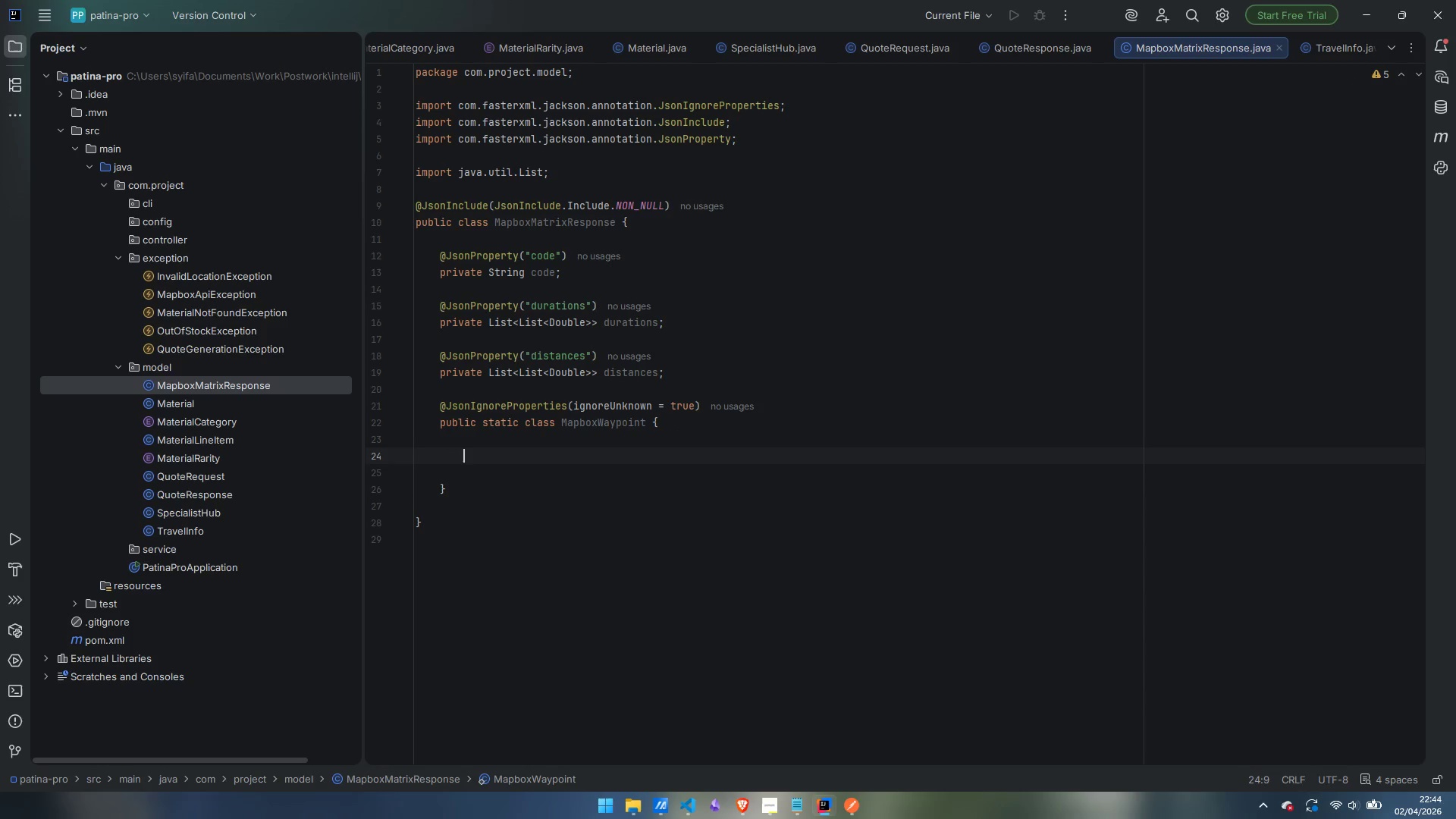 
type(@JsonPri)
key(Backspace)
type(operty)
 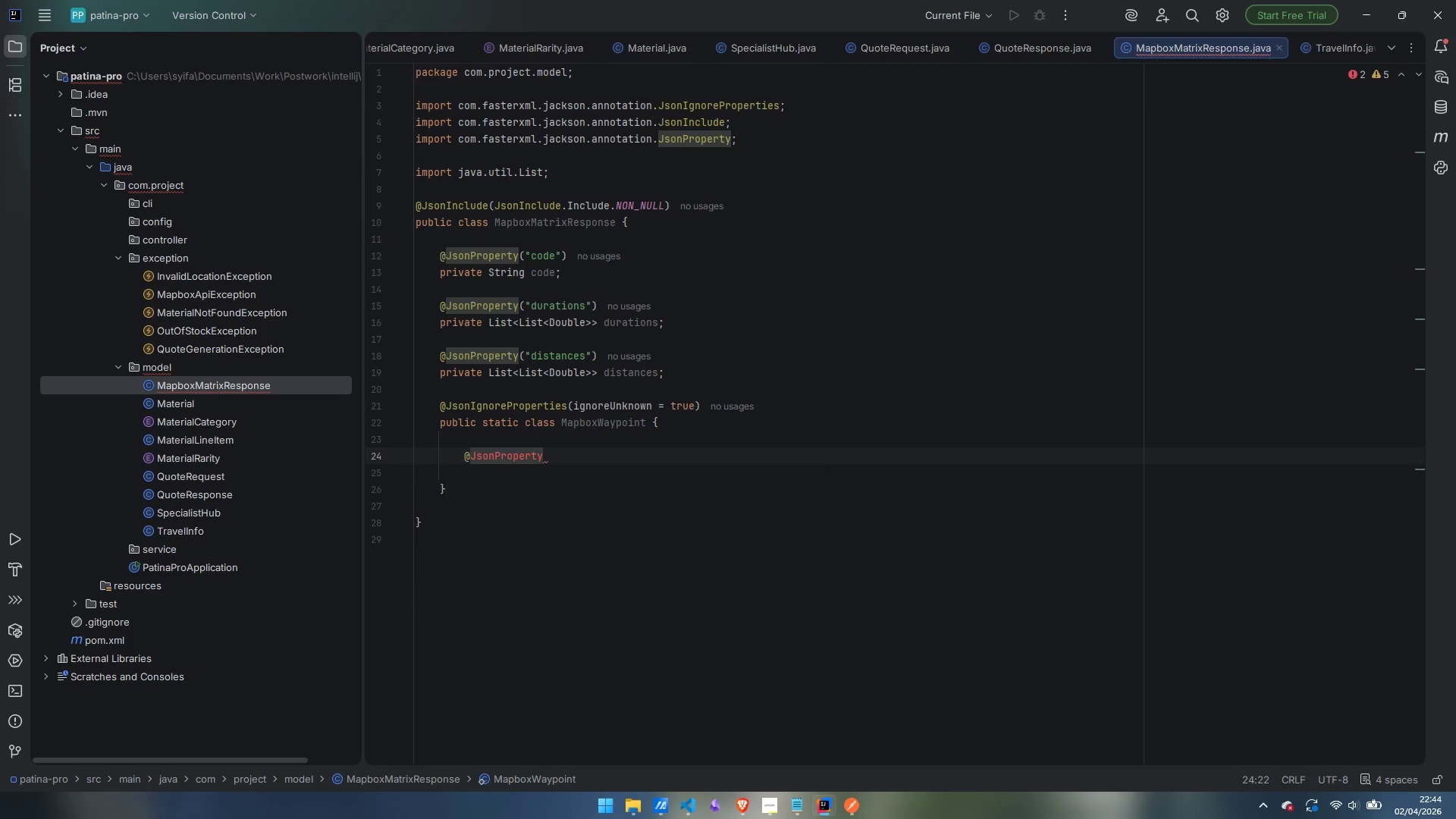 
 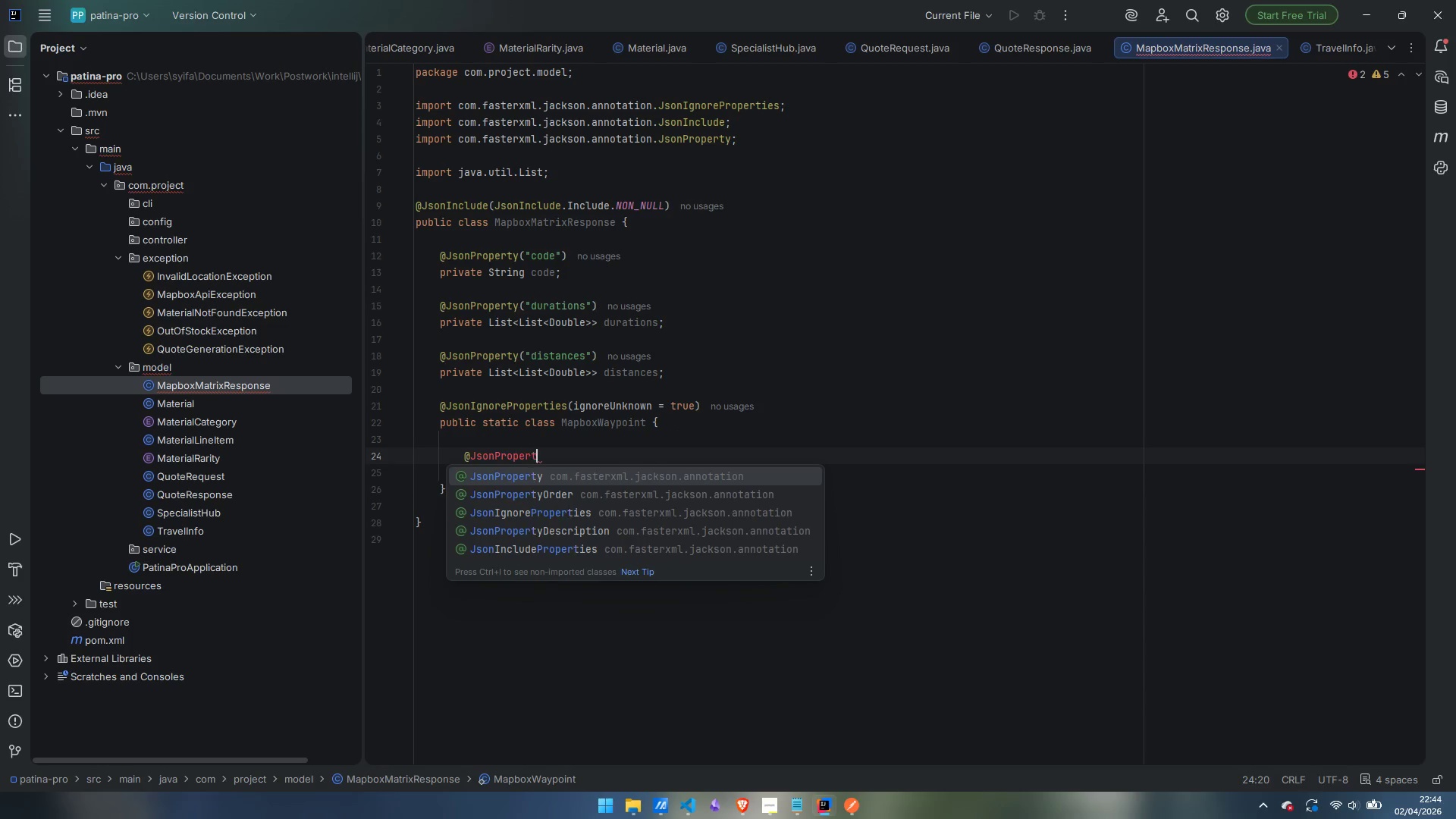 
key(Enter)
 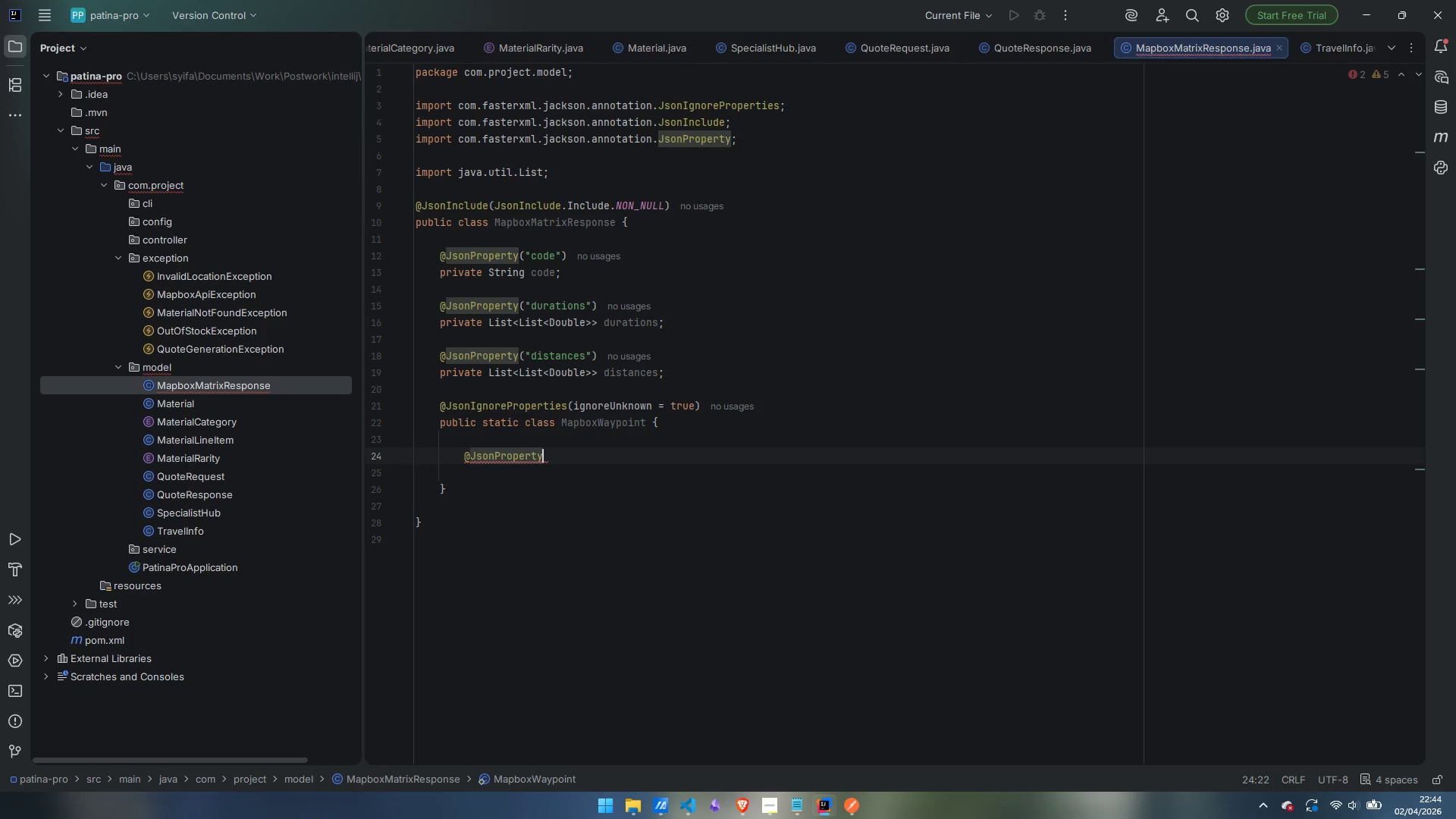 
type(("name)
 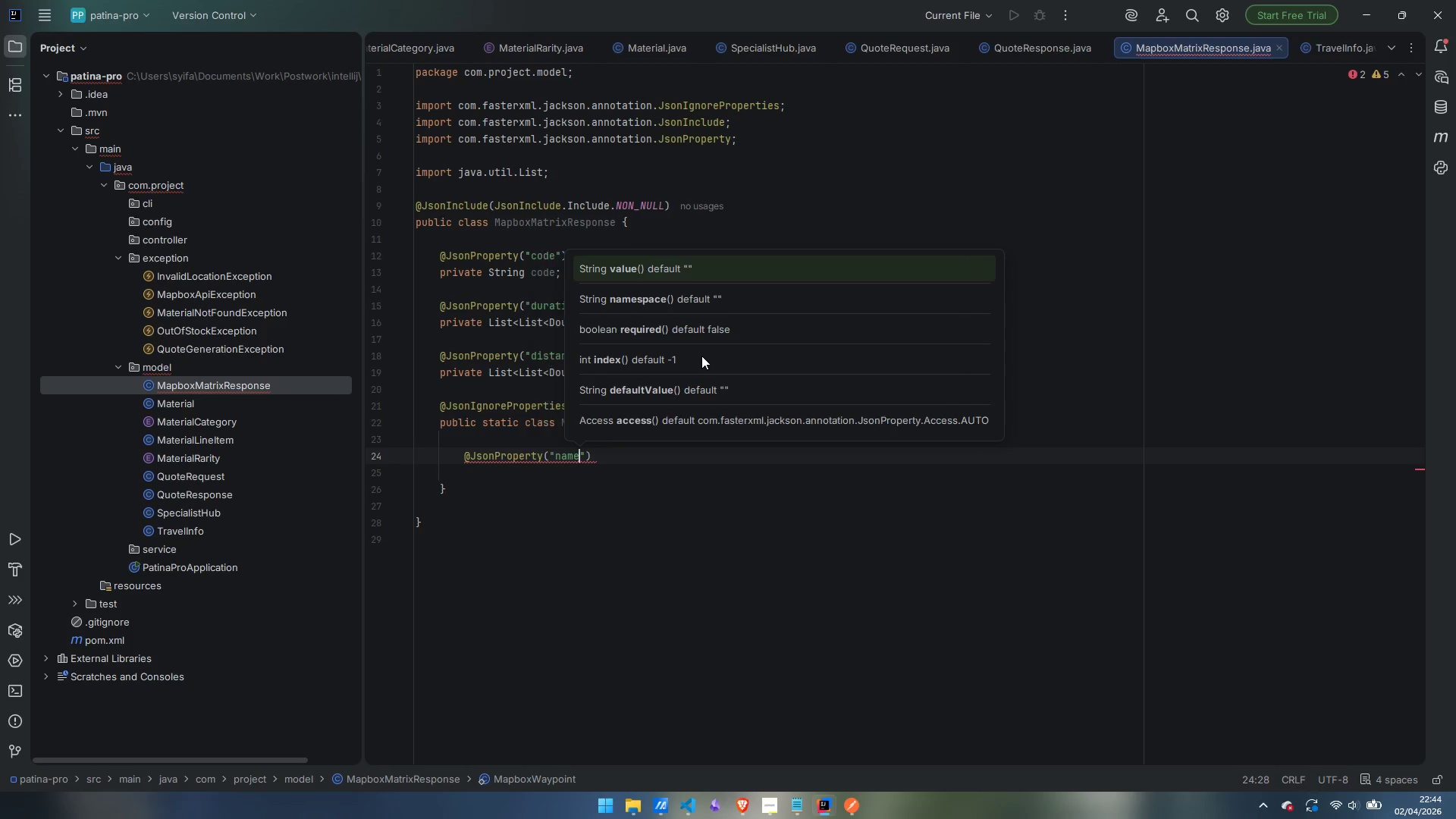 
key(ArrowRight)
 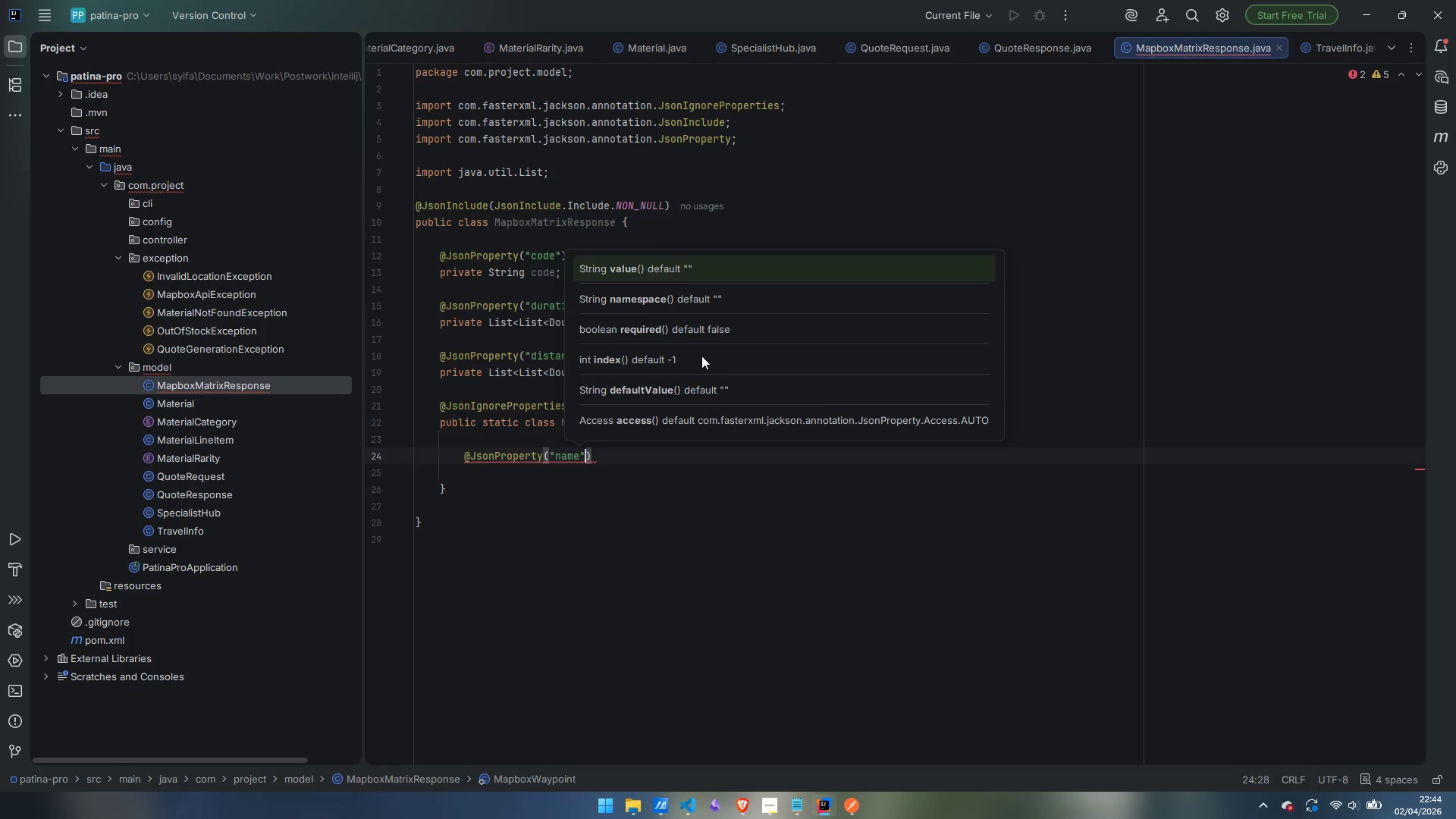 
key(ArrowRight)
 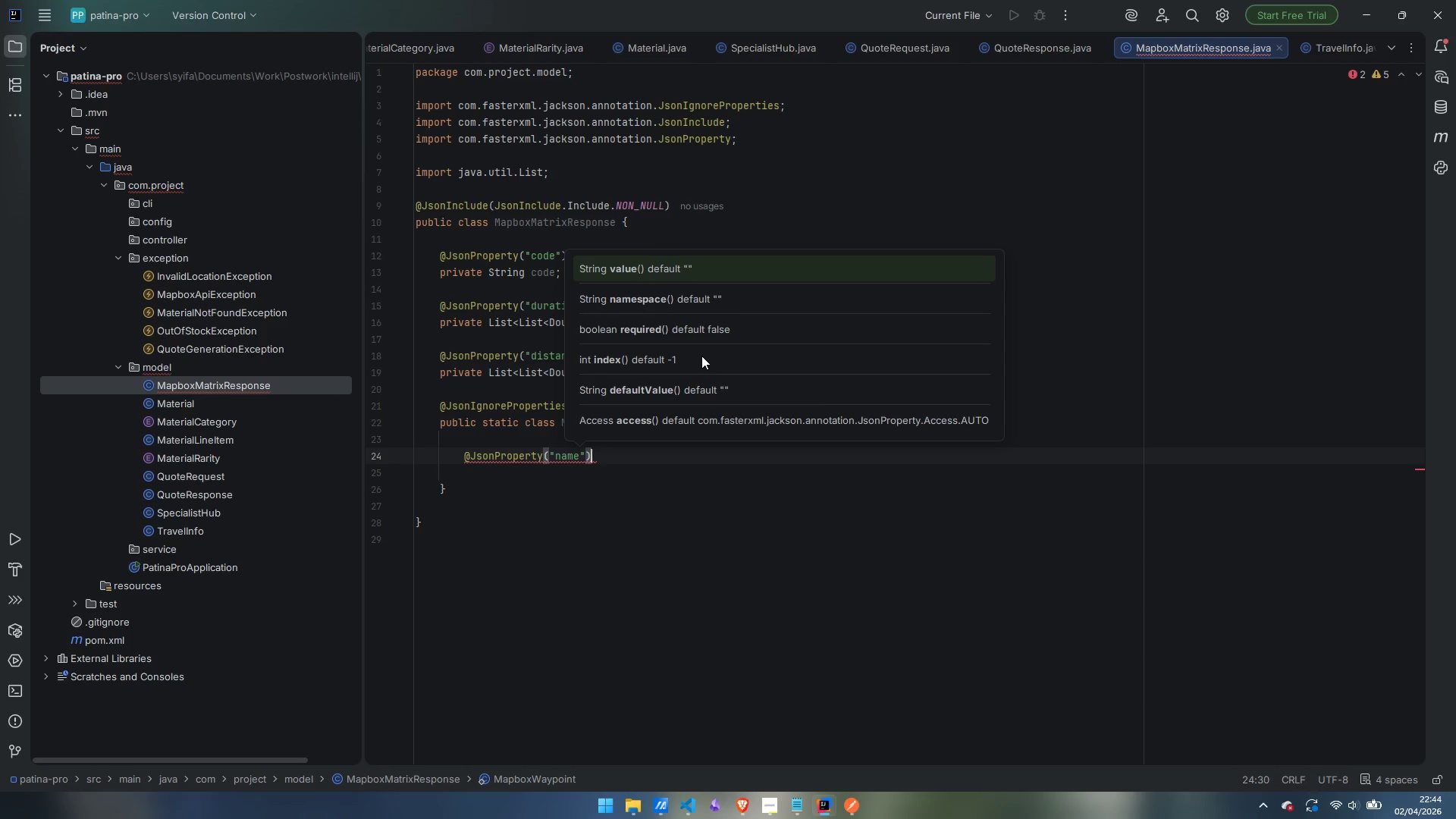 
key(Enter)
 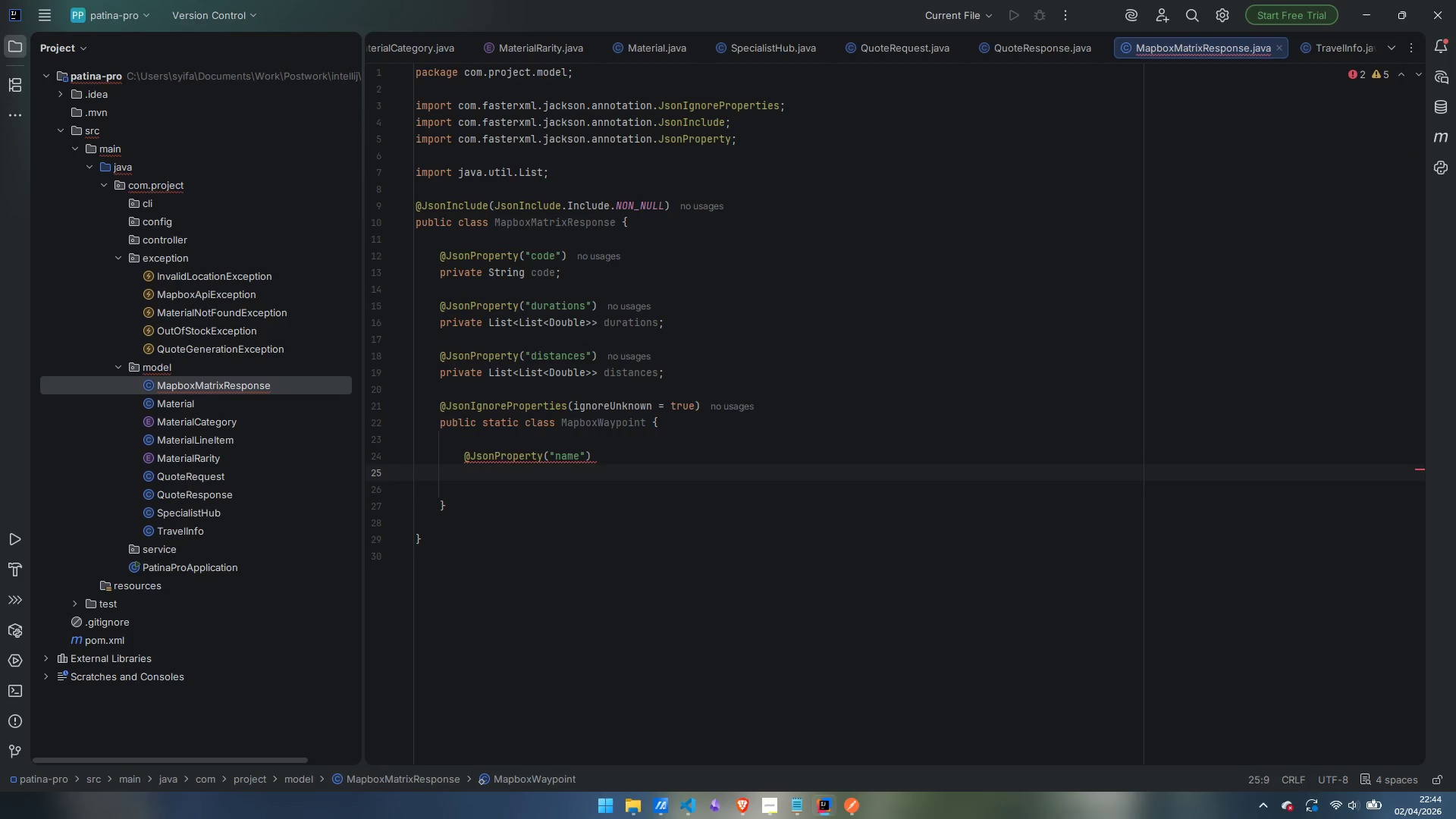 
type(private String name;)
 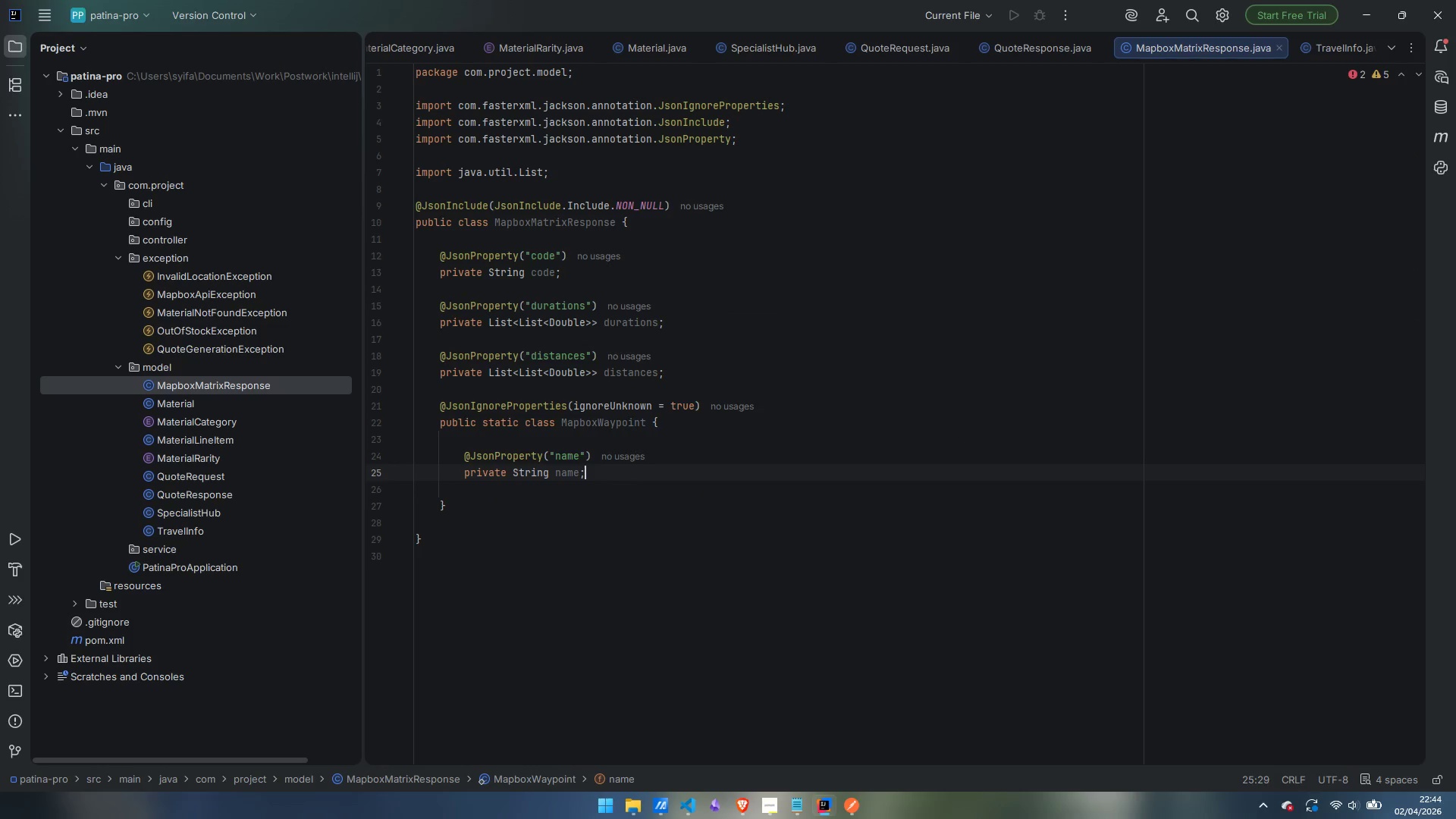 
key(Enter)
 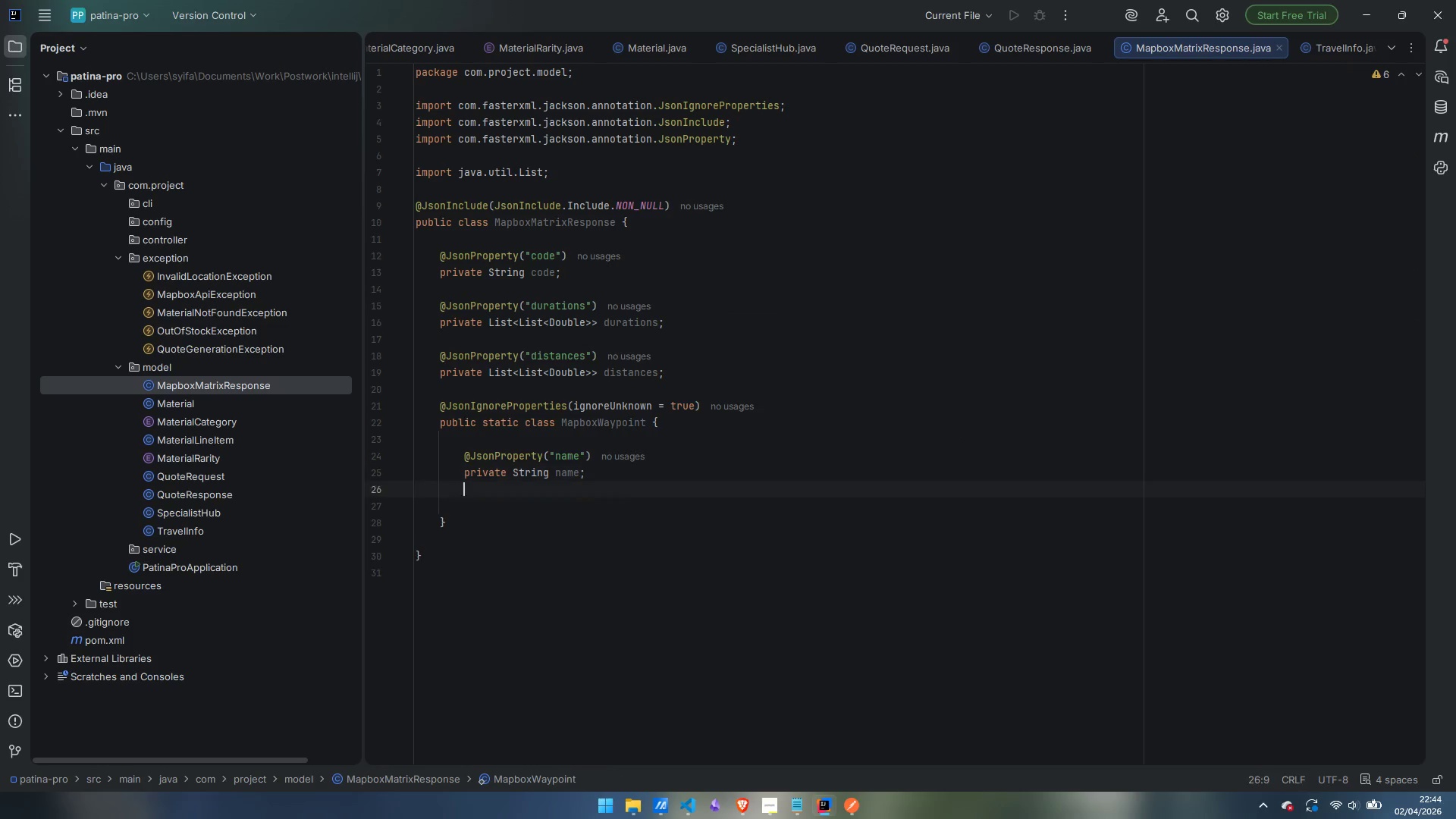 
key(Enter)
 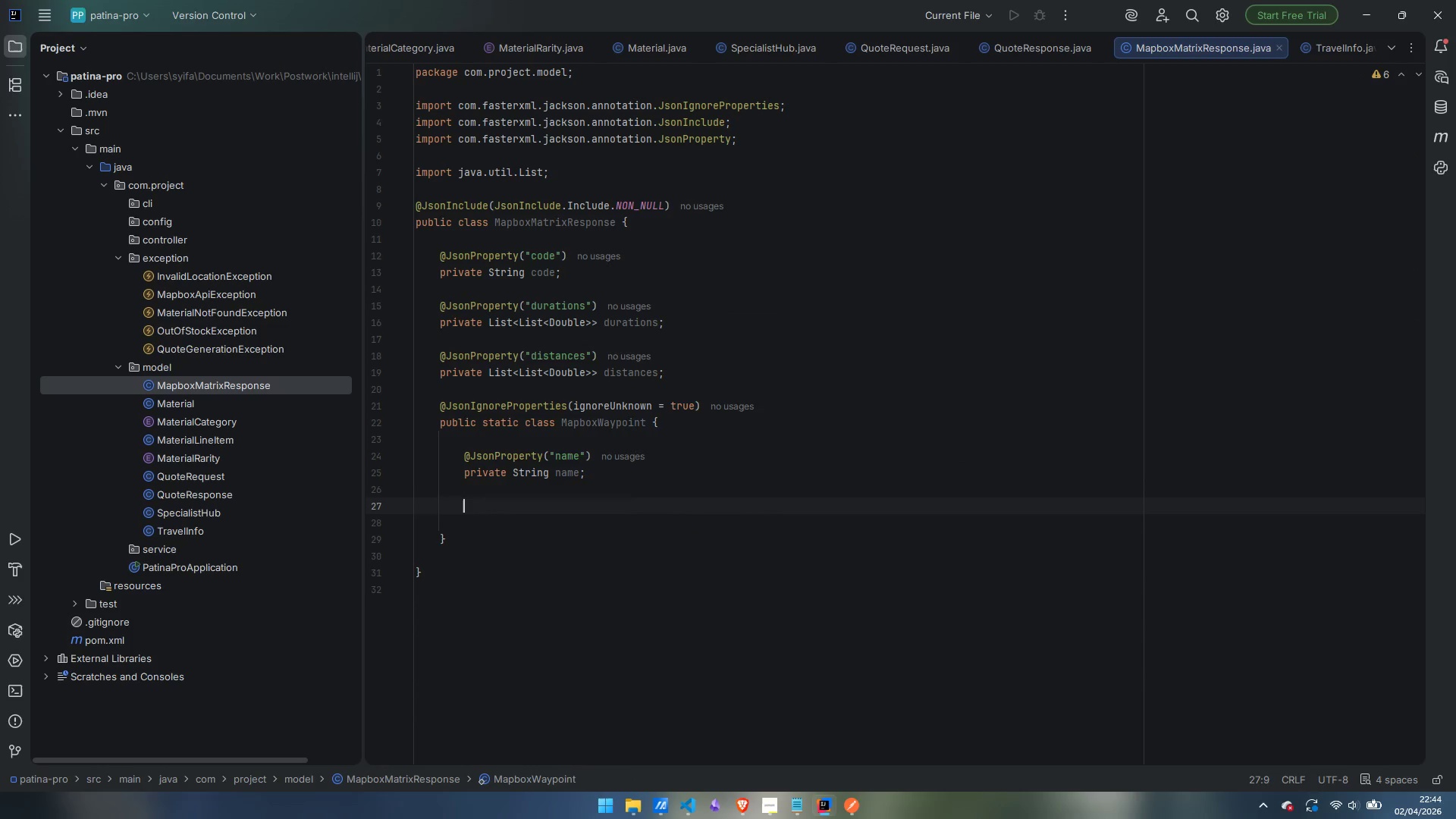 
type(@JsonProperty("location)
 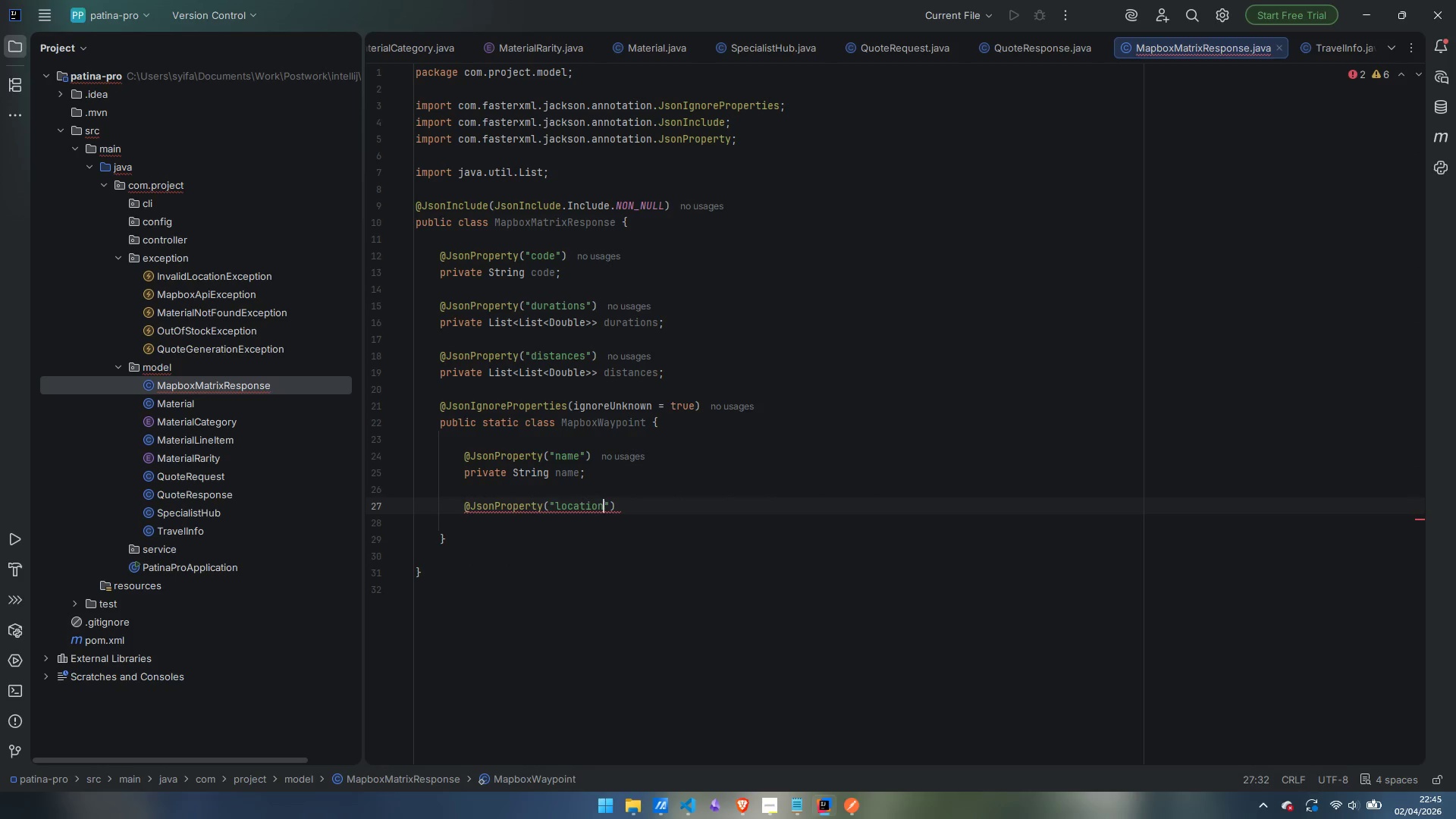 
key(ArrowRight)
 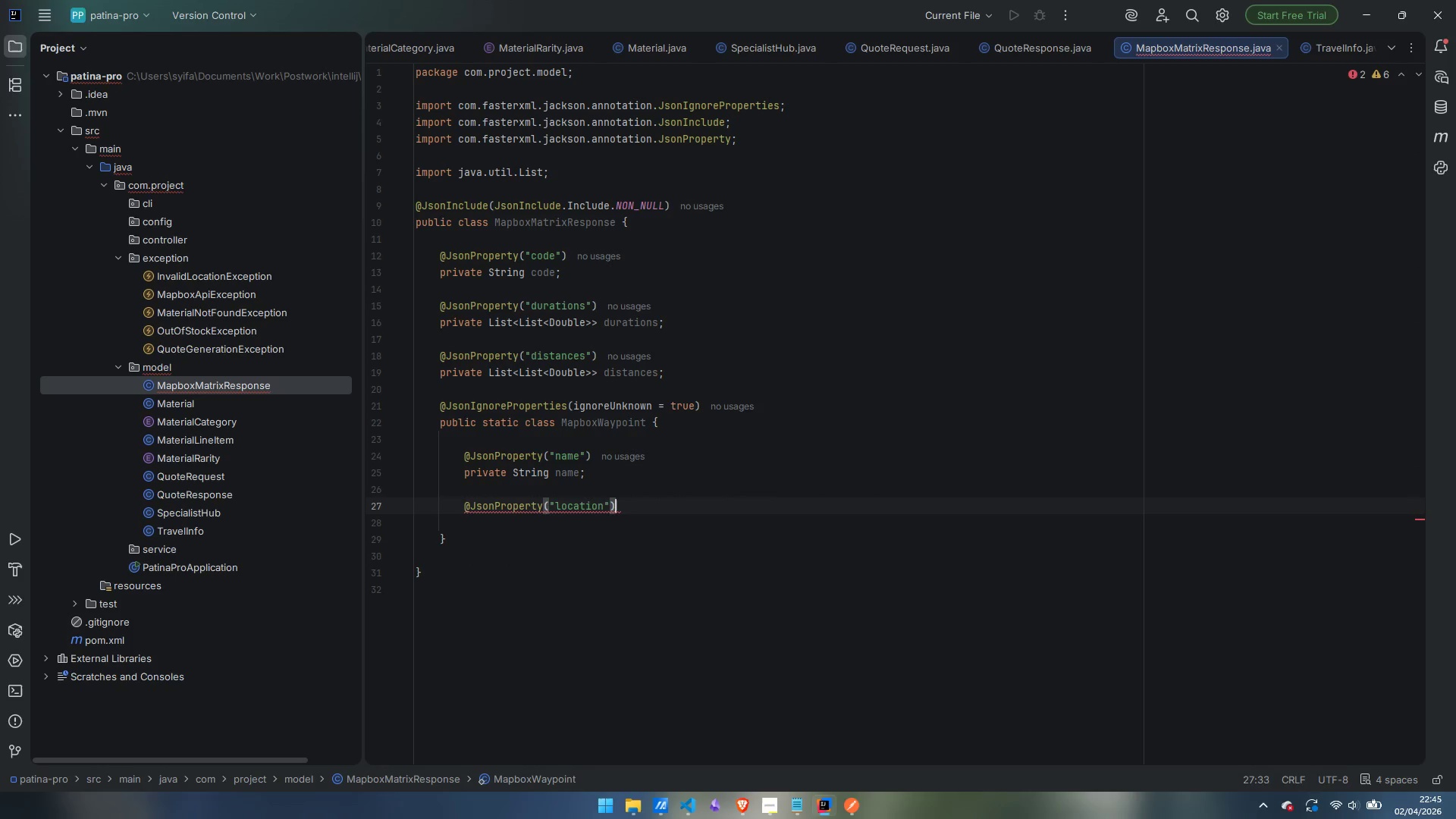 
key(ArrowRight)
 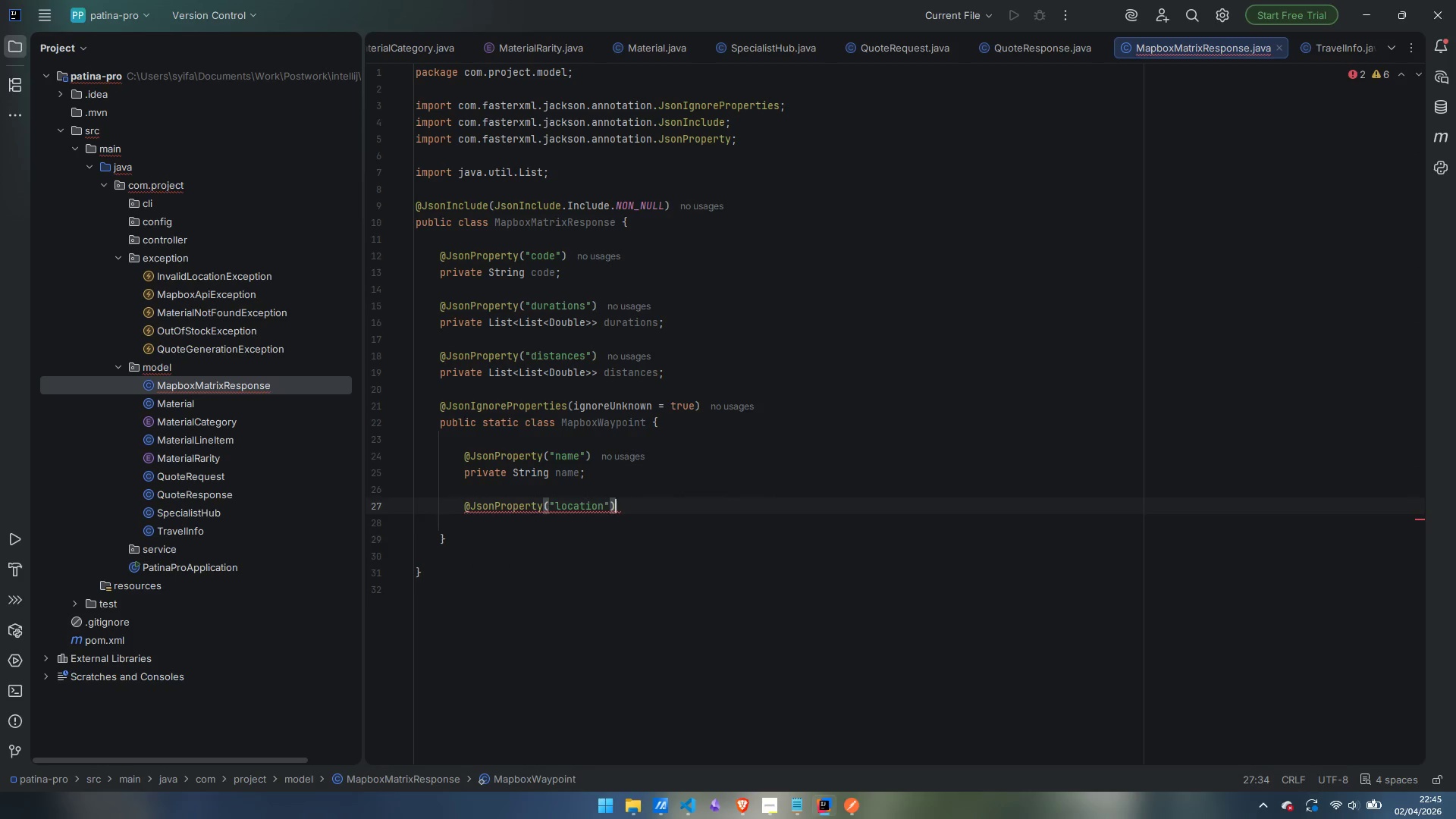 
key(Enter)
 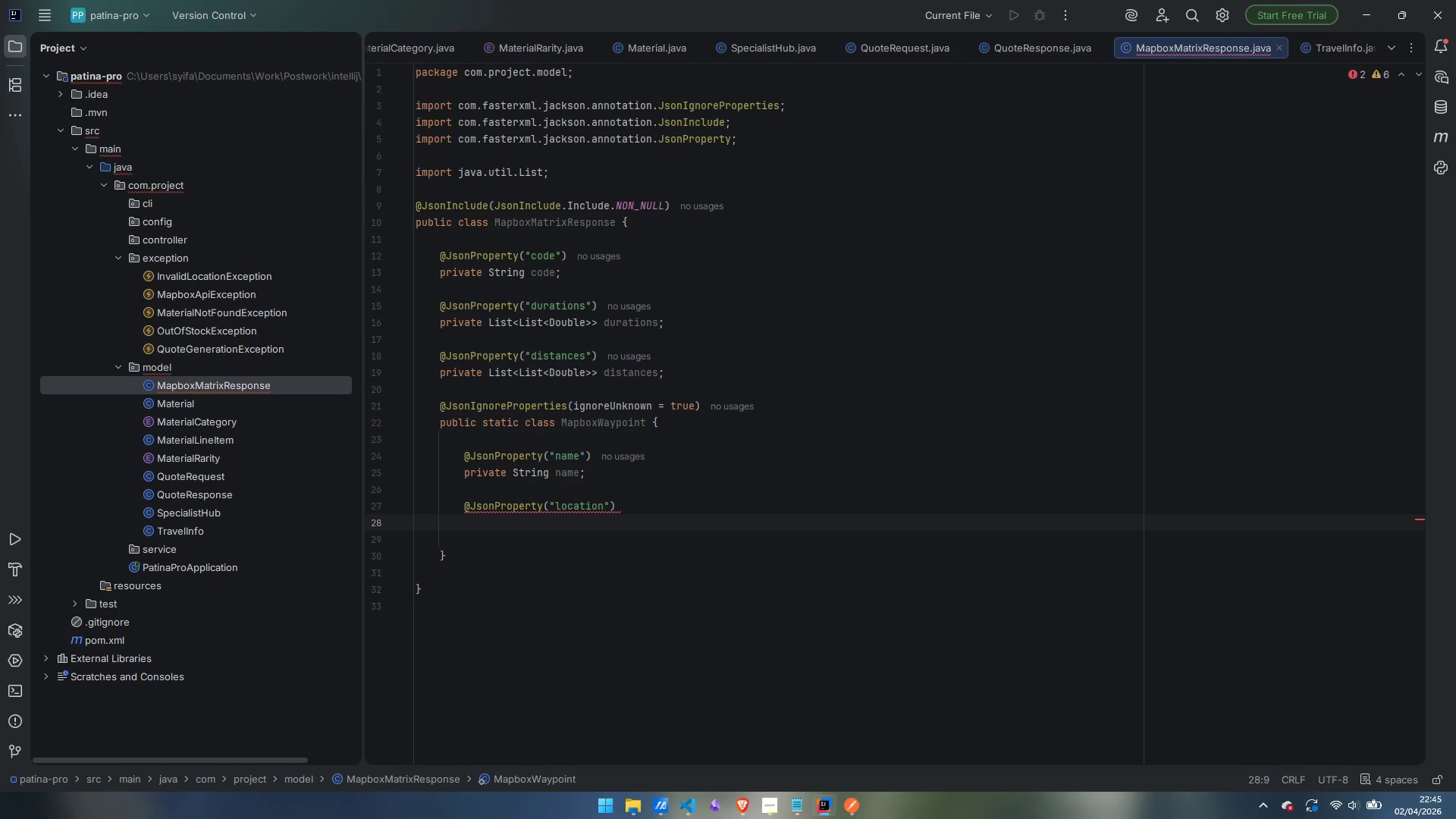 
type(private List)
 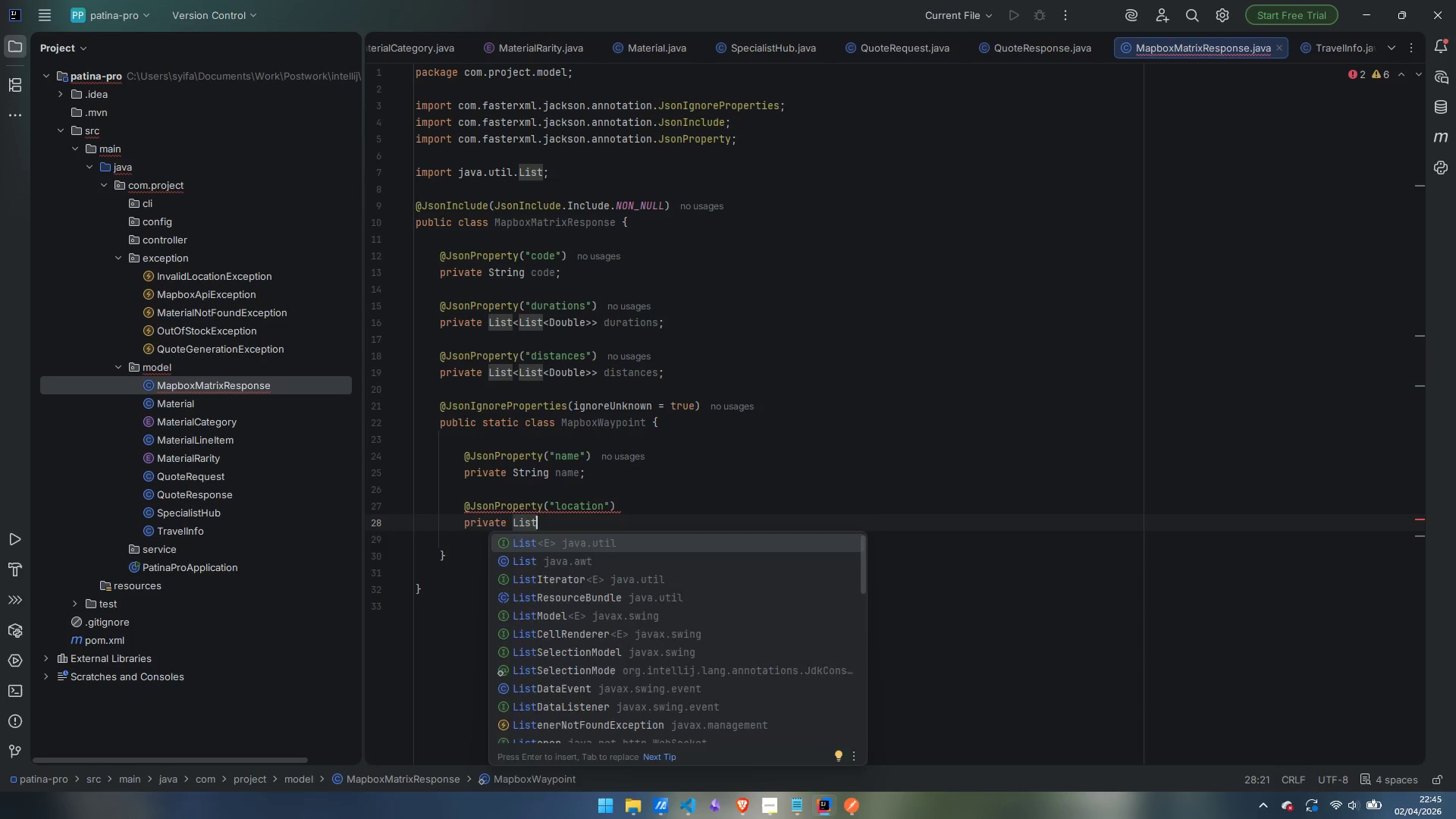 
key(Enter)
 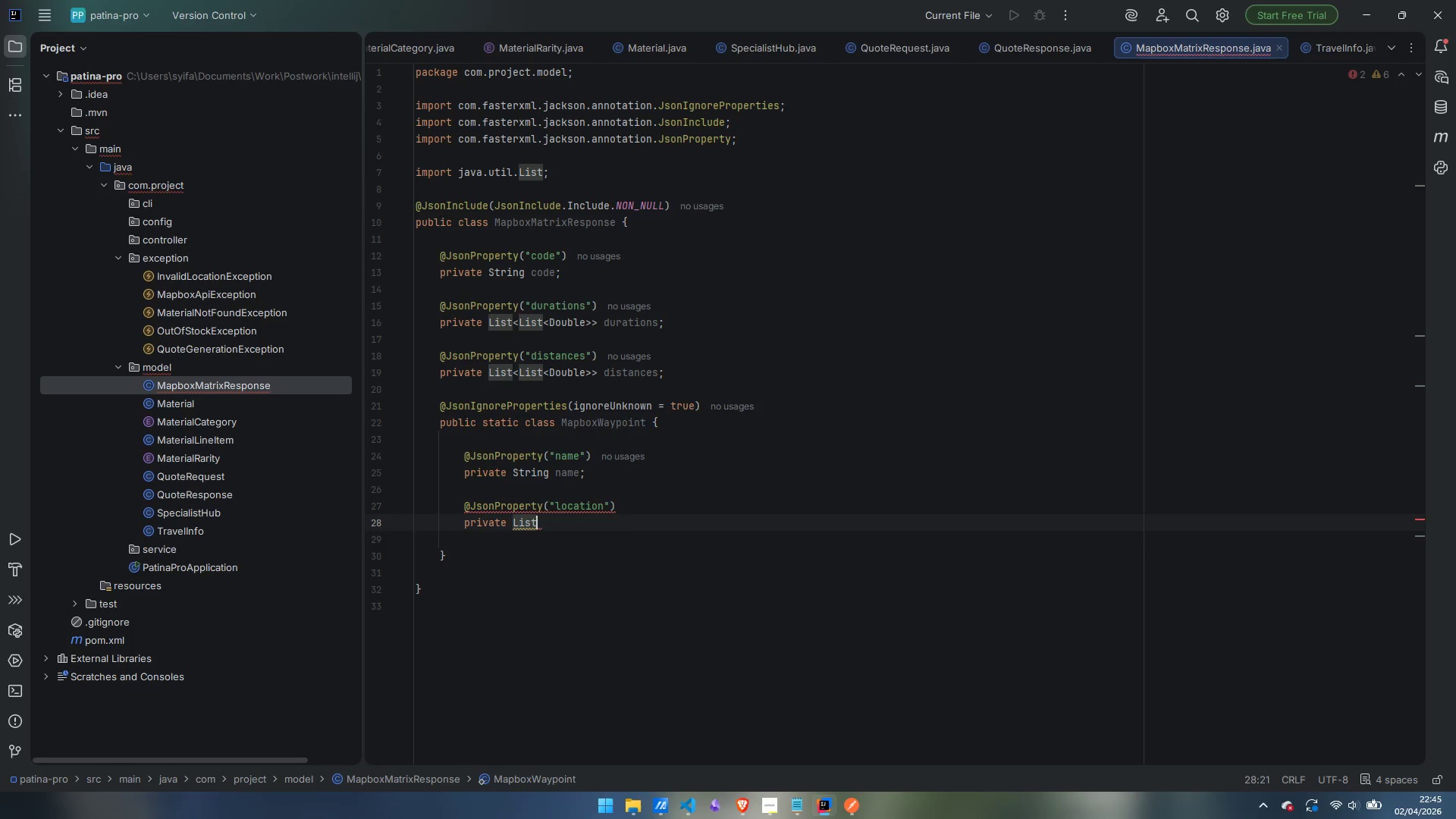 
type(<DOuble )
 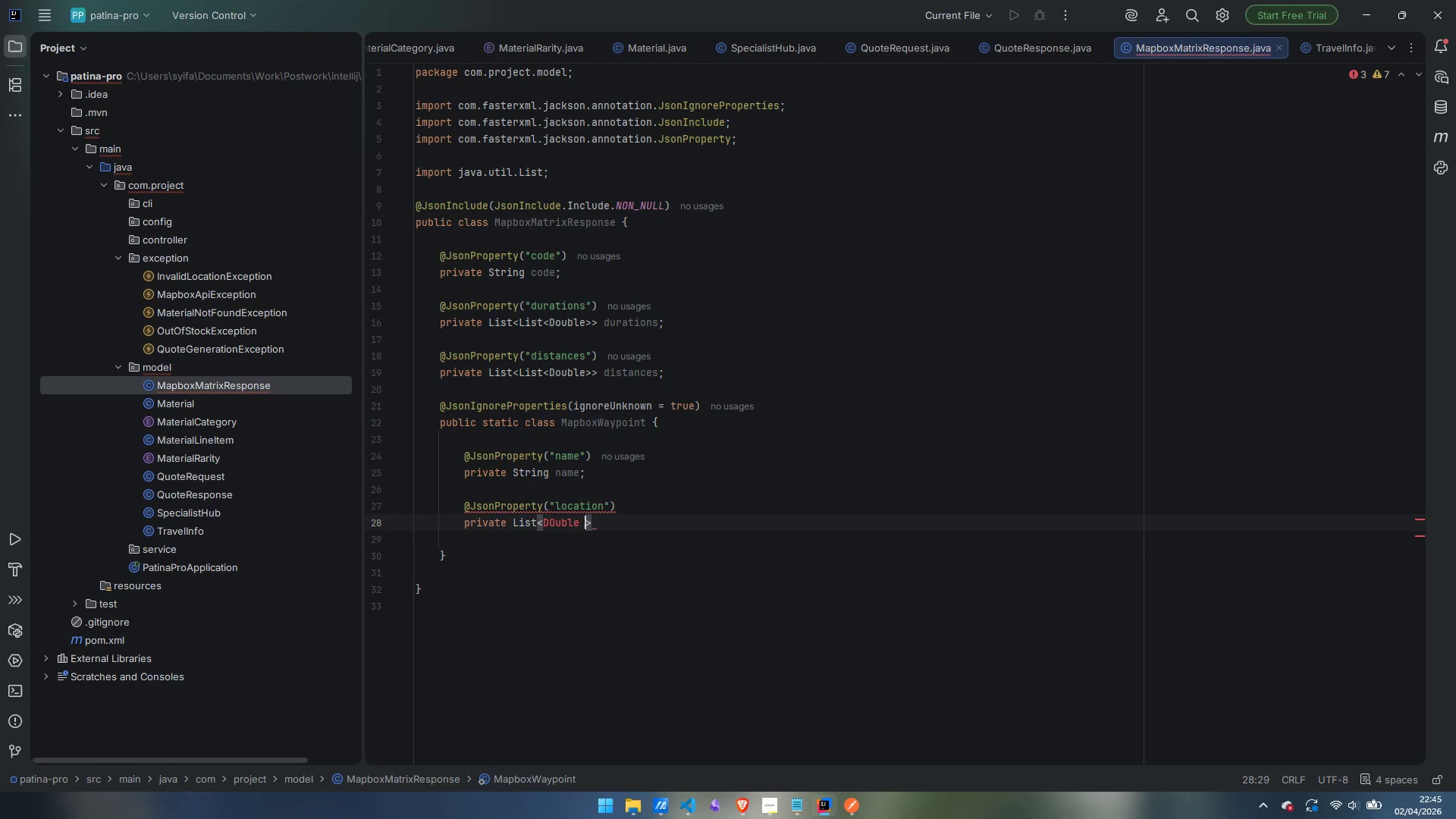 
key(Control+ControlLeft)
 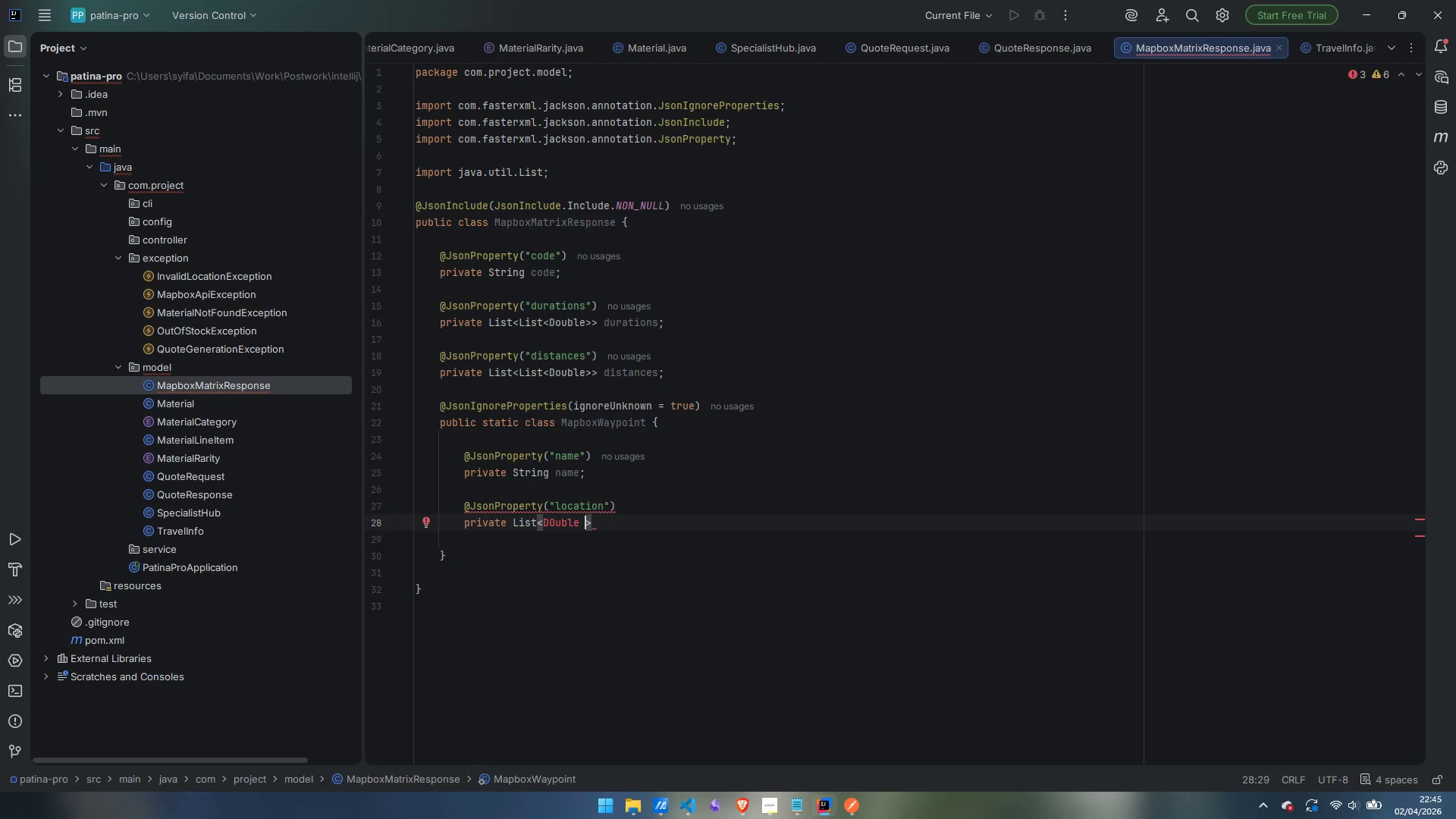 
key(Backspace)
 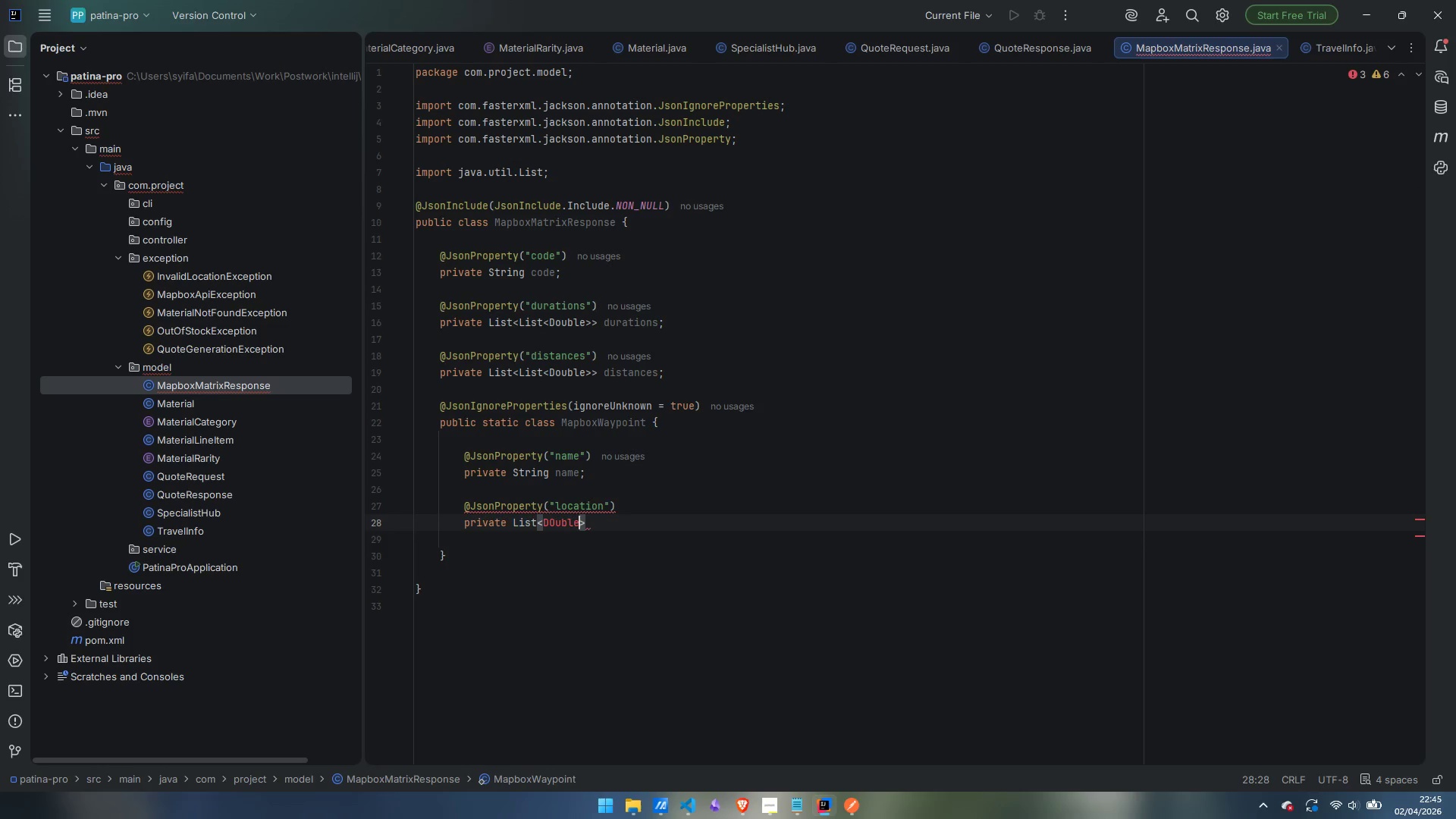 
key(Backspace)
 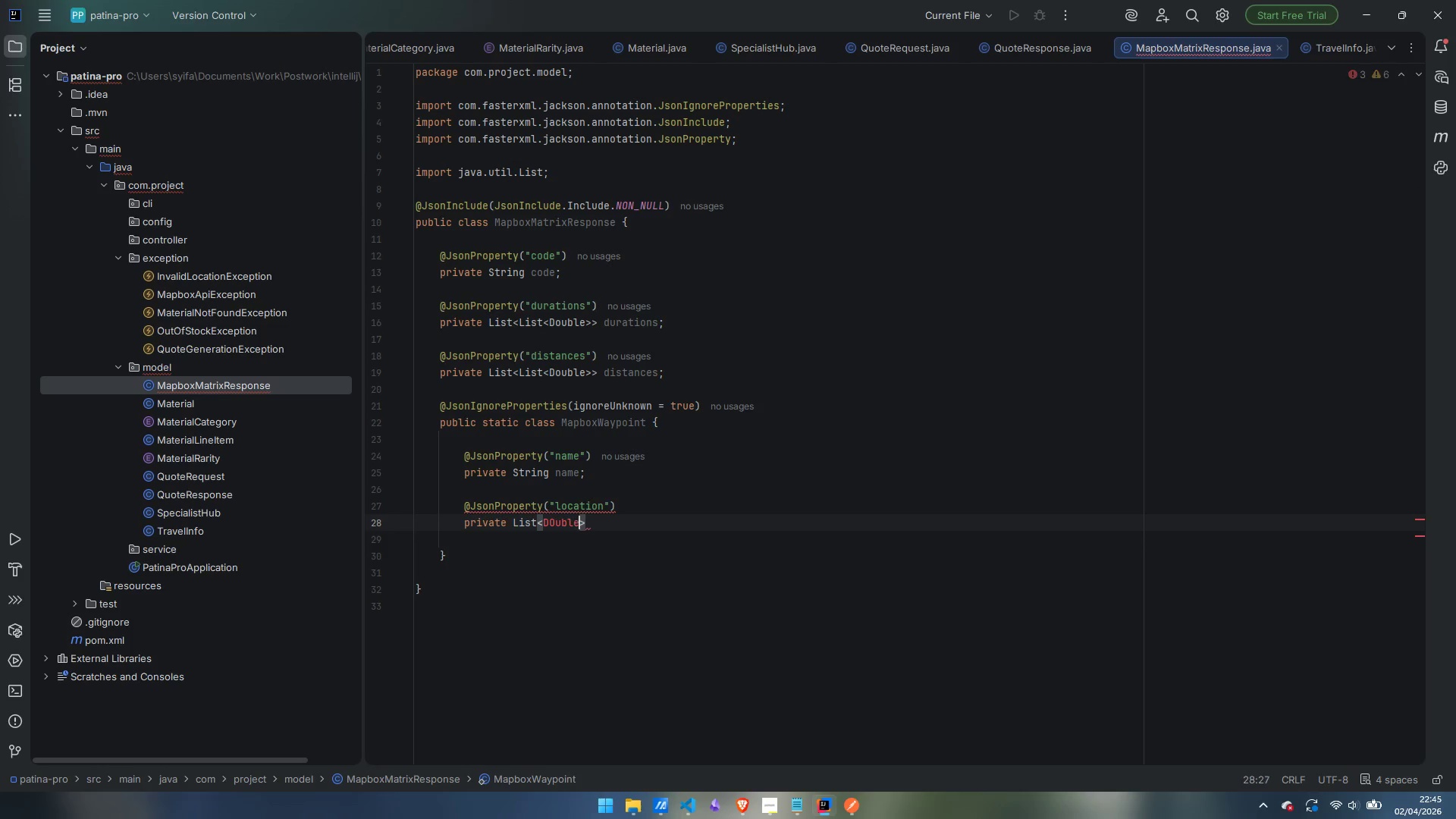 
key(E)
 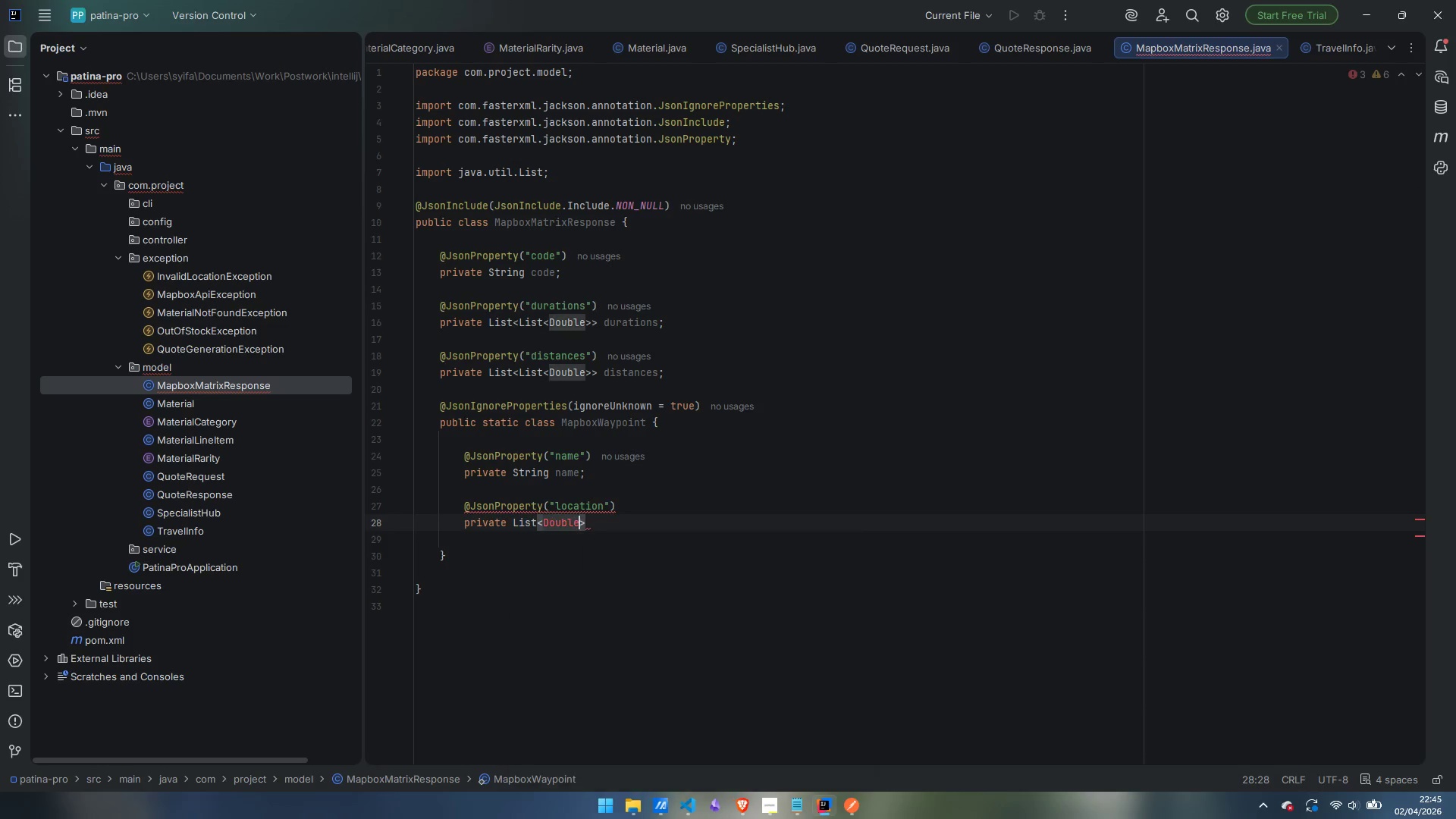 
key(Enter)
 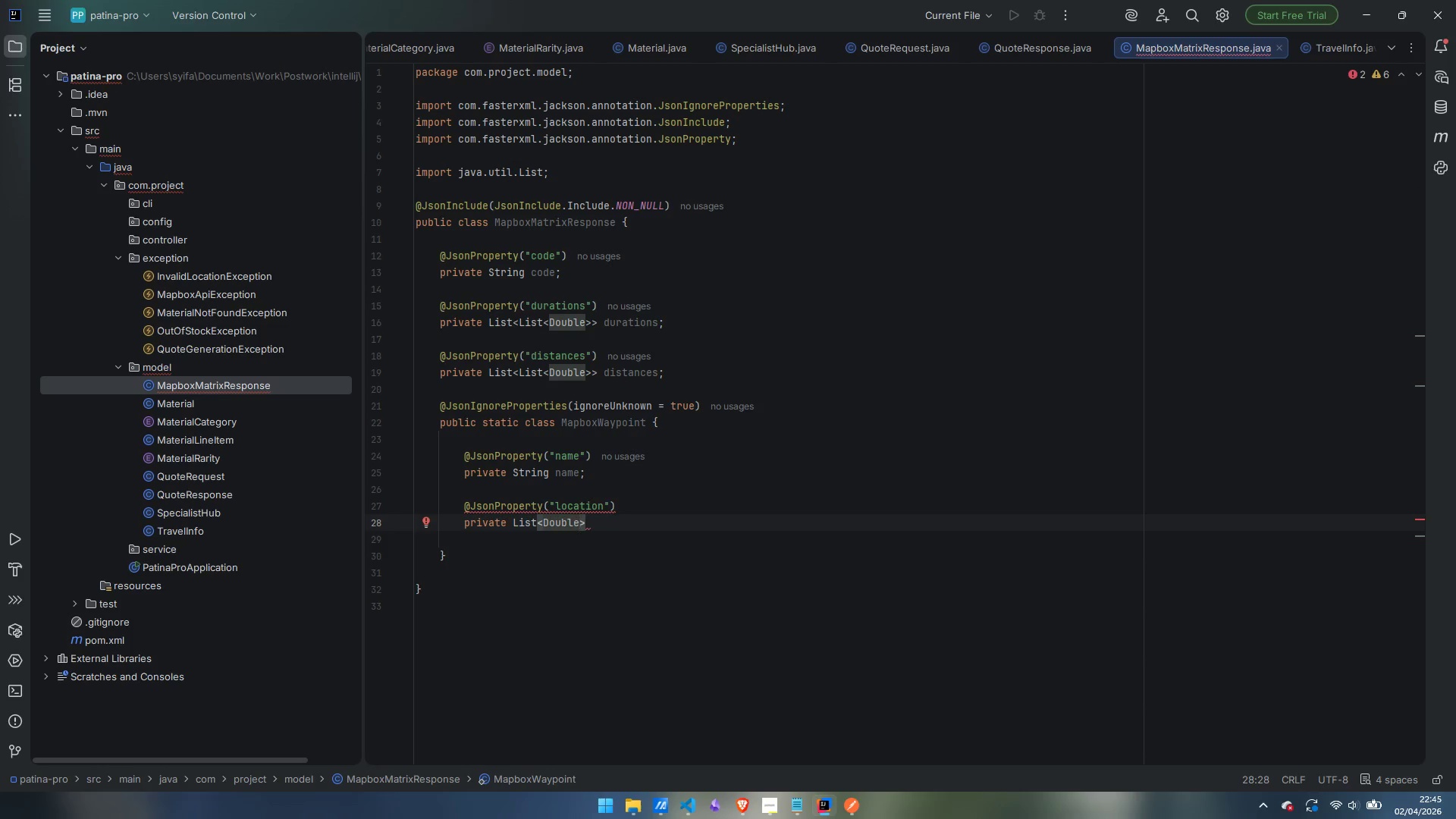 
key(ArrowRight)
 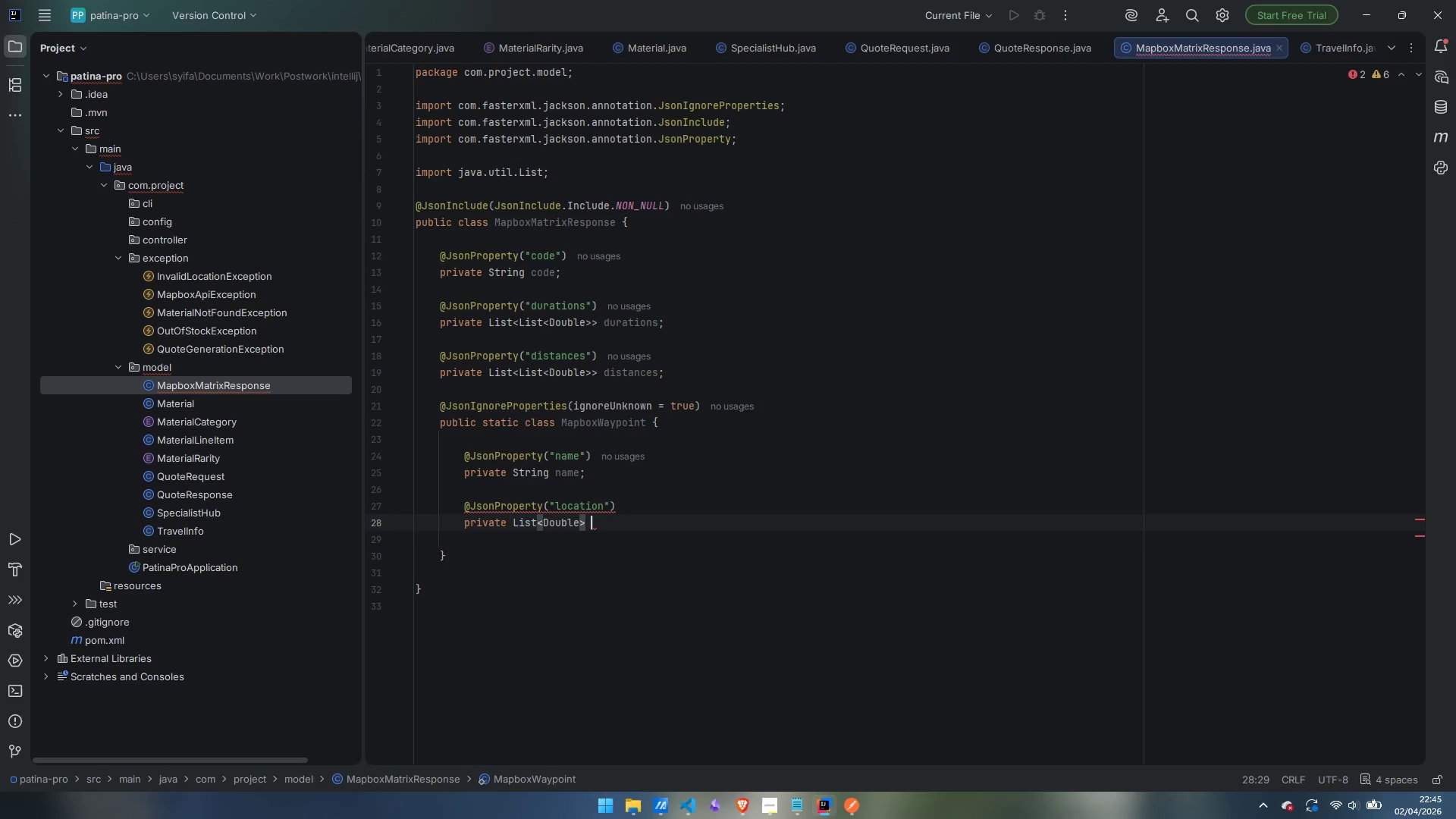 
type( location;)
 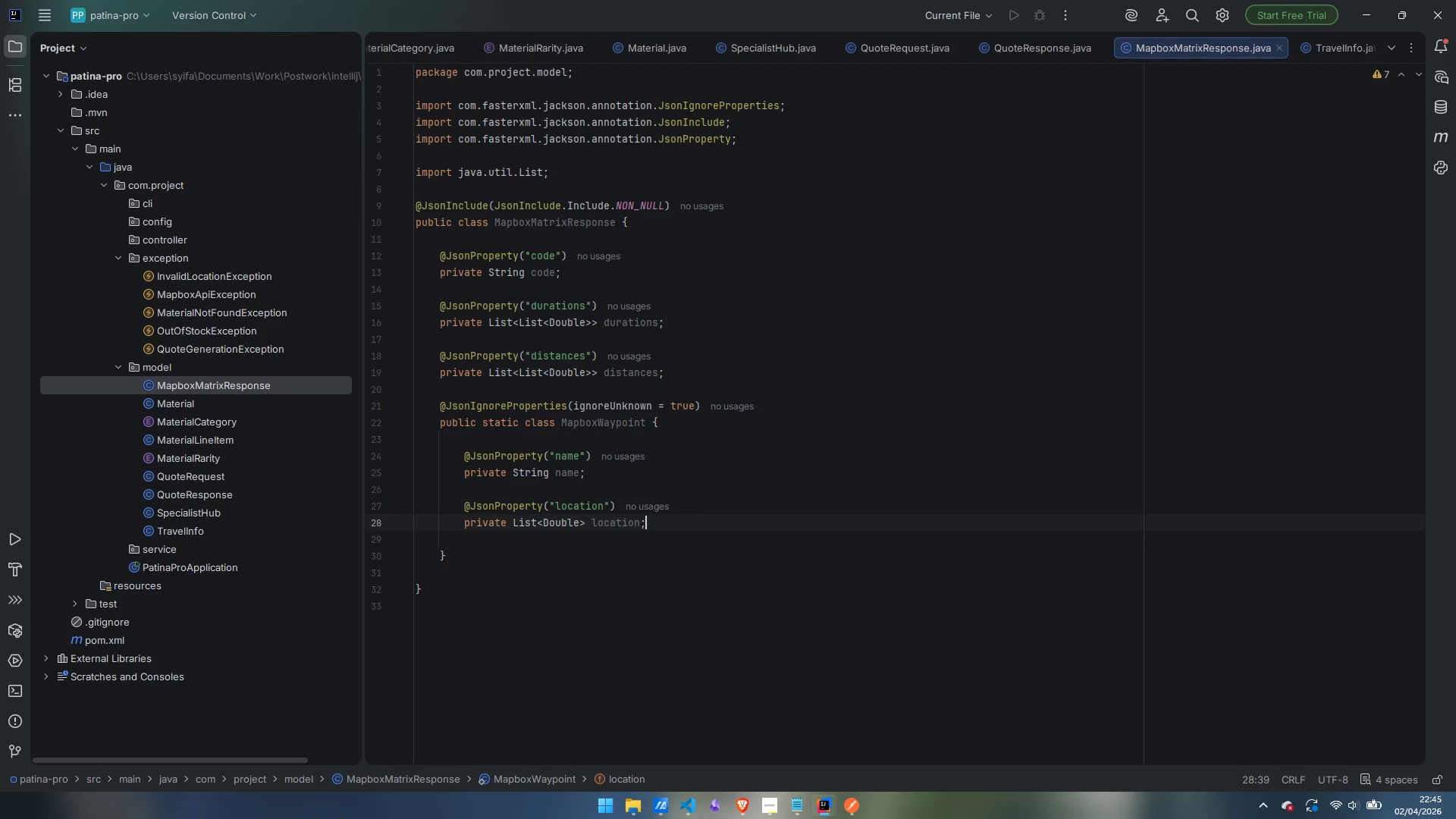 
key(ArrowDown)
 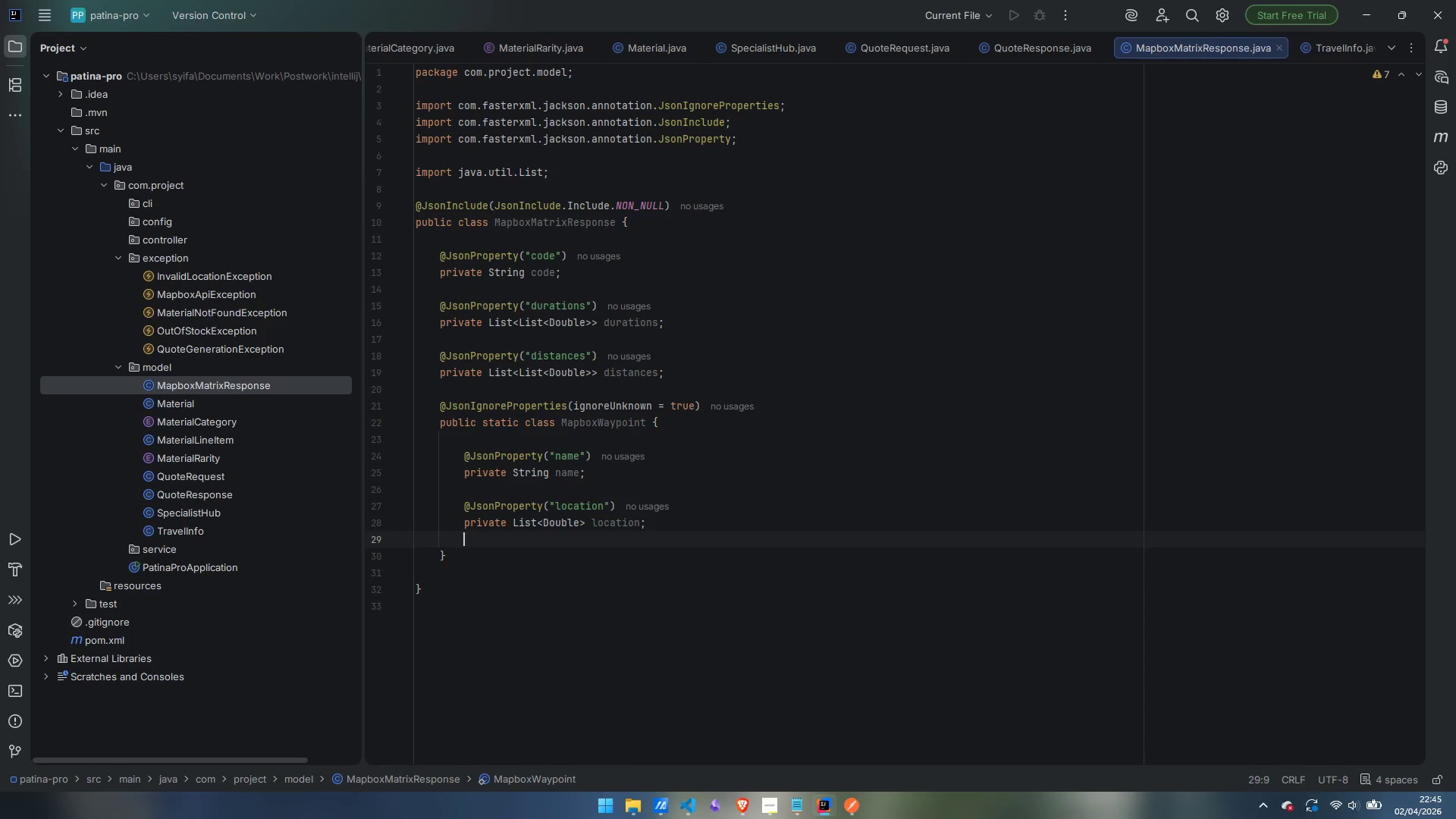 
key(ArrowUp)
 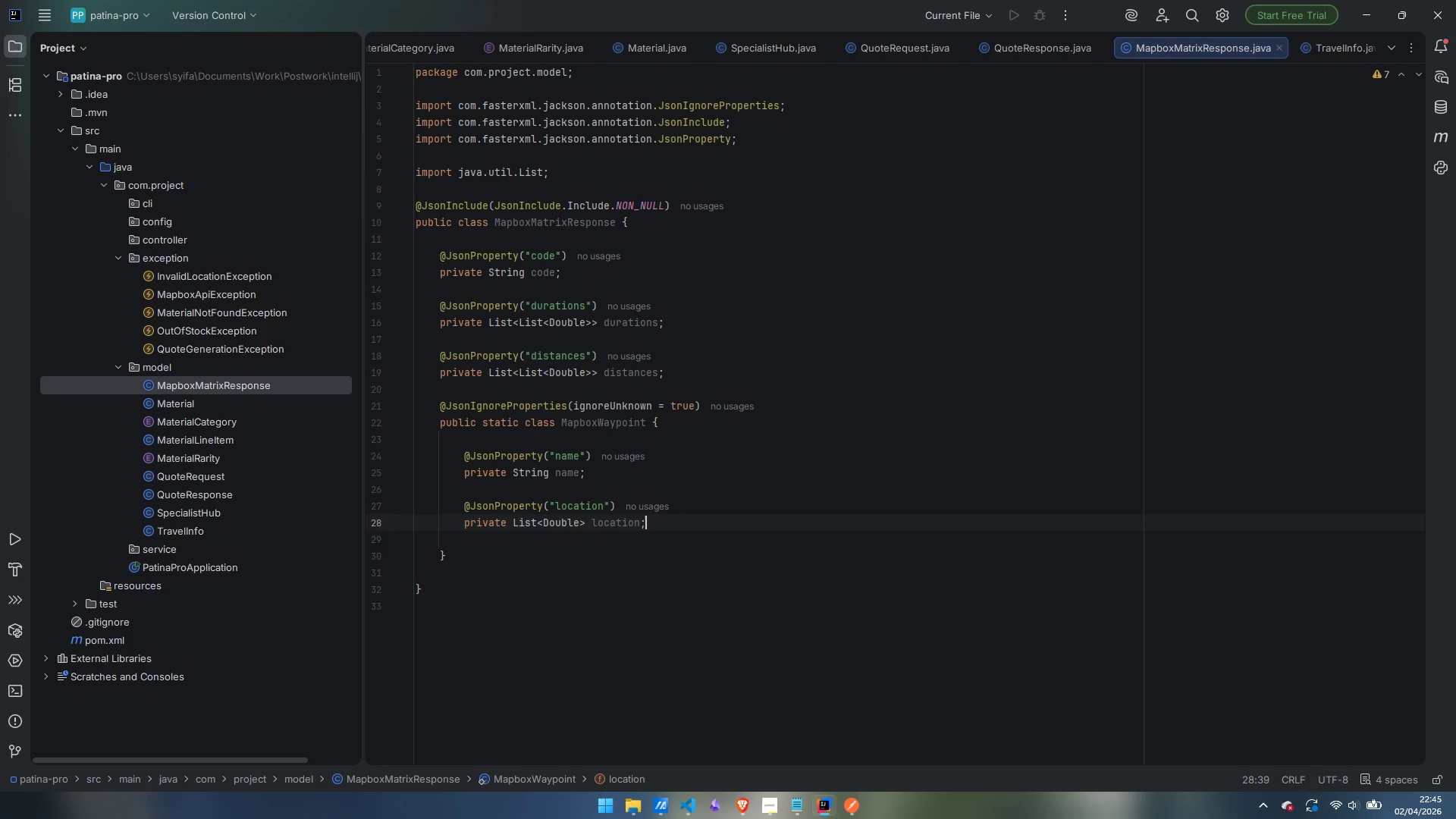 
key(Control+ControlLeft)
 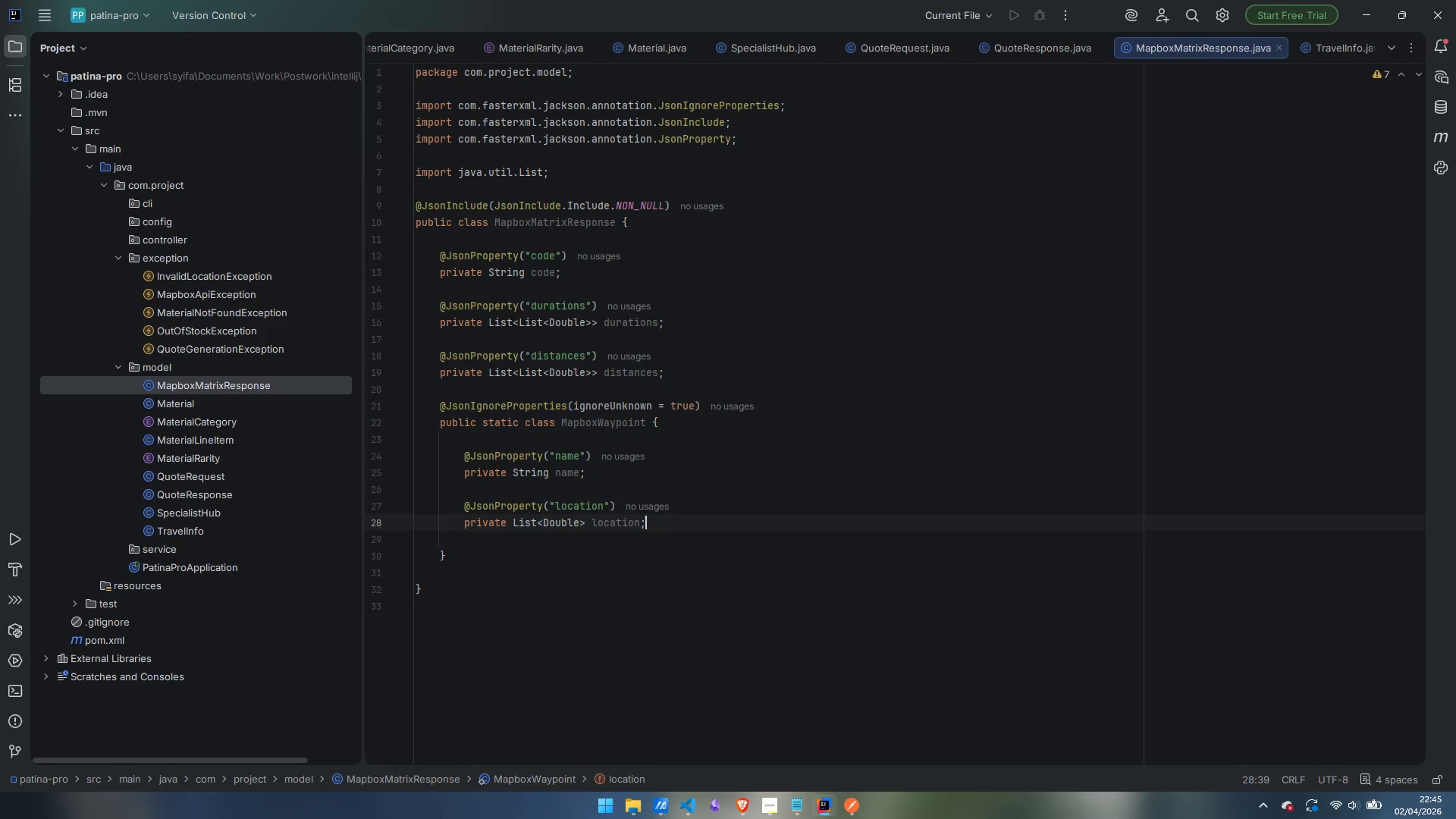 
key(Enter)
 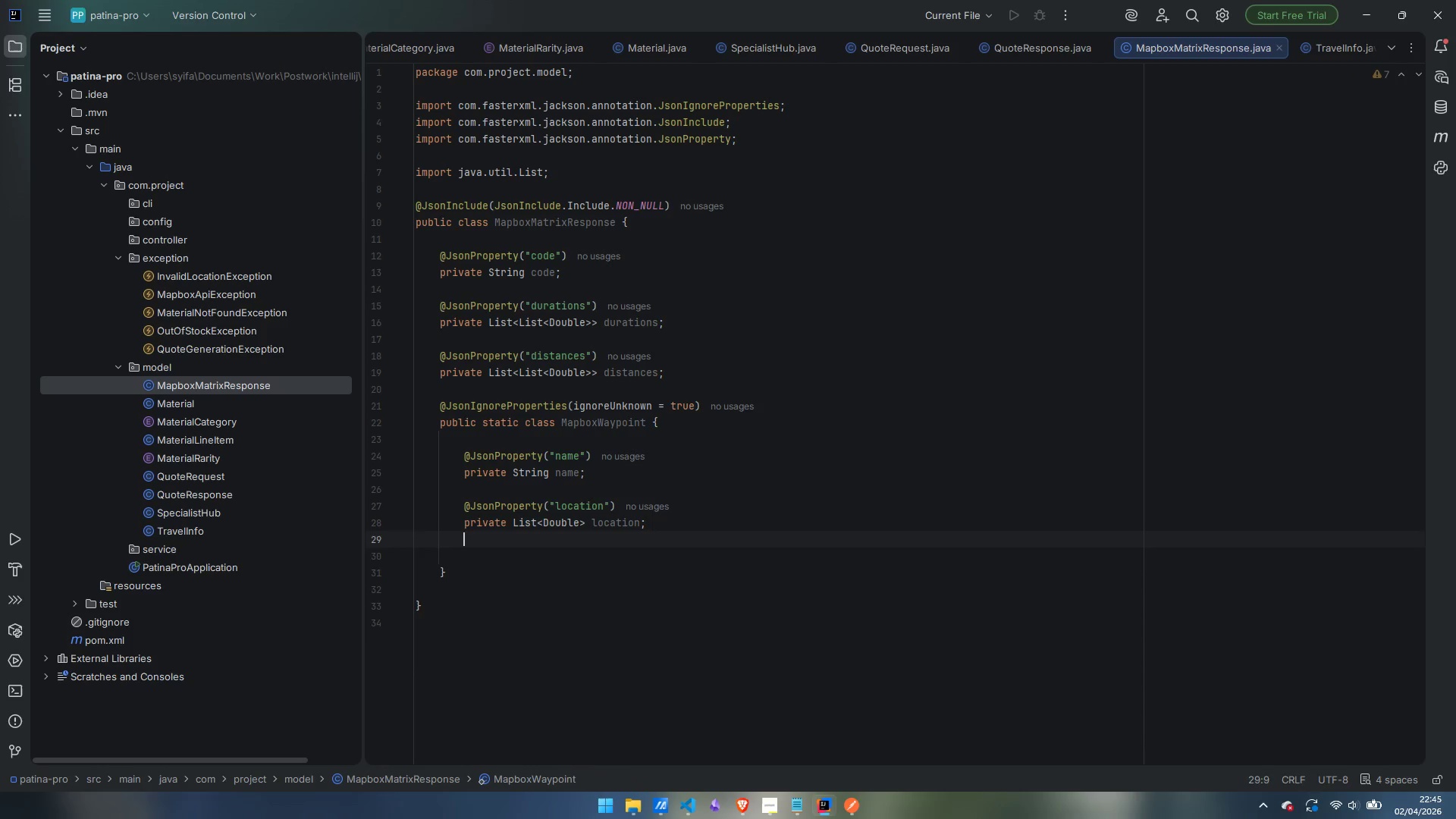 
key(Enter)
 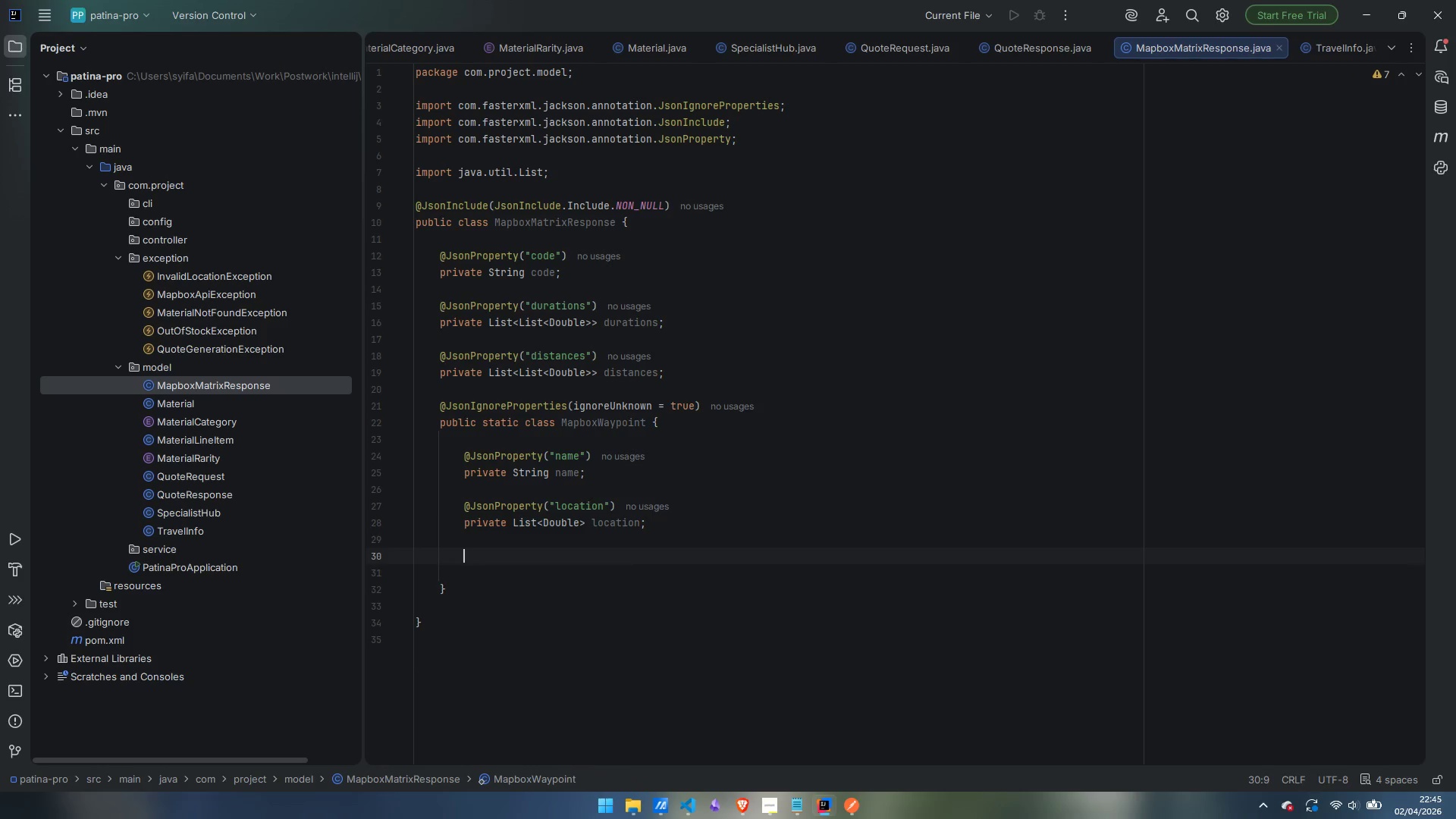 
type(public String getName()
 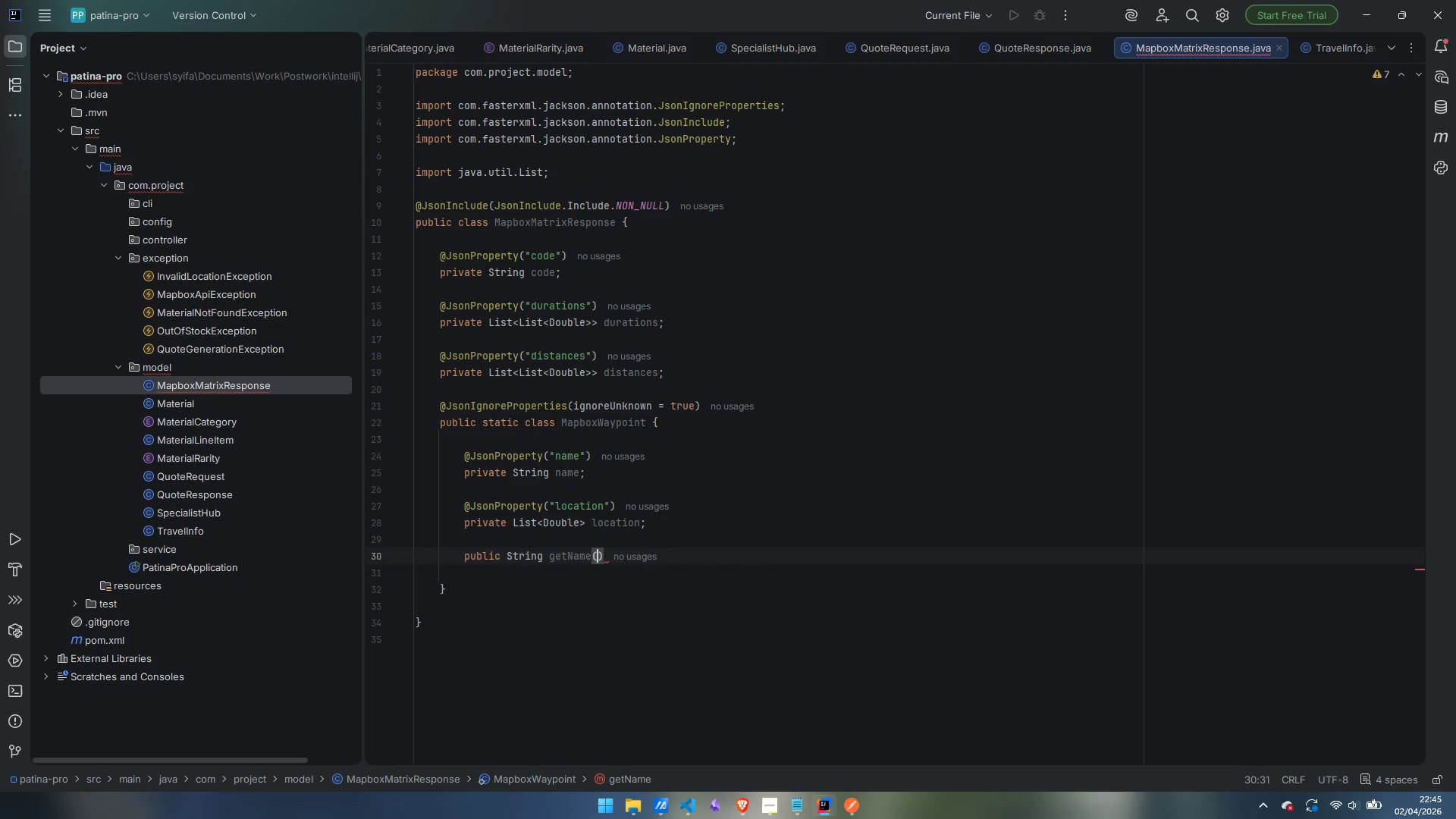 
key(ArrowRight)
 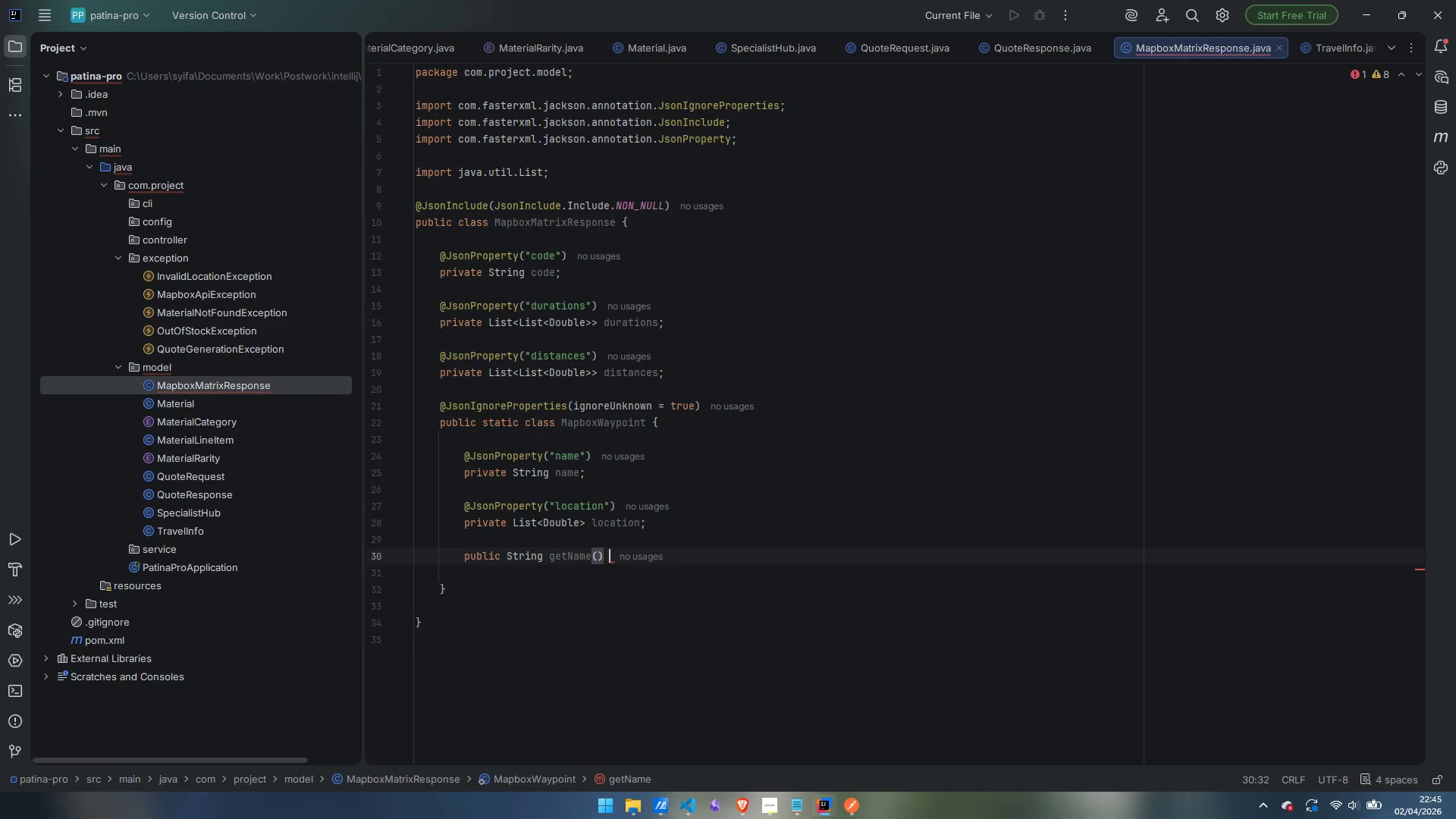 
key(Space)
 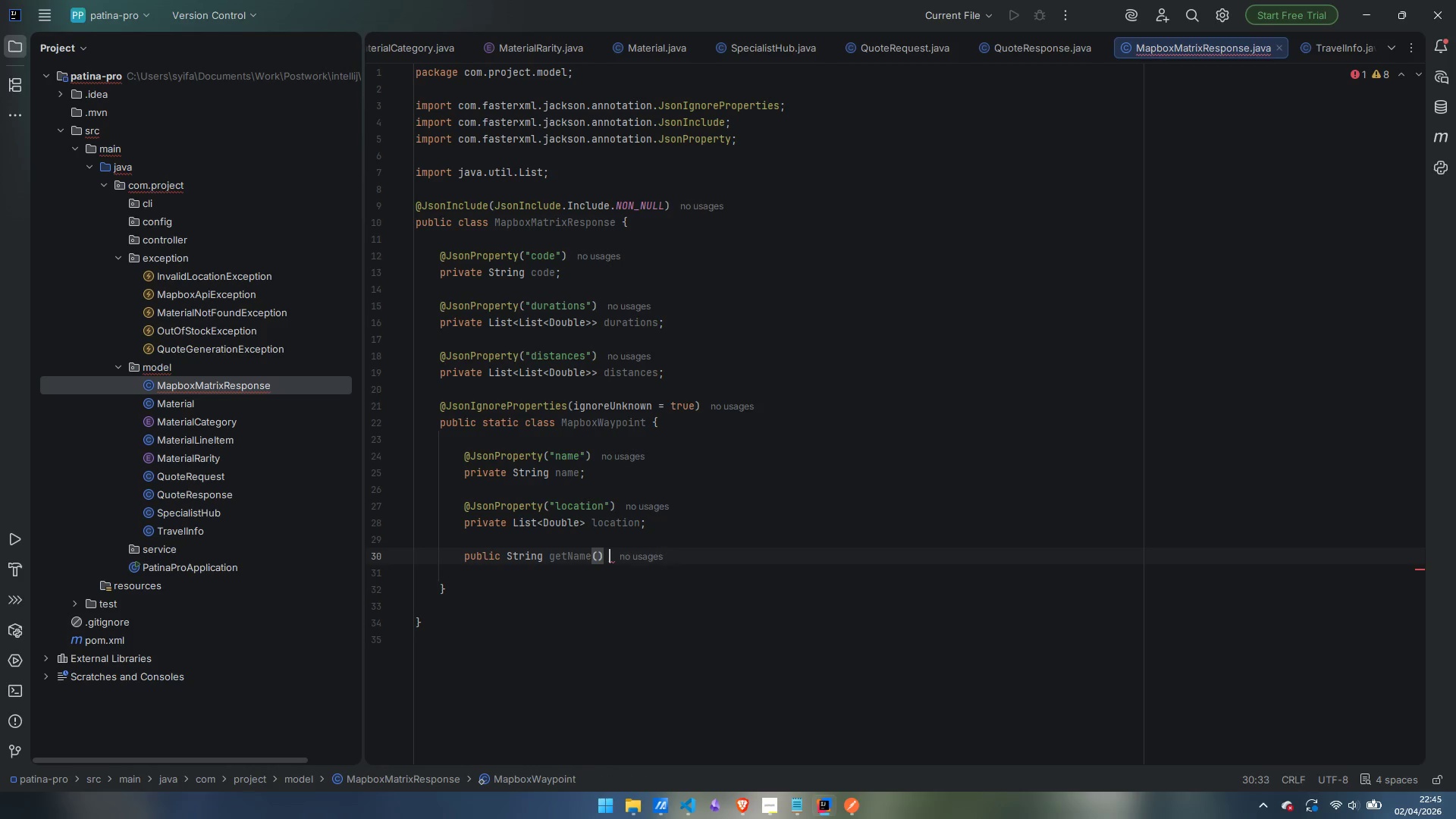 
key(Shift+ShiftLeft)
 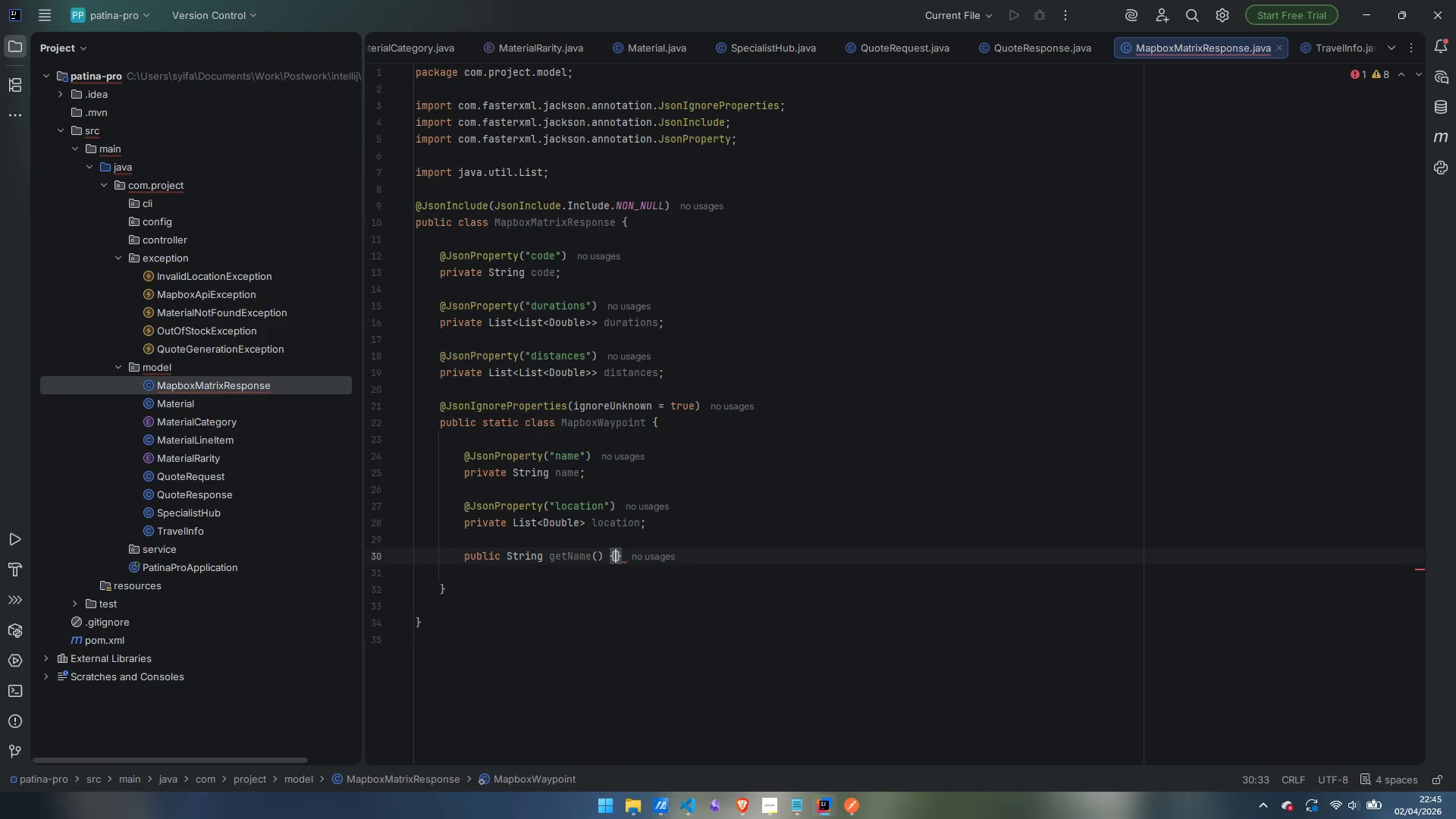 
key(Shift+BracketLeft)
 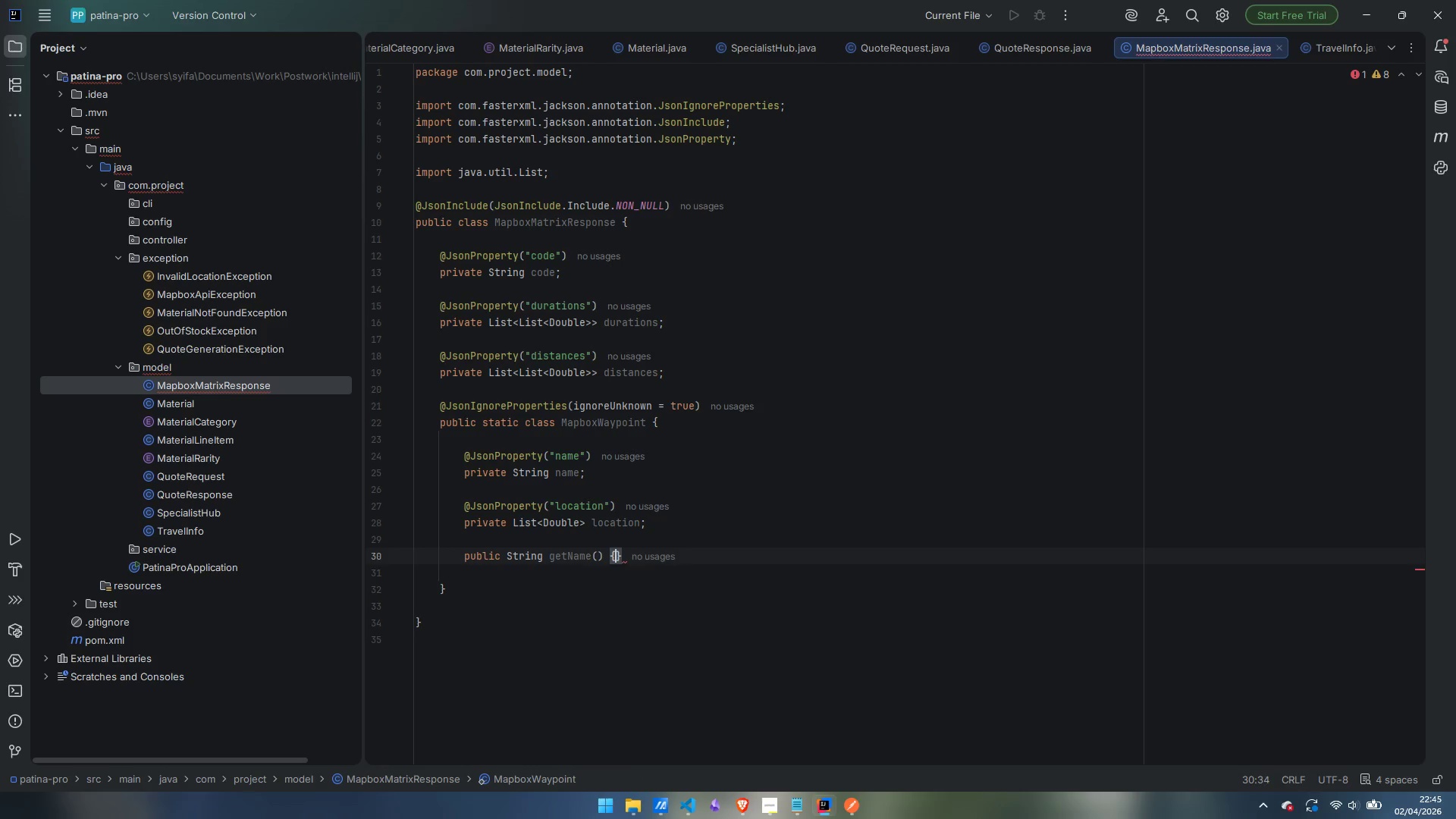 
key(Enter)
 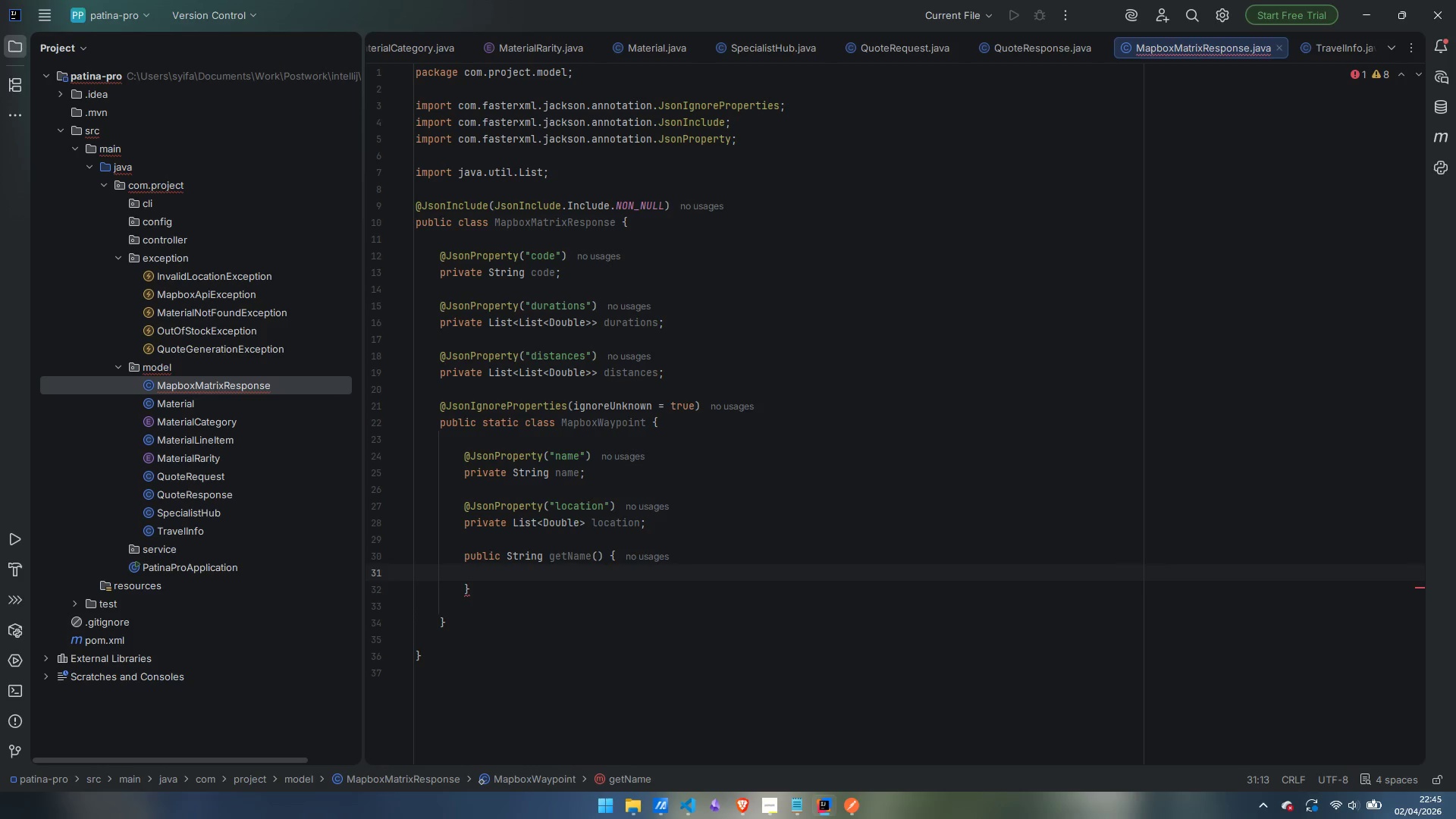 
wait(8.11)
 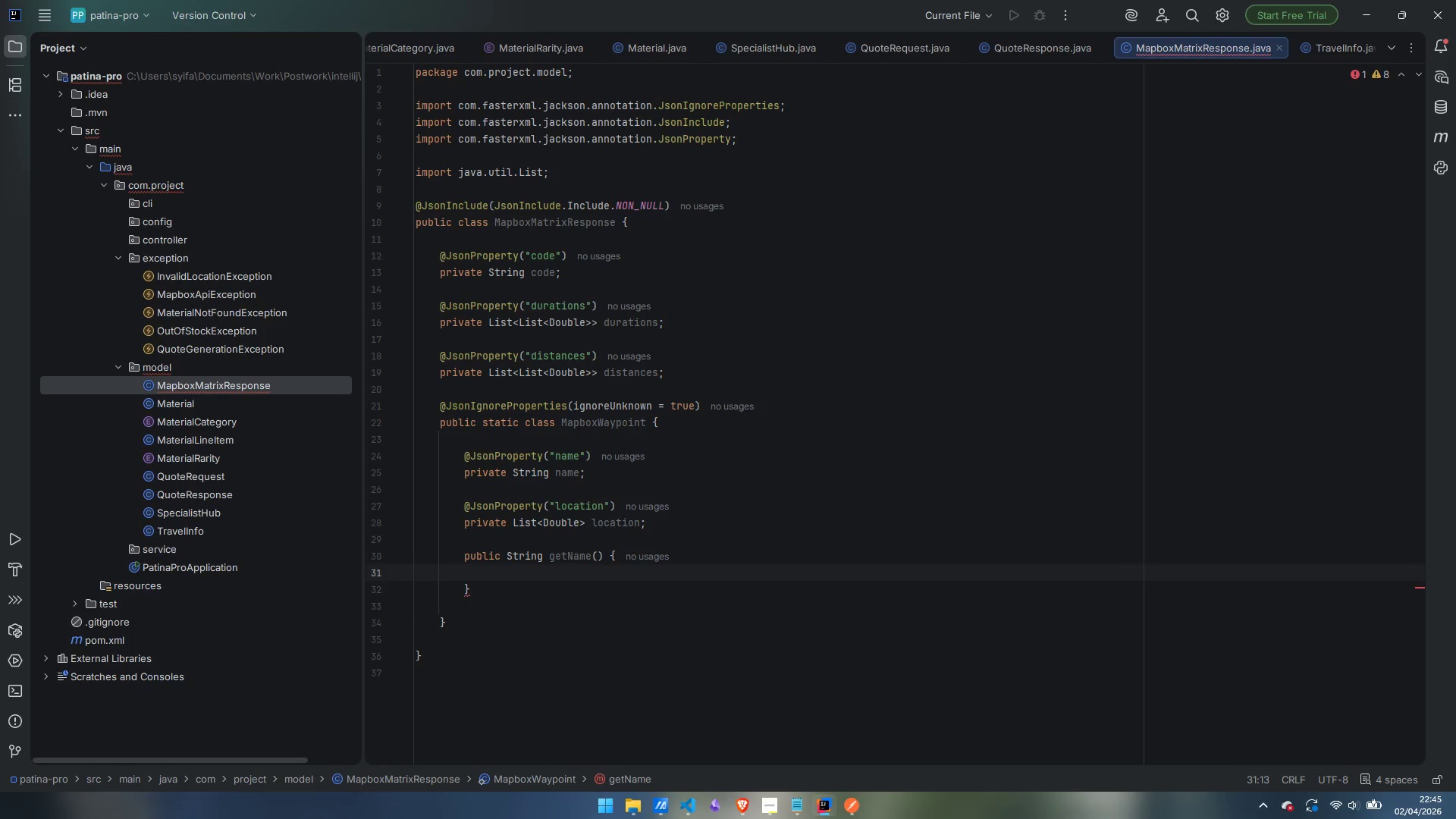 
type(return namel=)
key(Backspace)
type(;l)
key(Backspace)
key(Backspace)
key(Backspace)
type(;)
 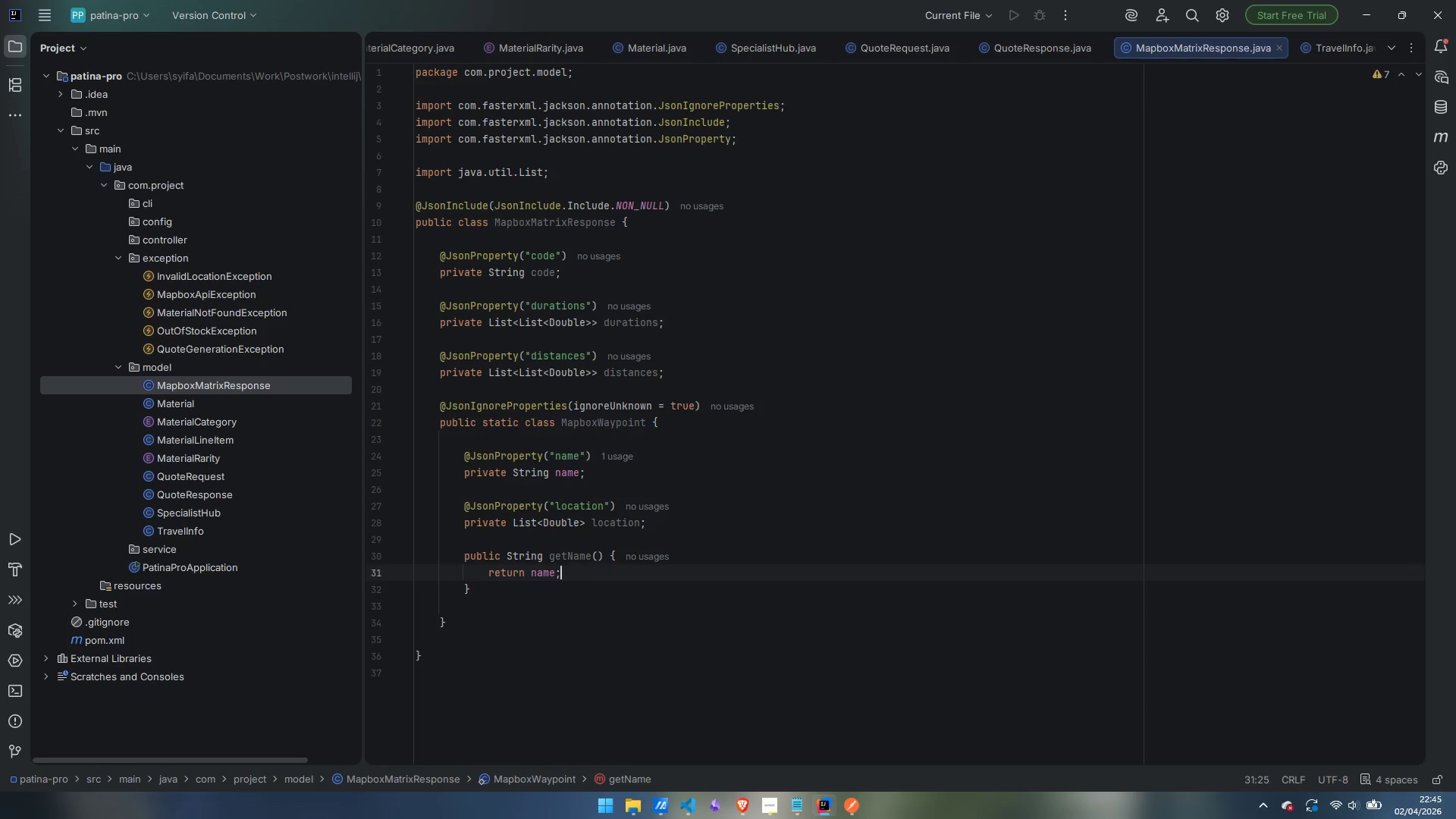 
key(ArrowDown)
 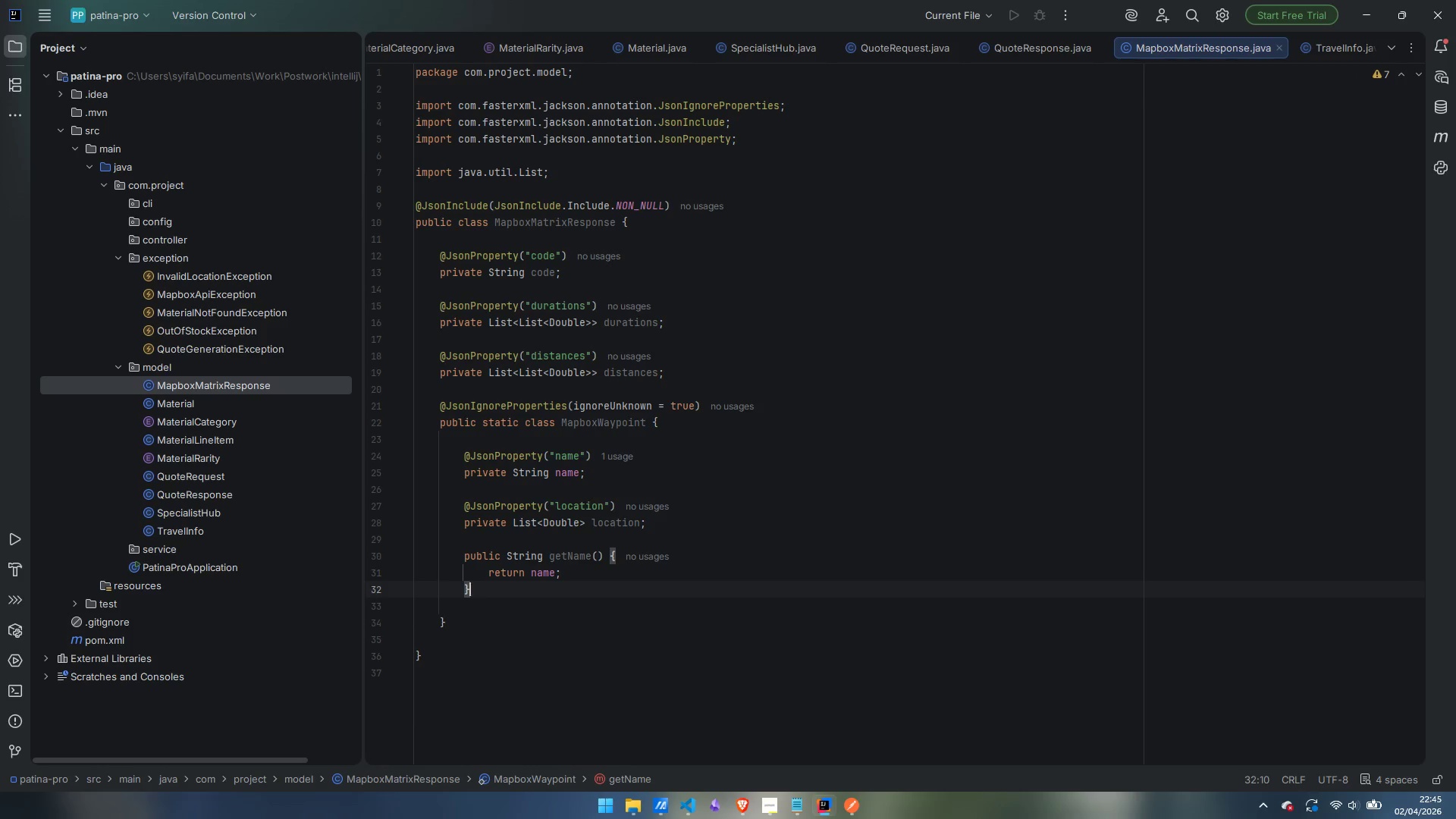 
key(Enter)
 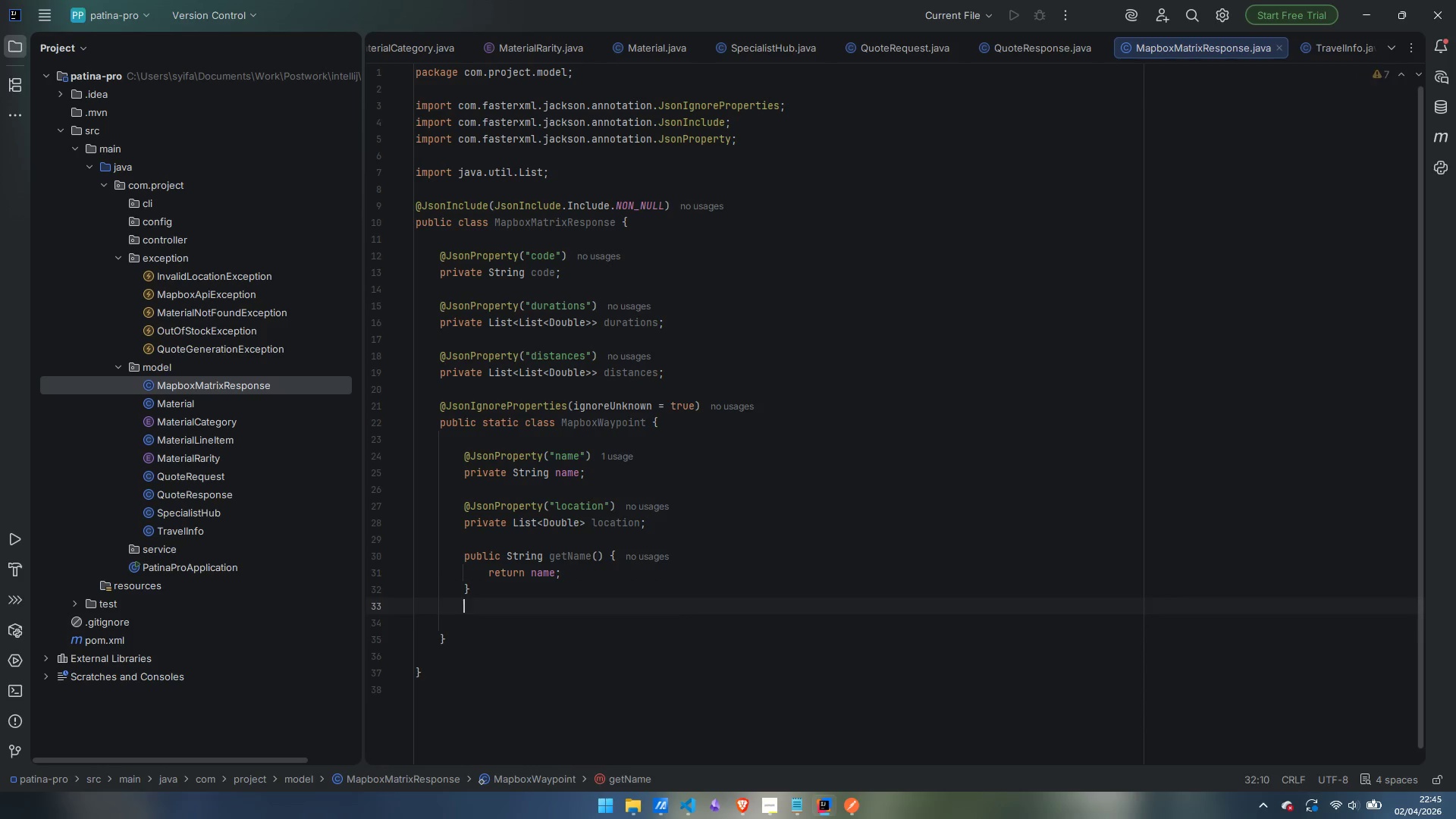 
key(Enter)
 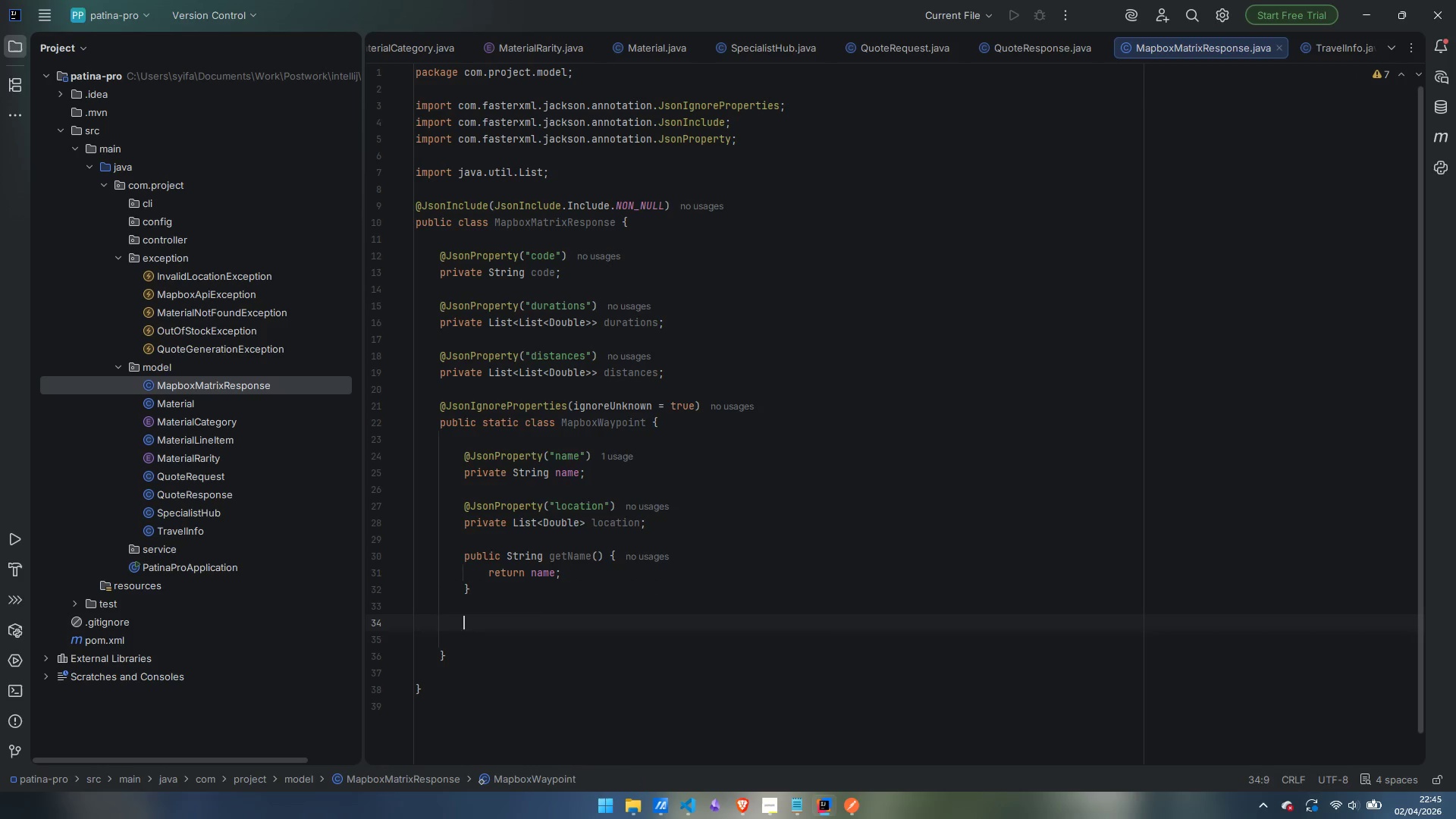 
type(publc )
key(Backspace)
key(Backspace)
type(ic )
 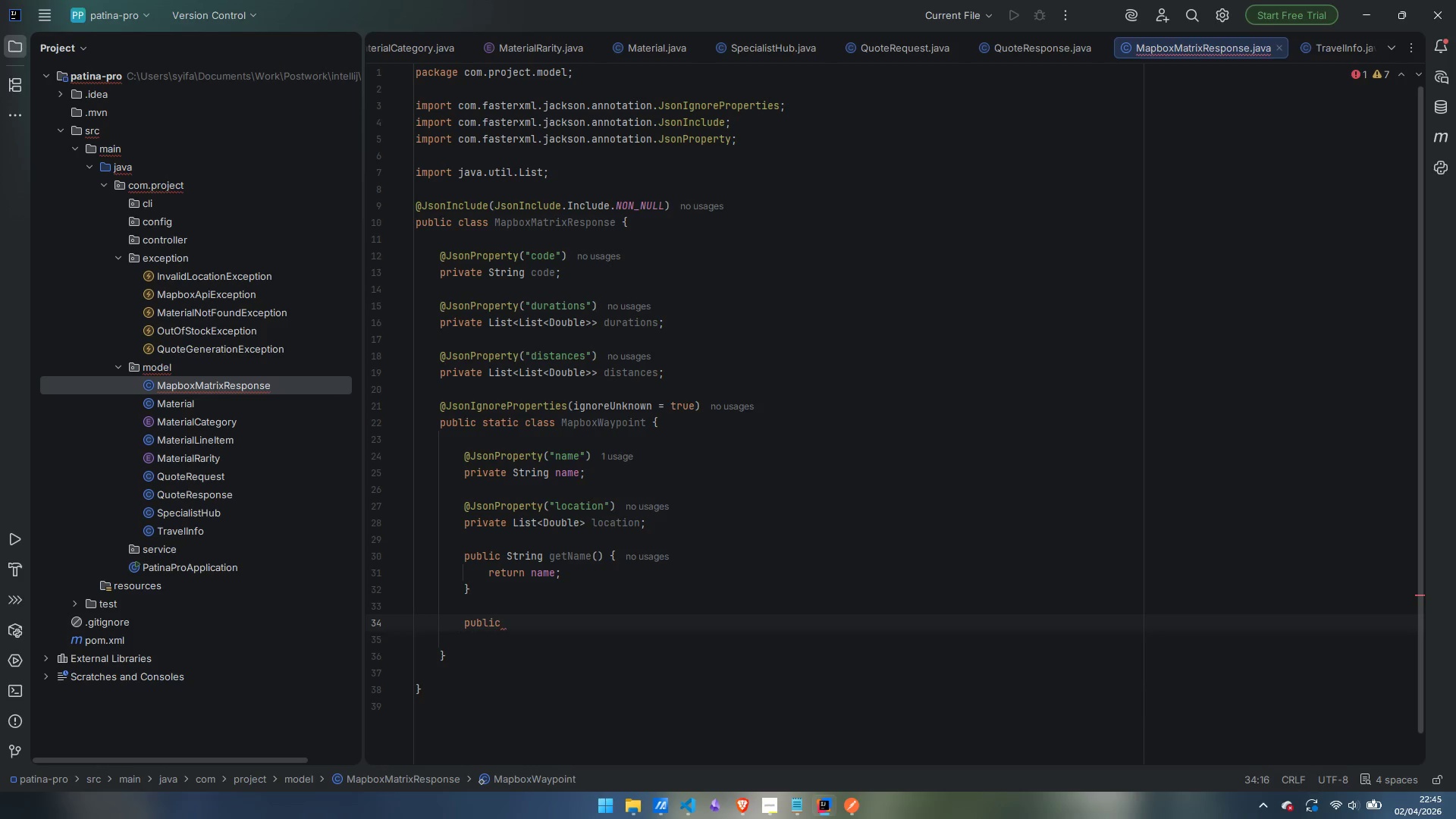 
wait(12.2)
 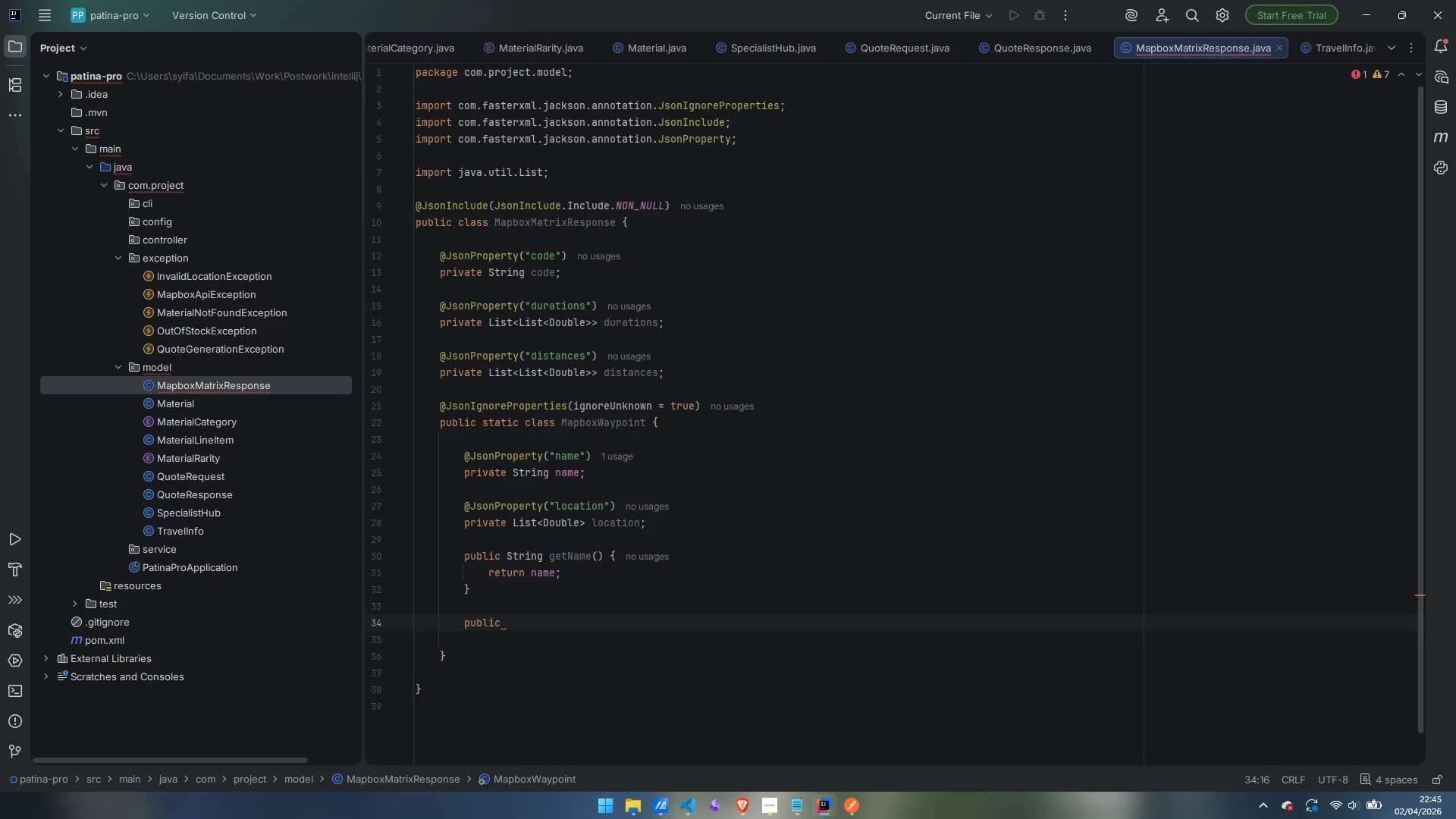 
type(void setName(String name)
 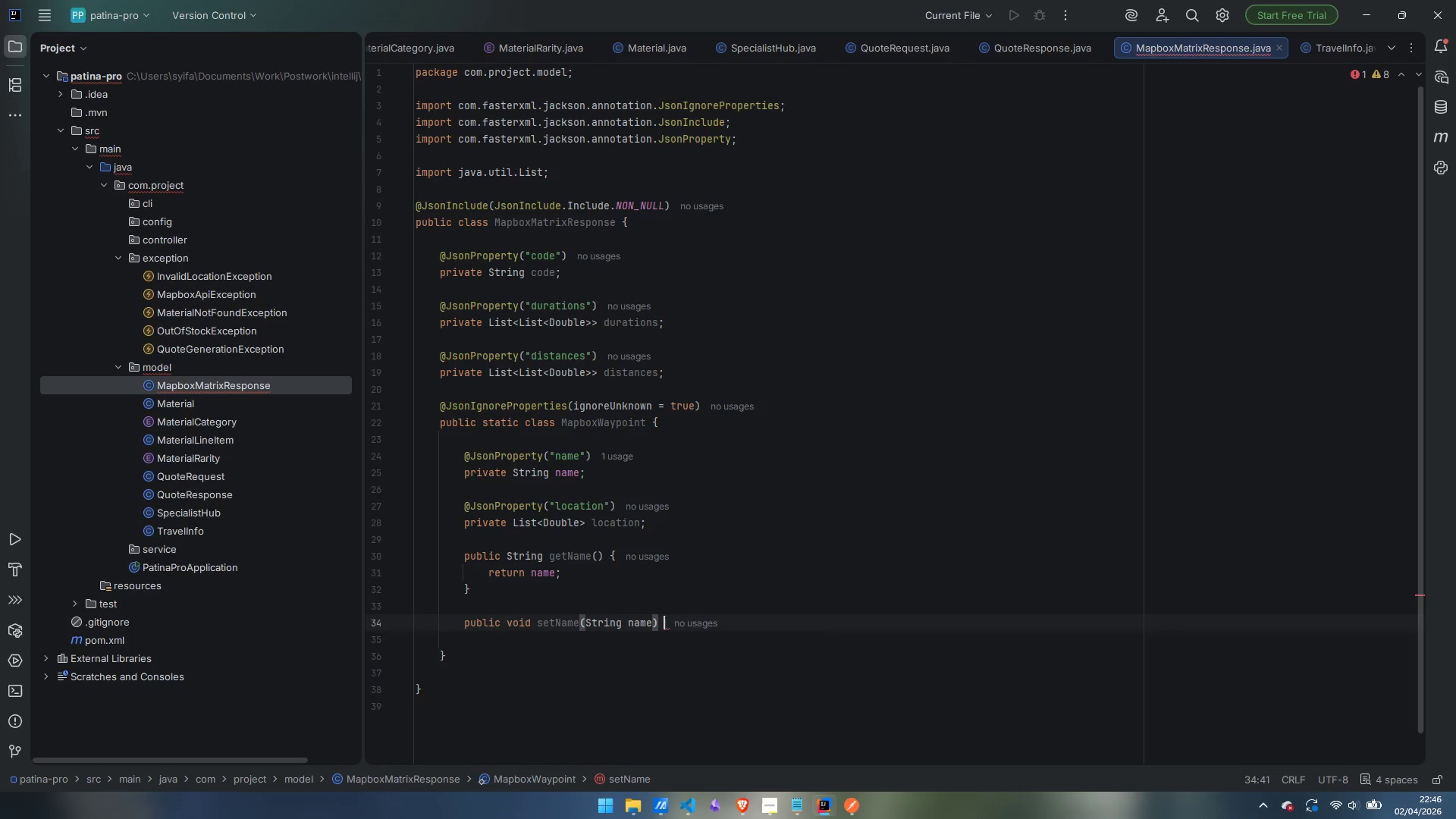 
 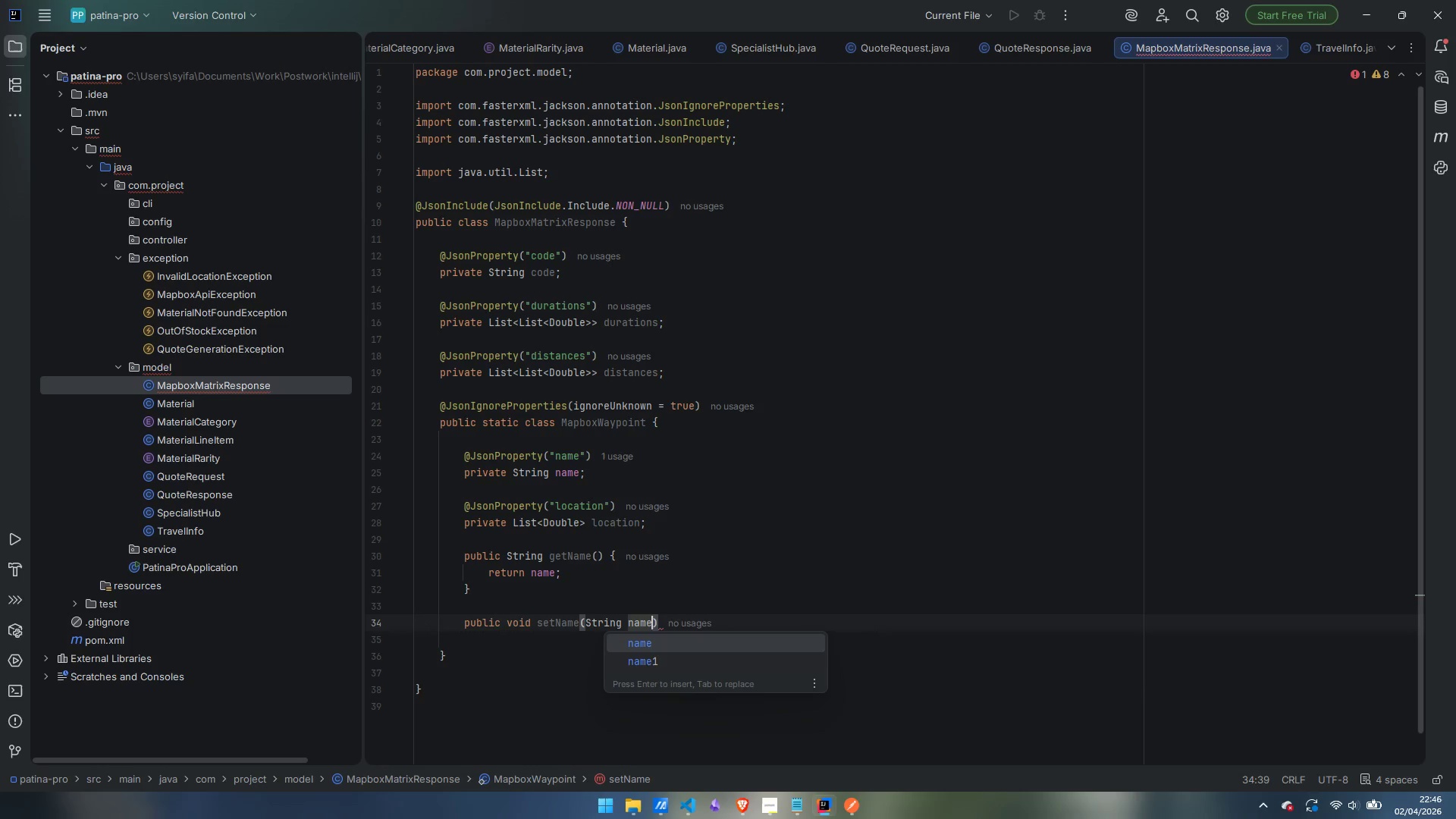 
key(ArrowRight)
 